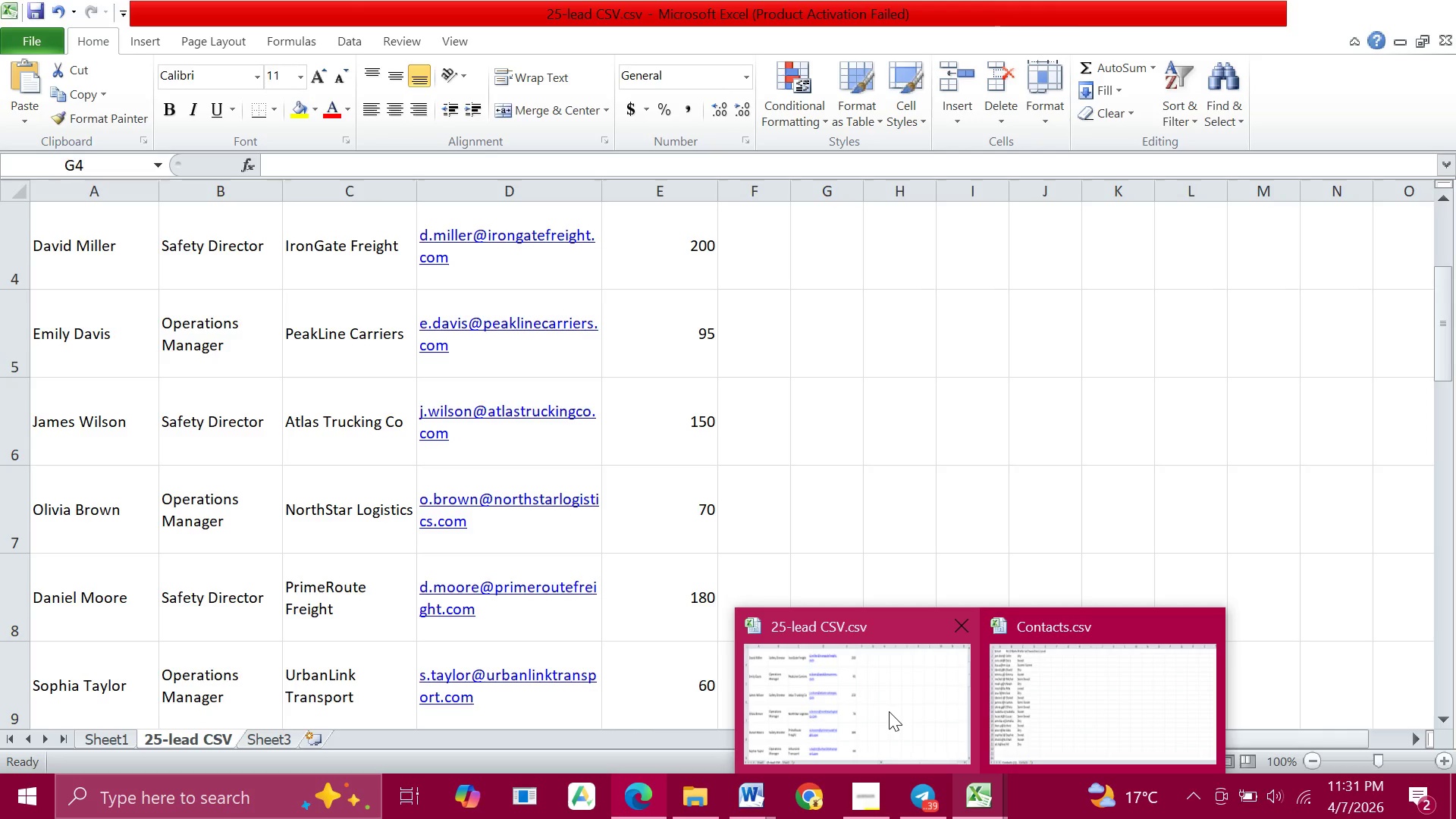 
wait(12.72)
 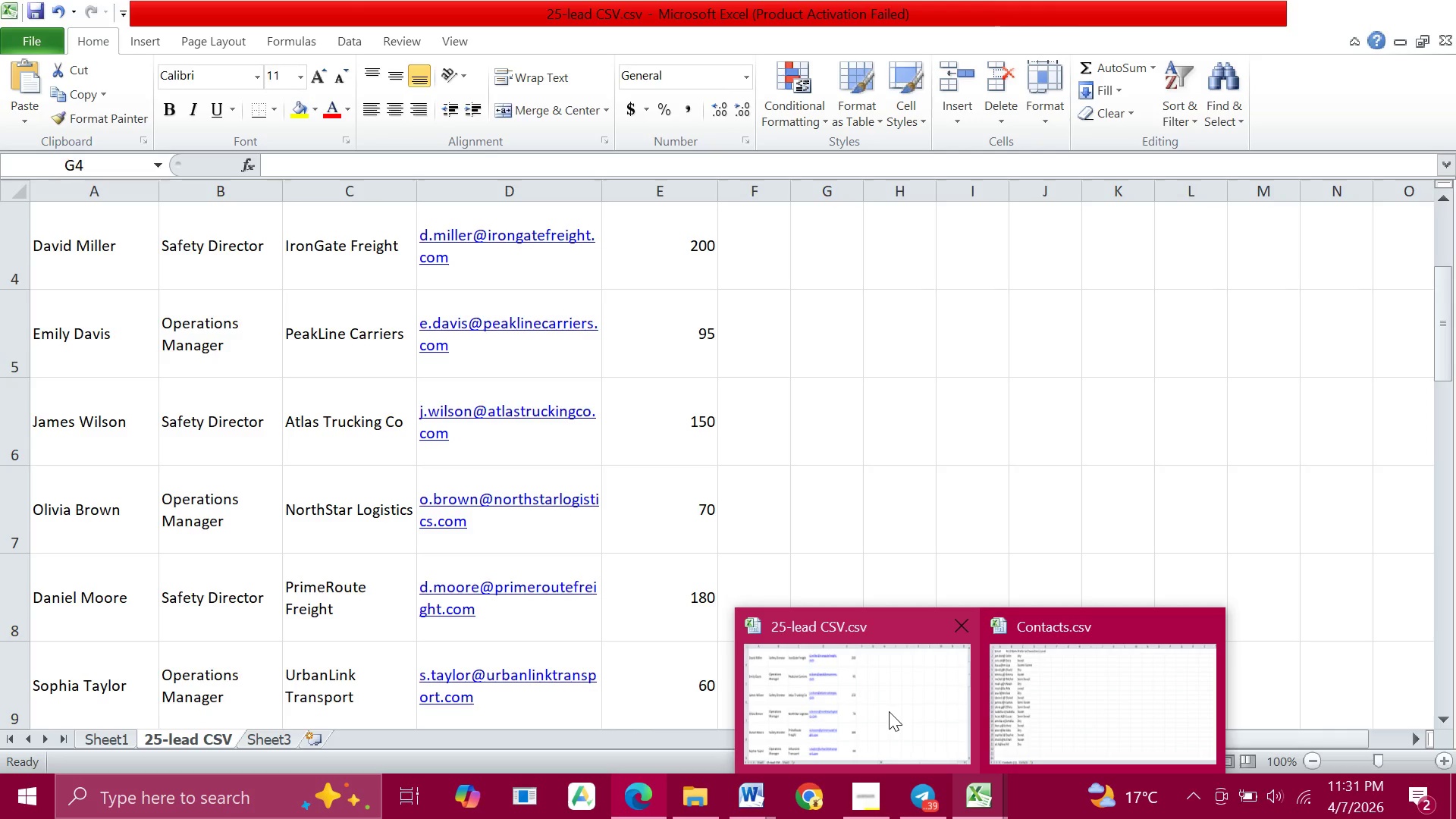 
left_click([889, 711])
 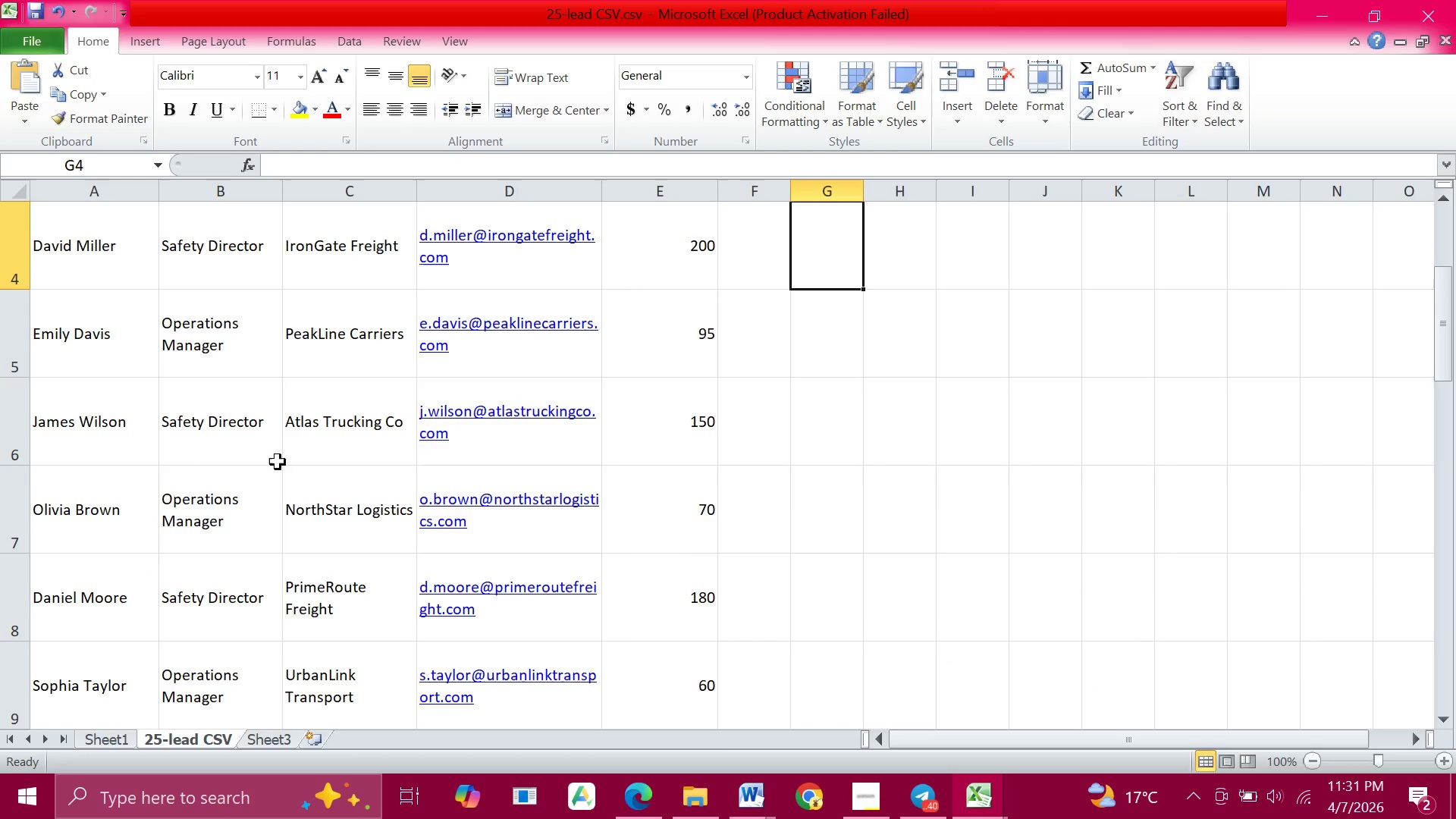 
wait(7.66)
 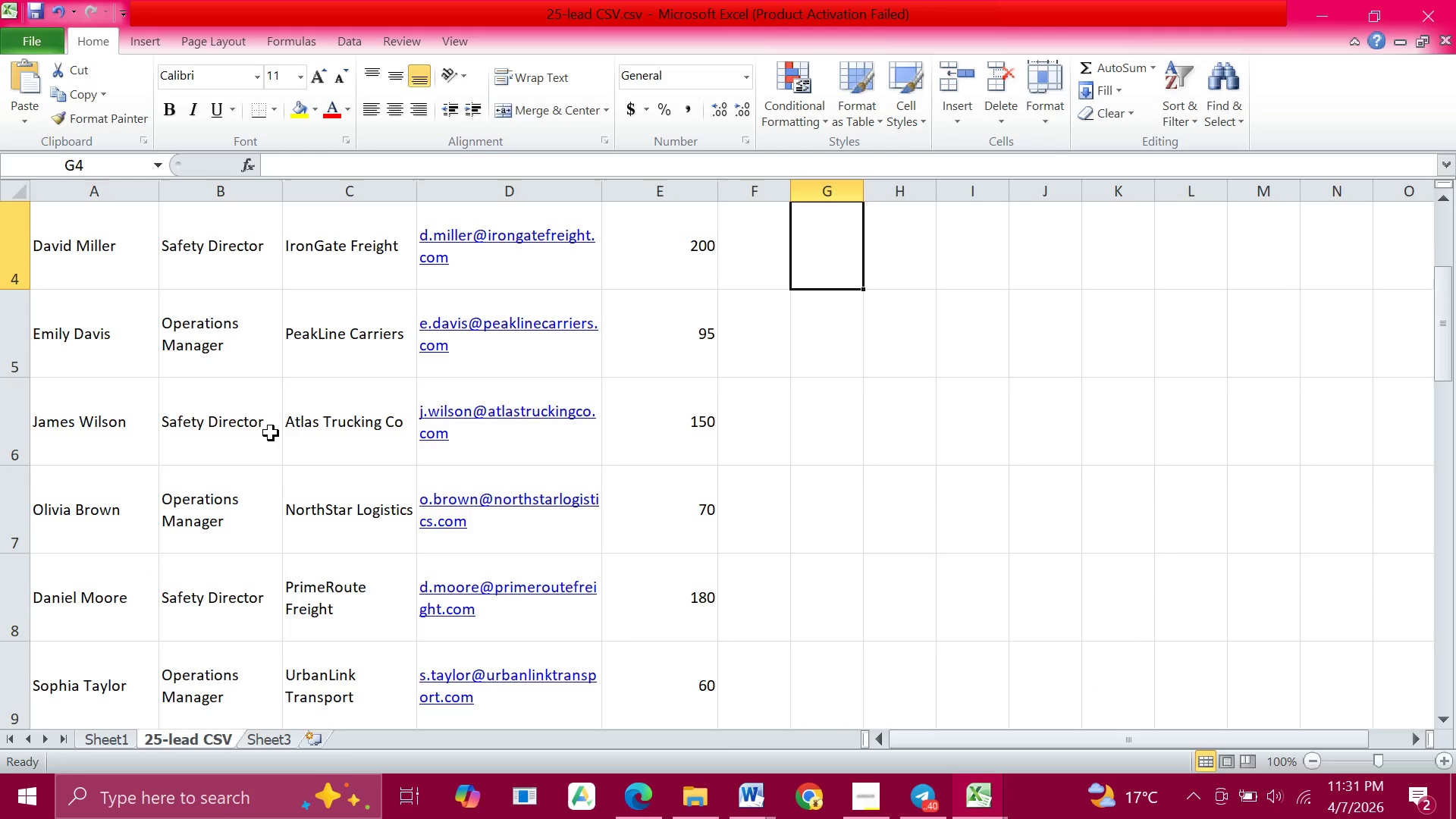 
left_click([284, 424])
 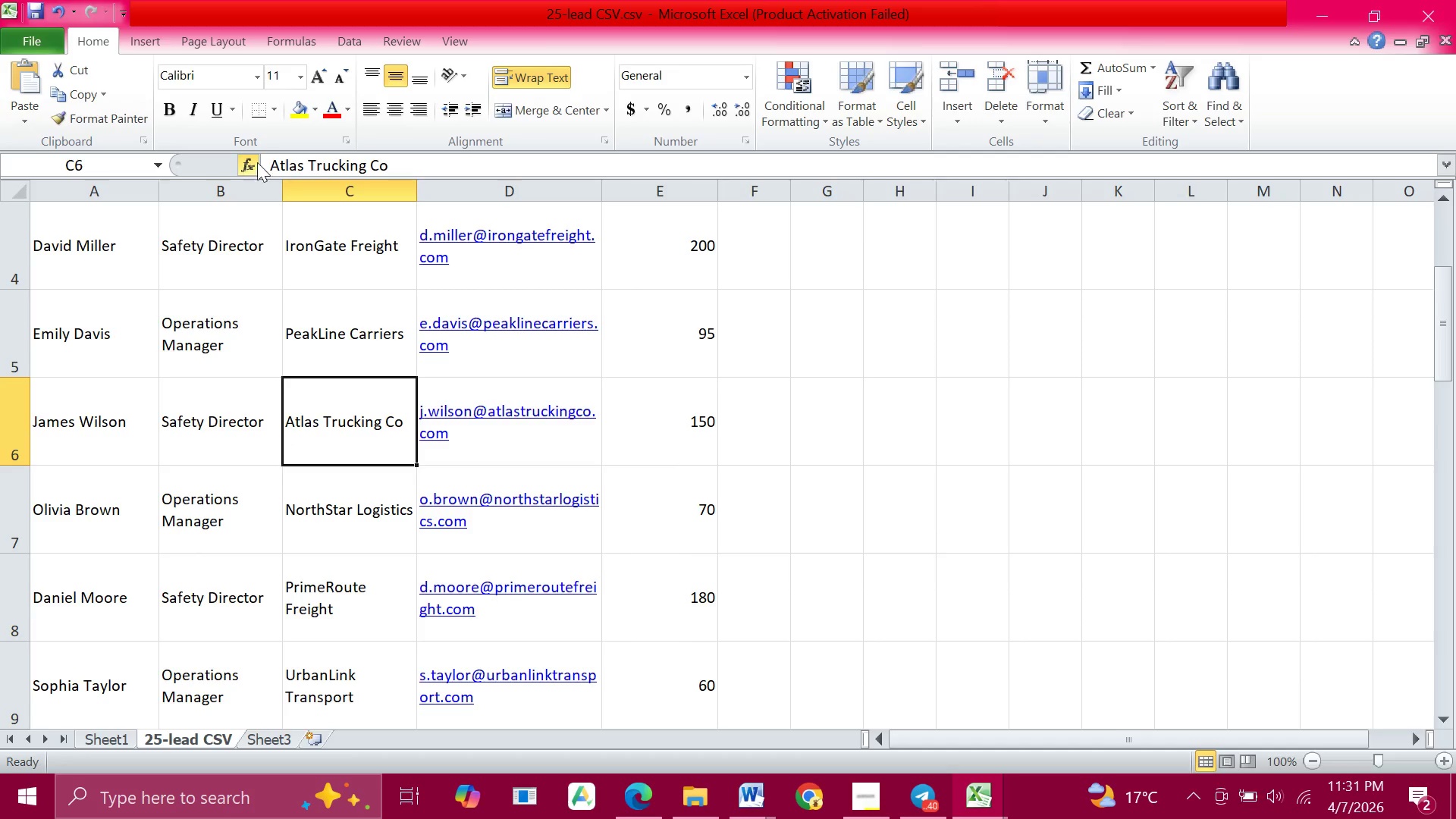 
left_click_drag(start_coordinate=[262, 159], to_coordinate=[567, 202])
 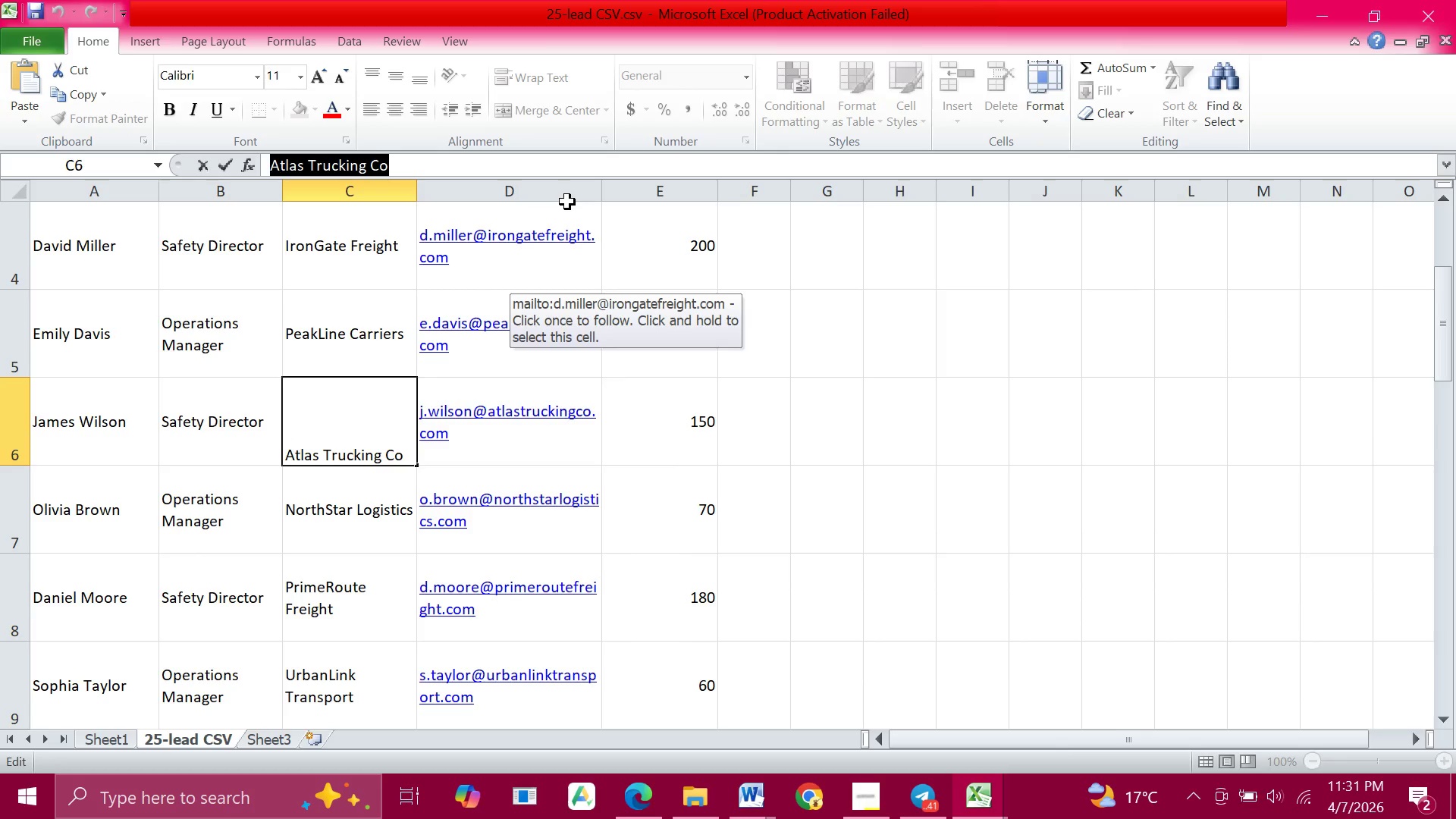 
key(Control+C)
 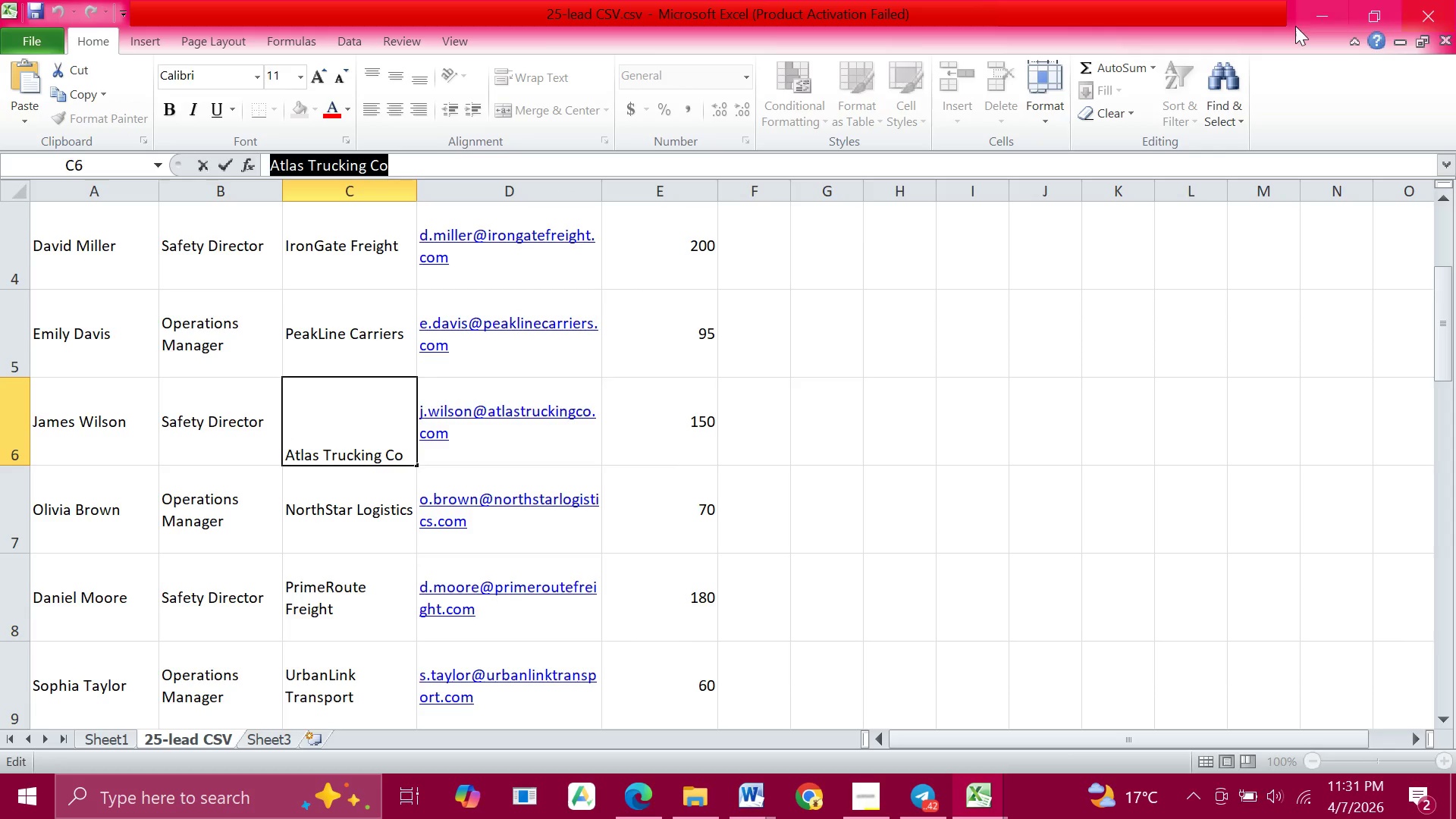 
left_click([1305, 13])
 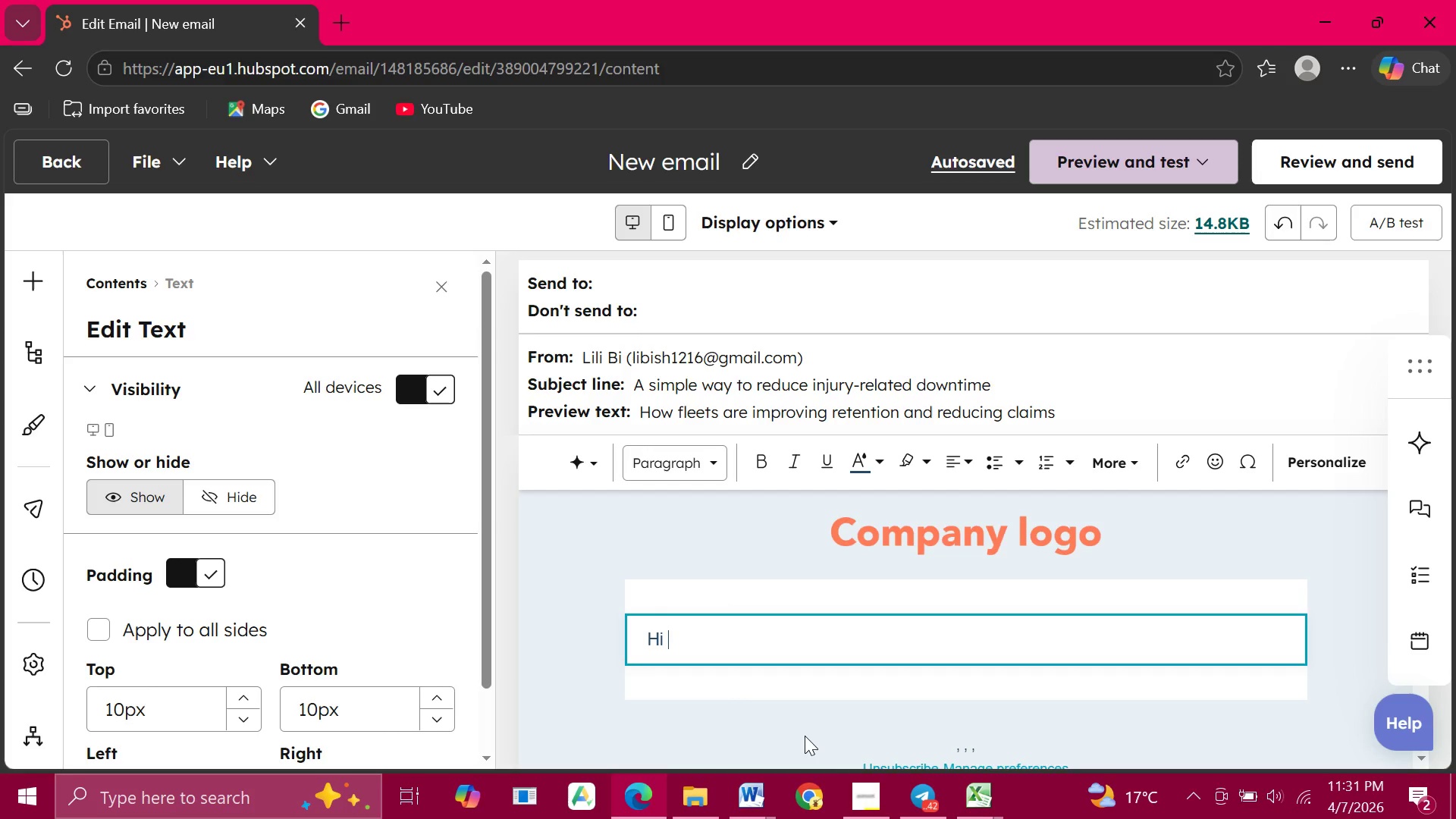 
key(Control+V)
 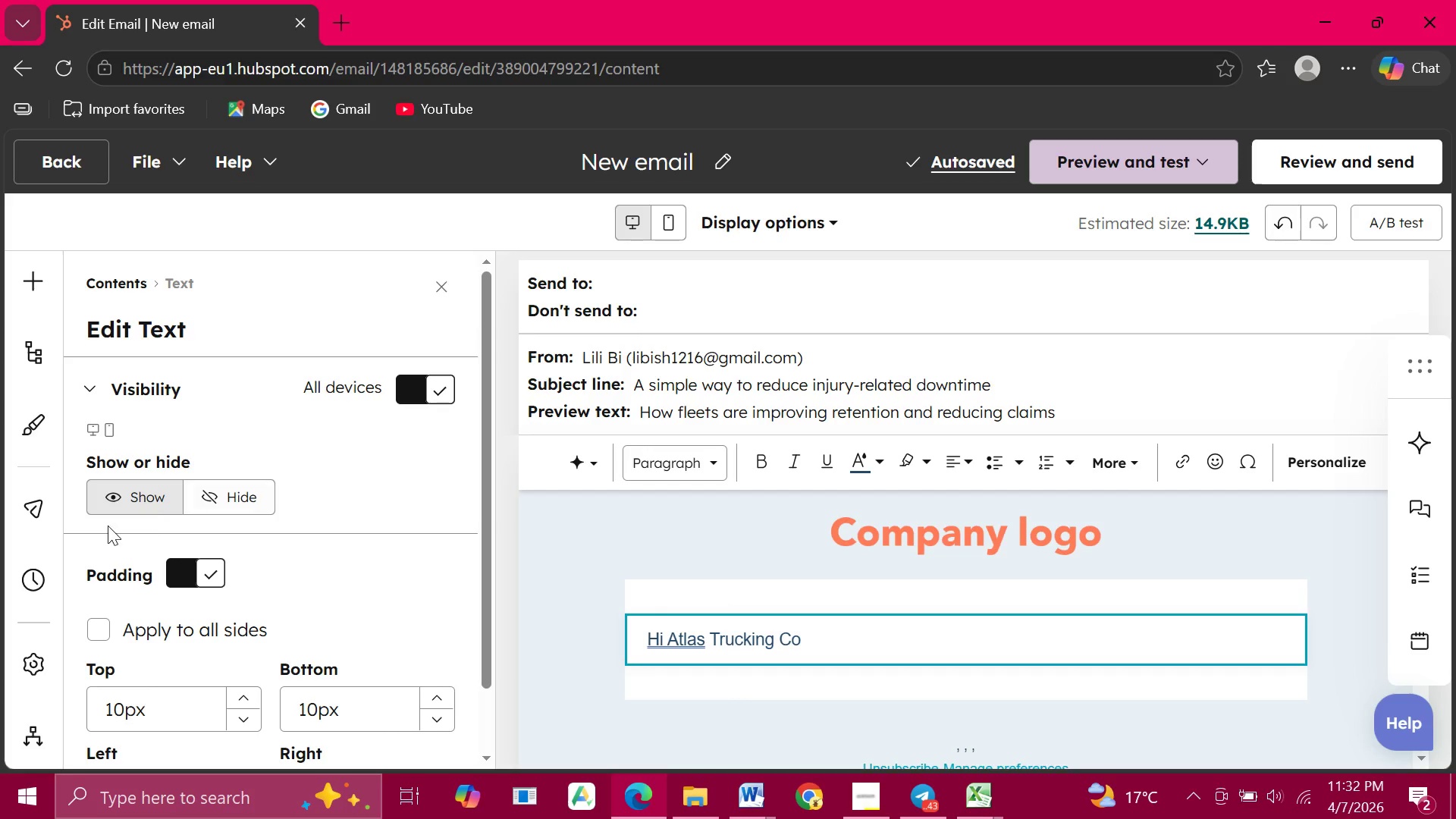 
wait(12.14)
 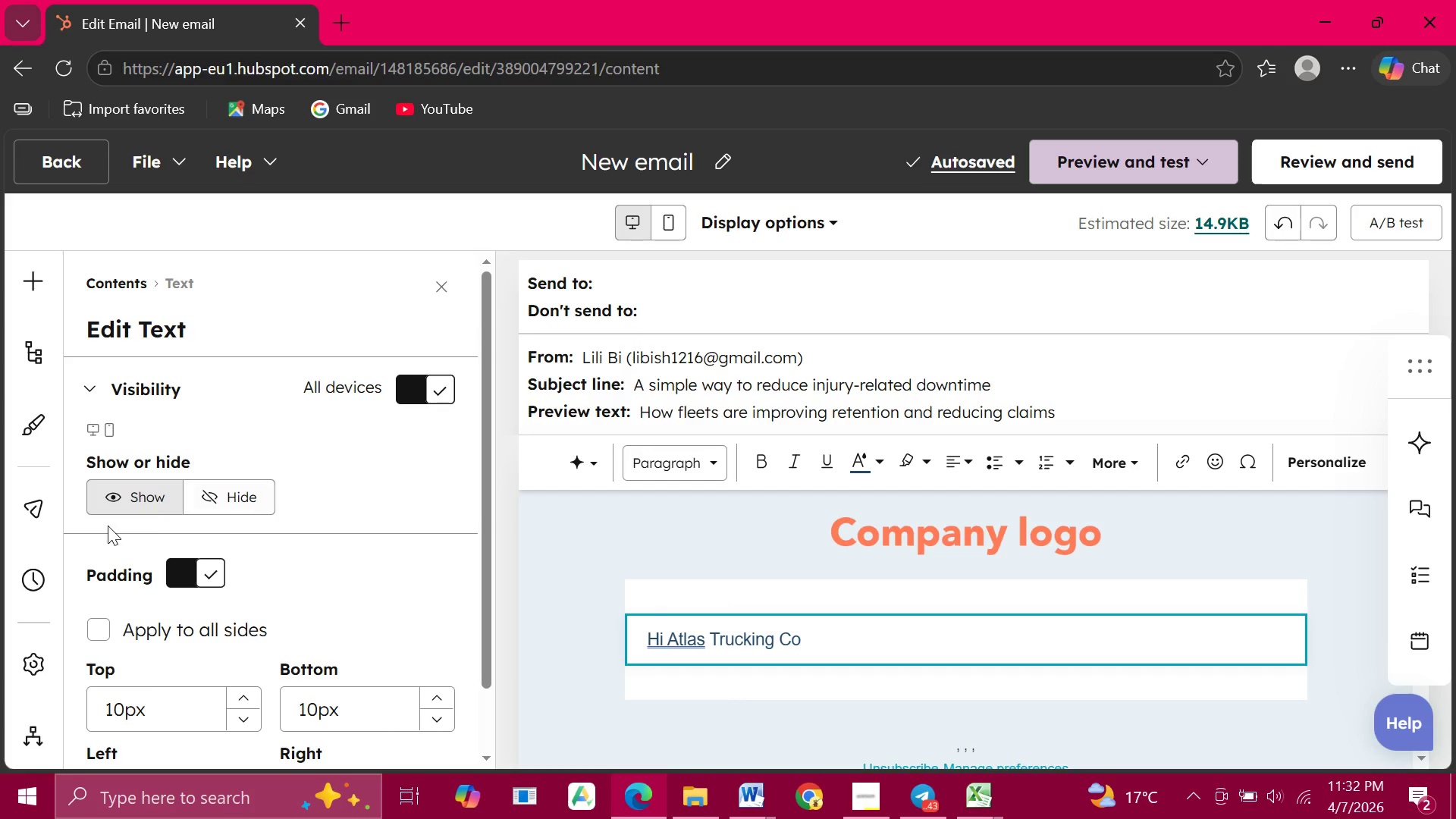 
left_click([673, 645])
 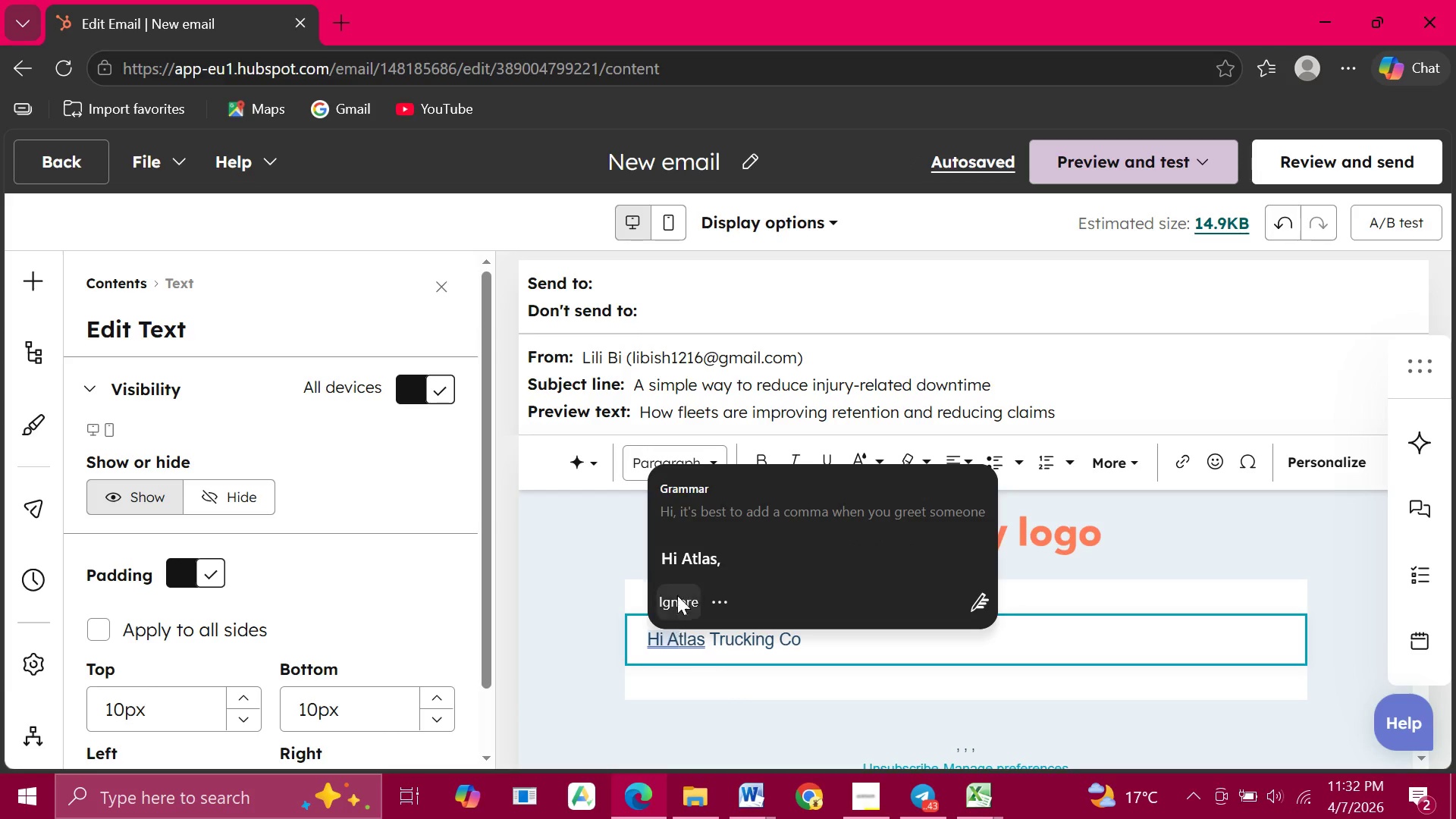 
left_click([695, 560])
 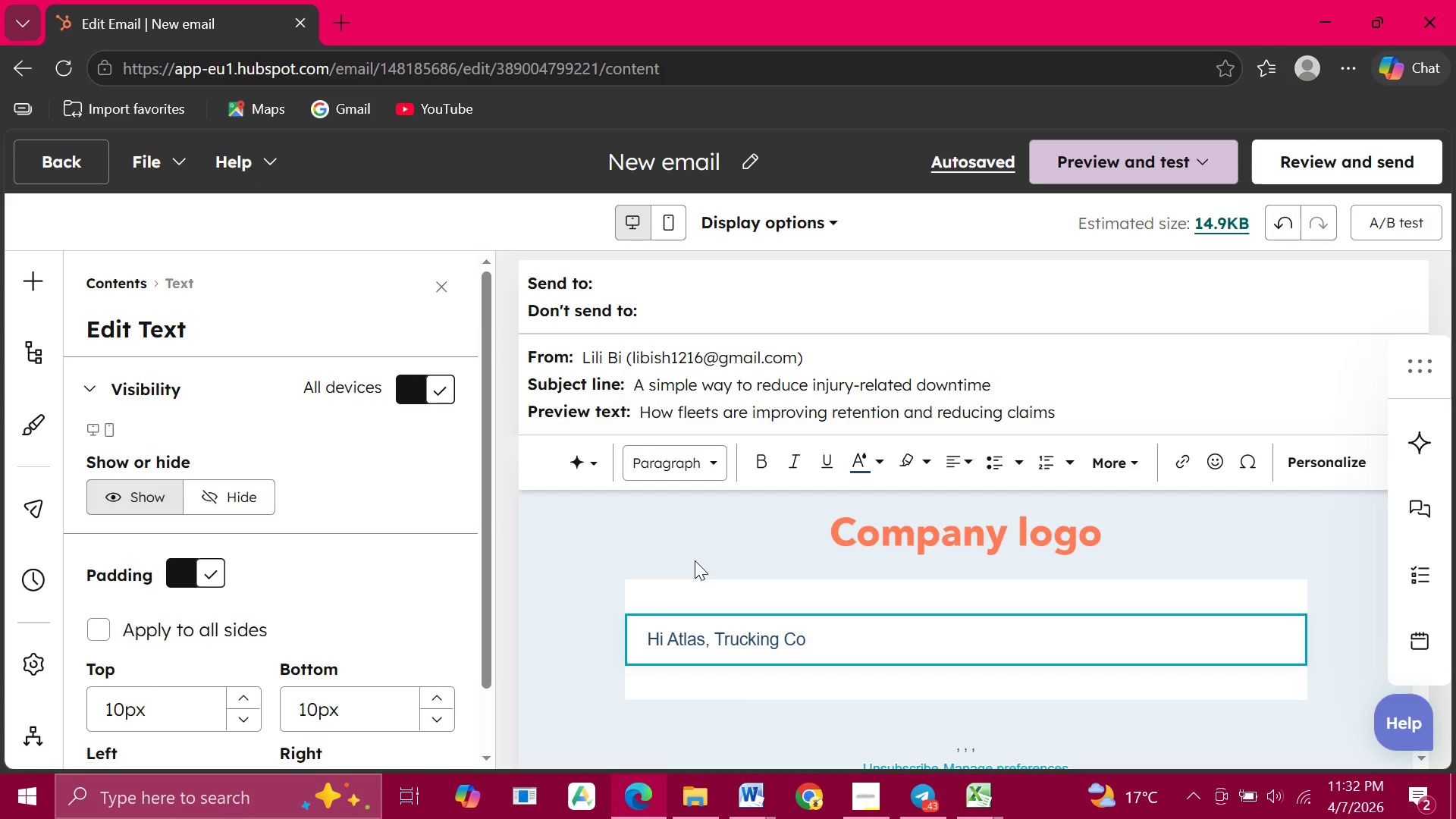 
wait(11.46)
 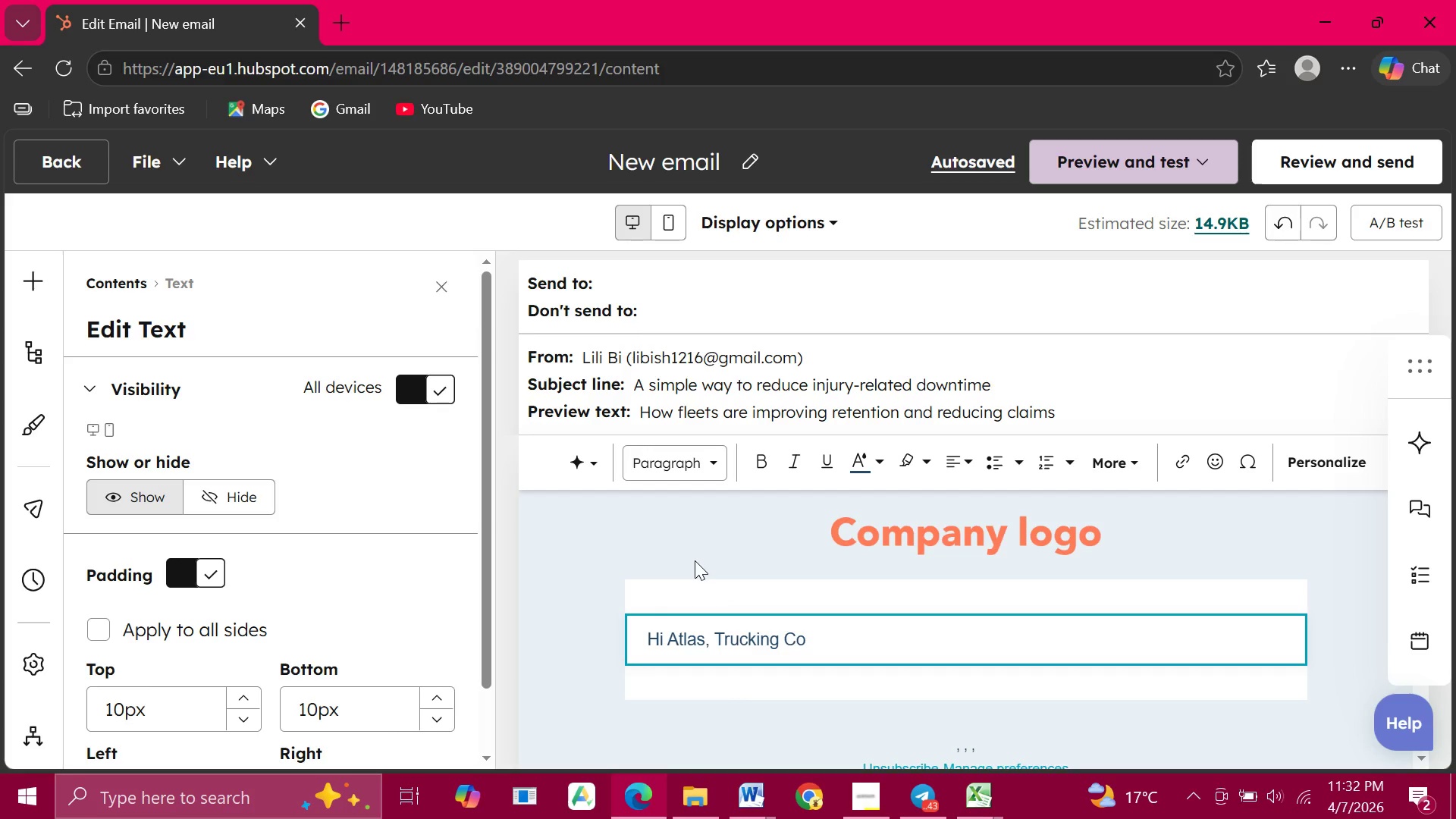 
mouse_move([907, 780])
 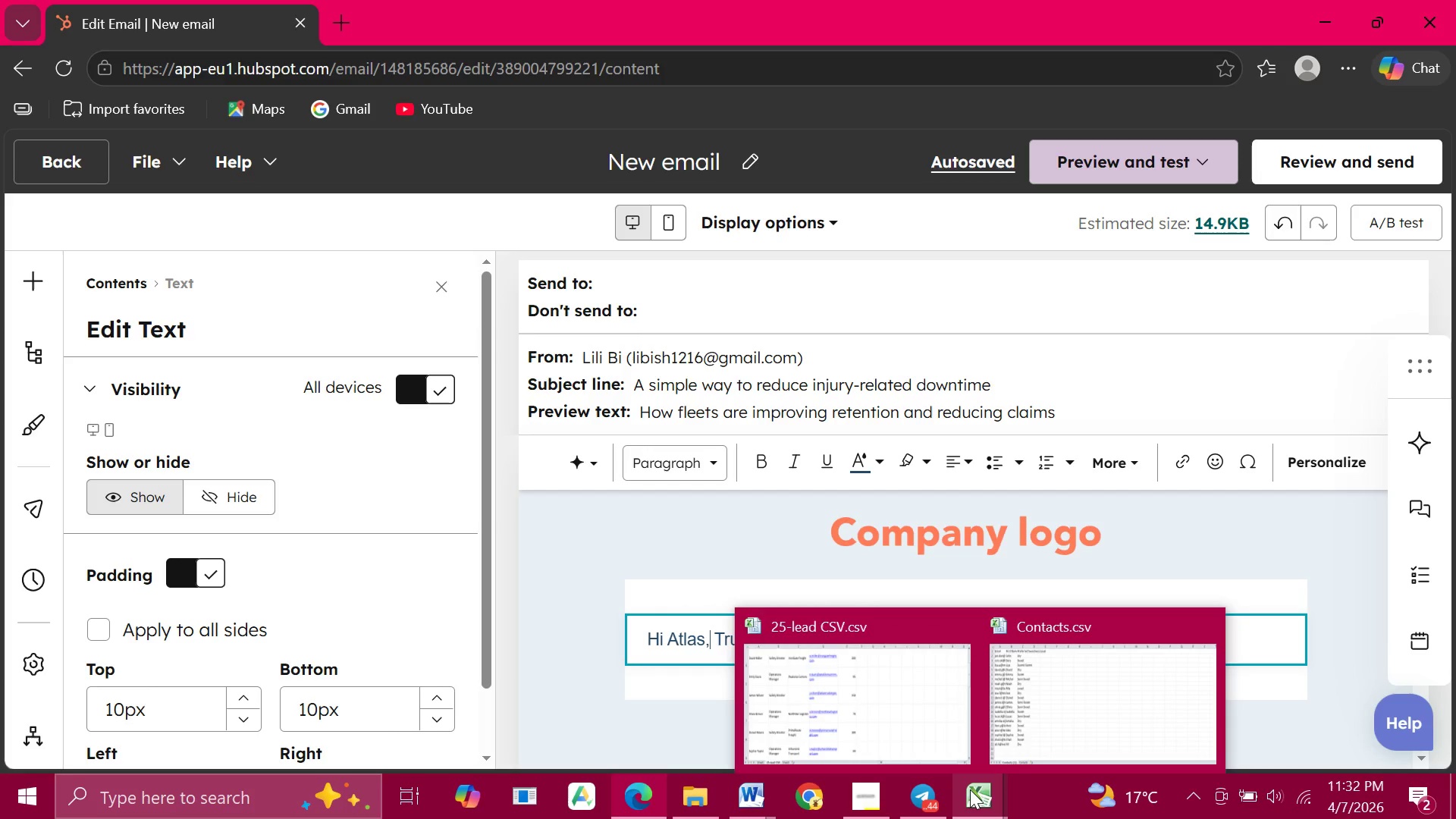 
left_click([908, 723])
 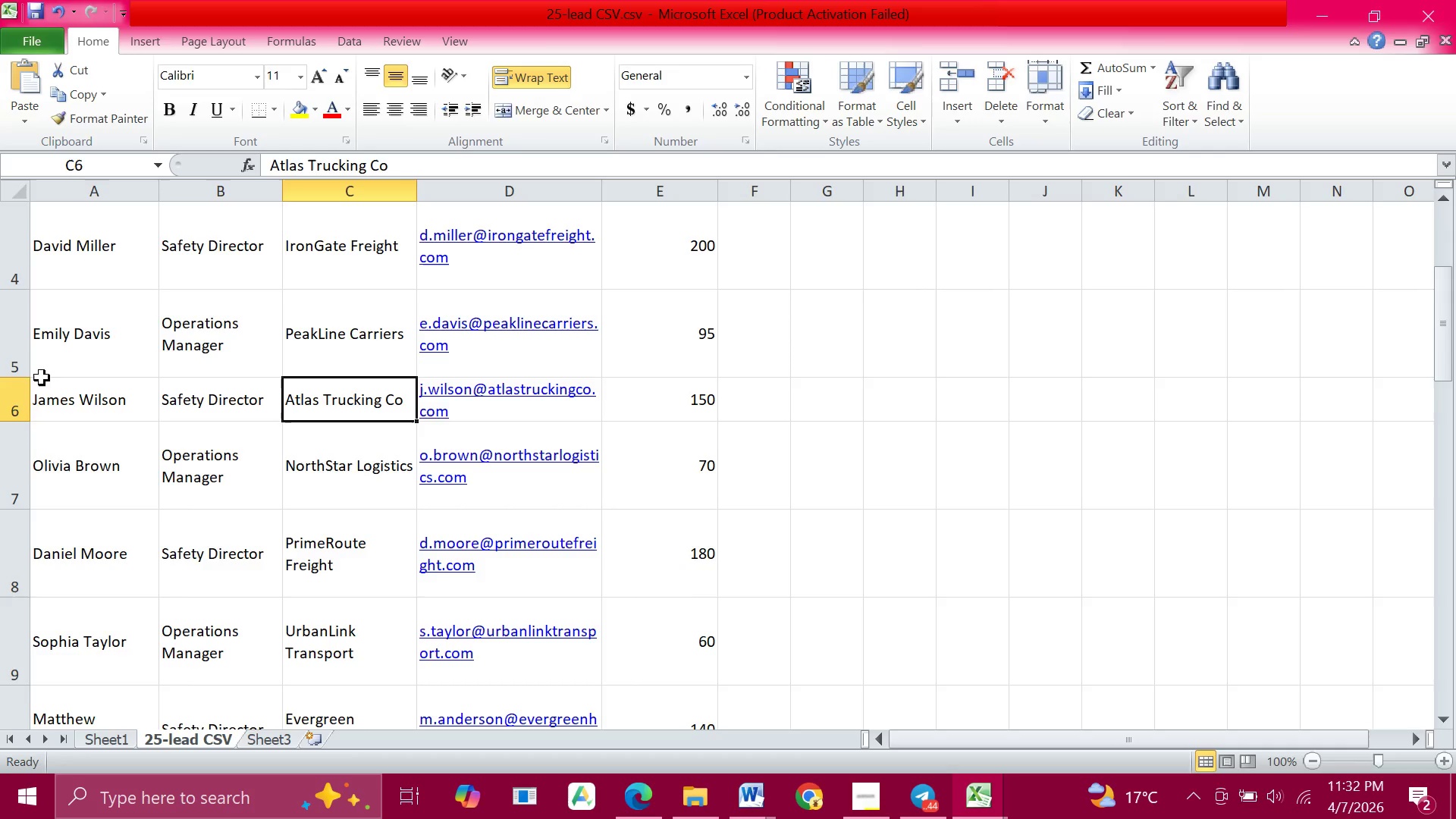 
left_click([42, 406])
 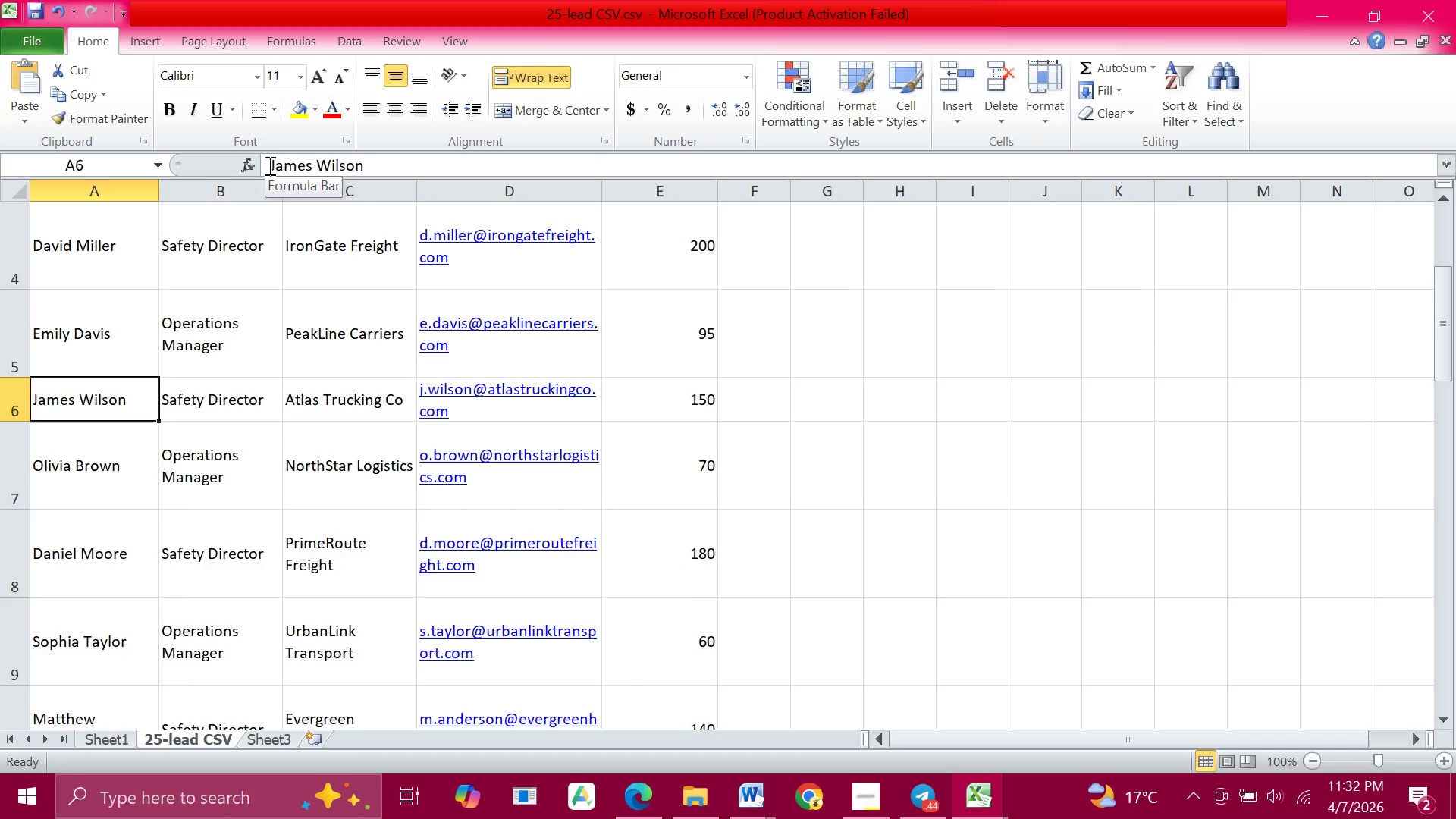 
left_click_drag(start_coordinate=[267, 158], to_coordinate=[320, 160])
 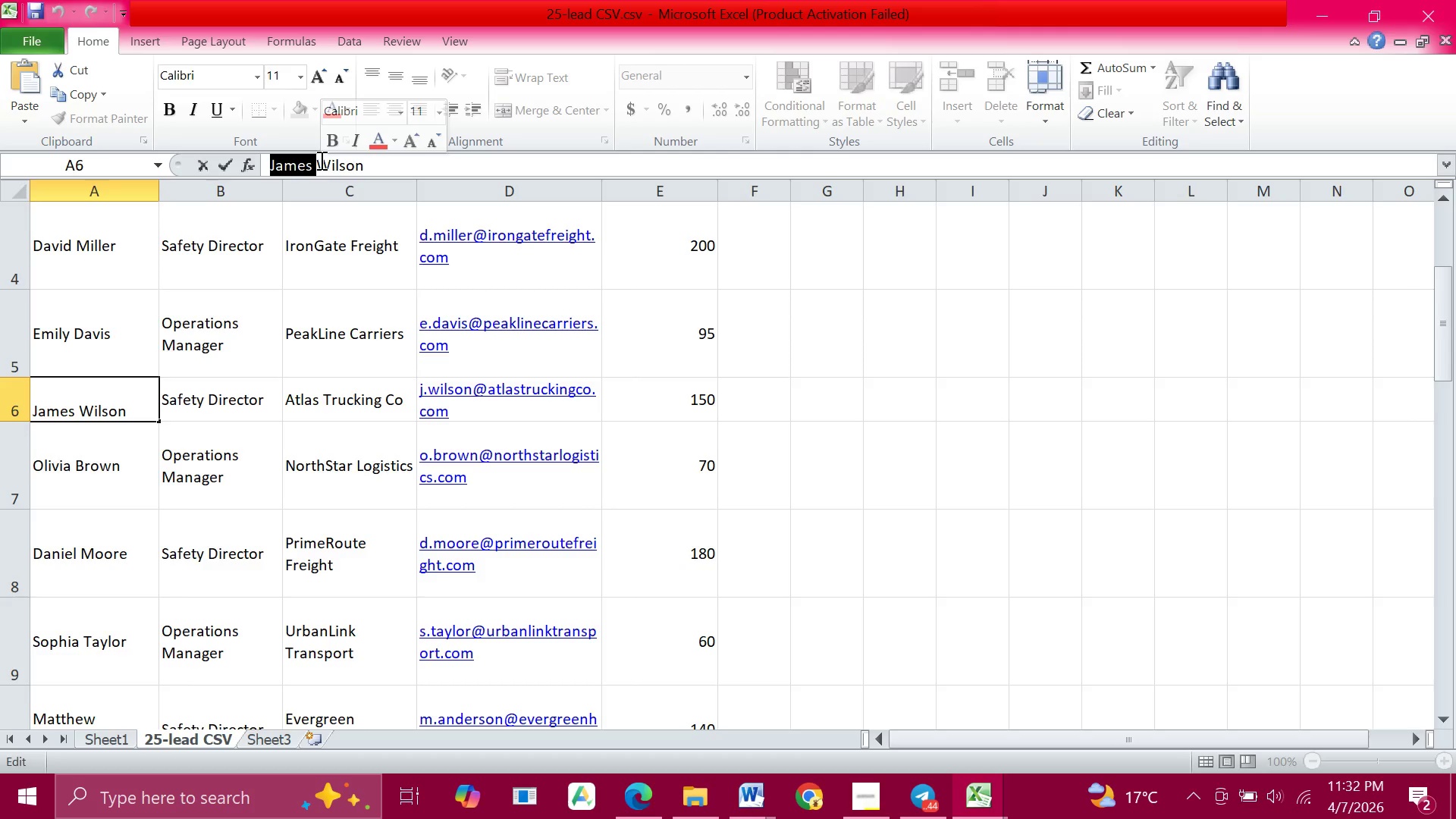 
key(Control+C)
 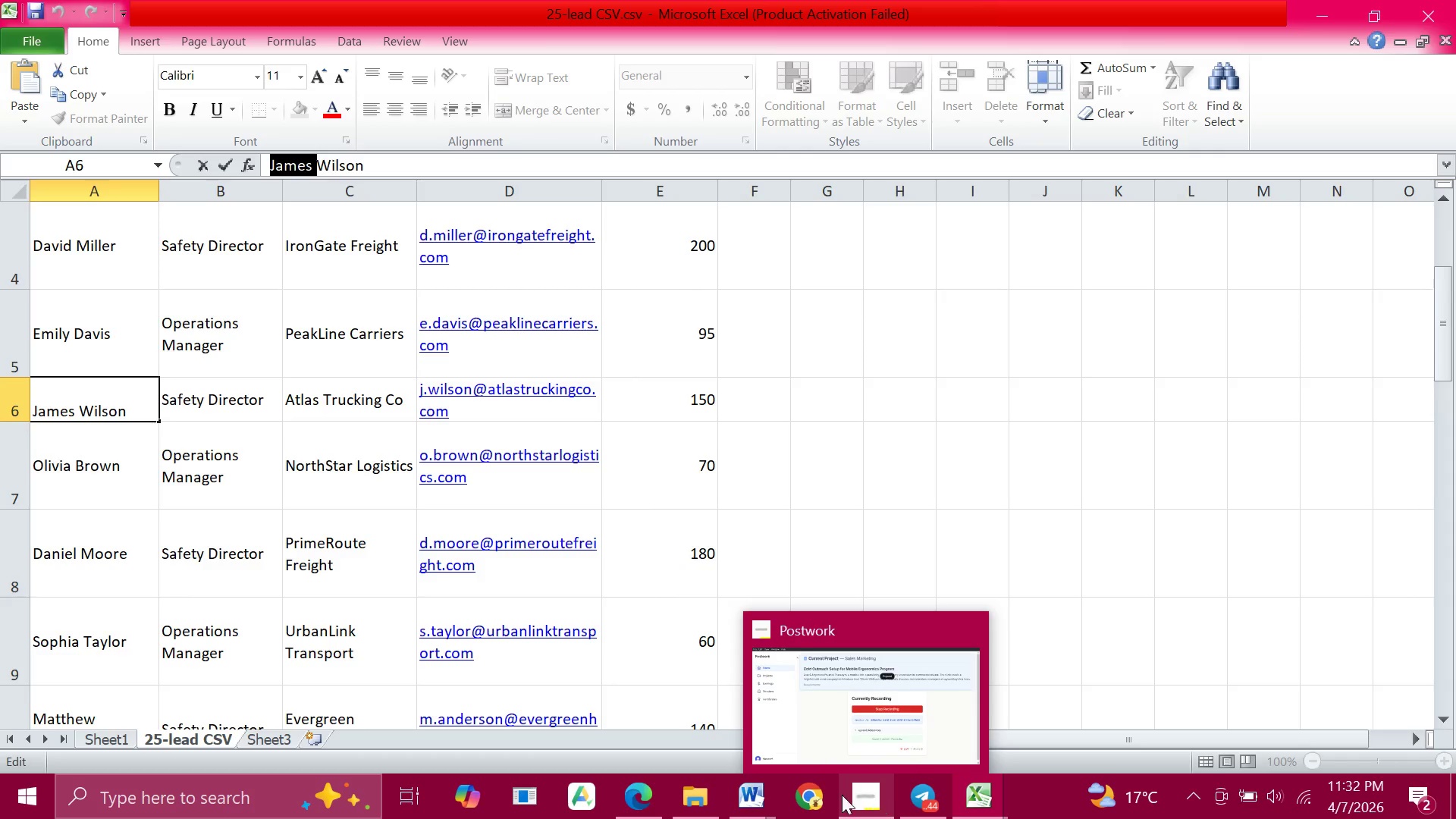 
wait(5.67)
 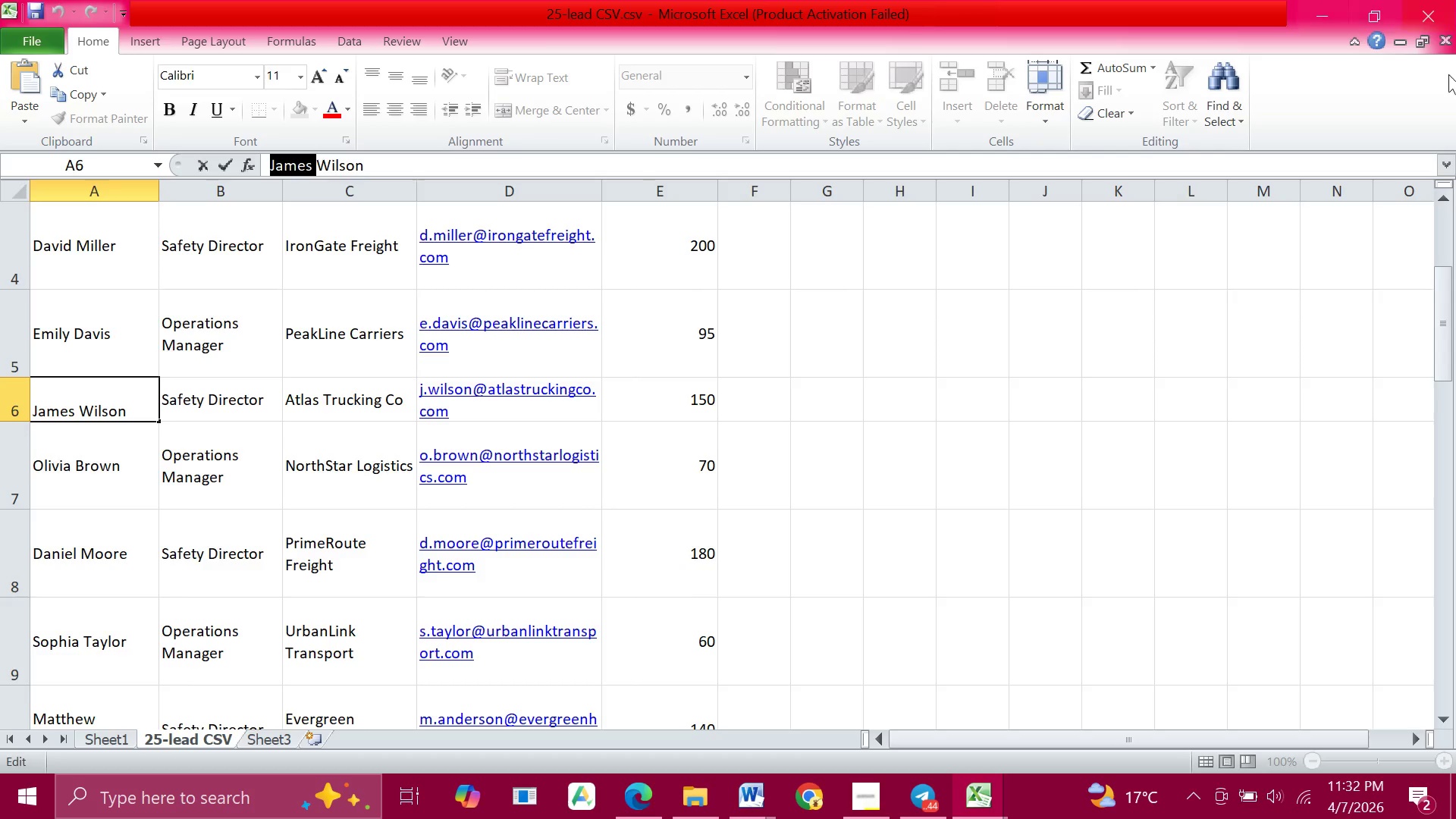 
left_click([650, 714])
 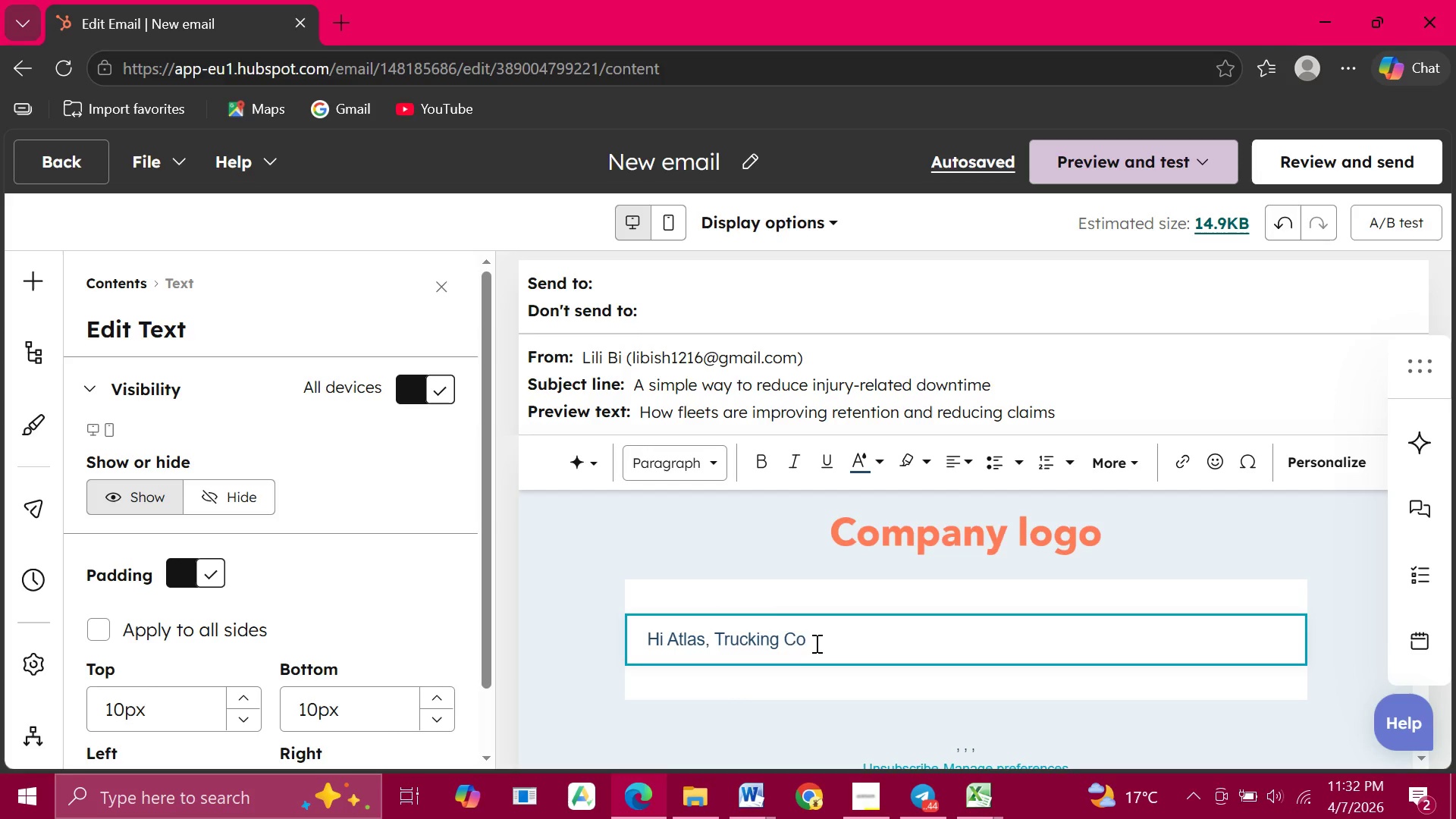 
left_click_drag(start_coordinate=[811, 640], to_coordinate=[686, 643])
 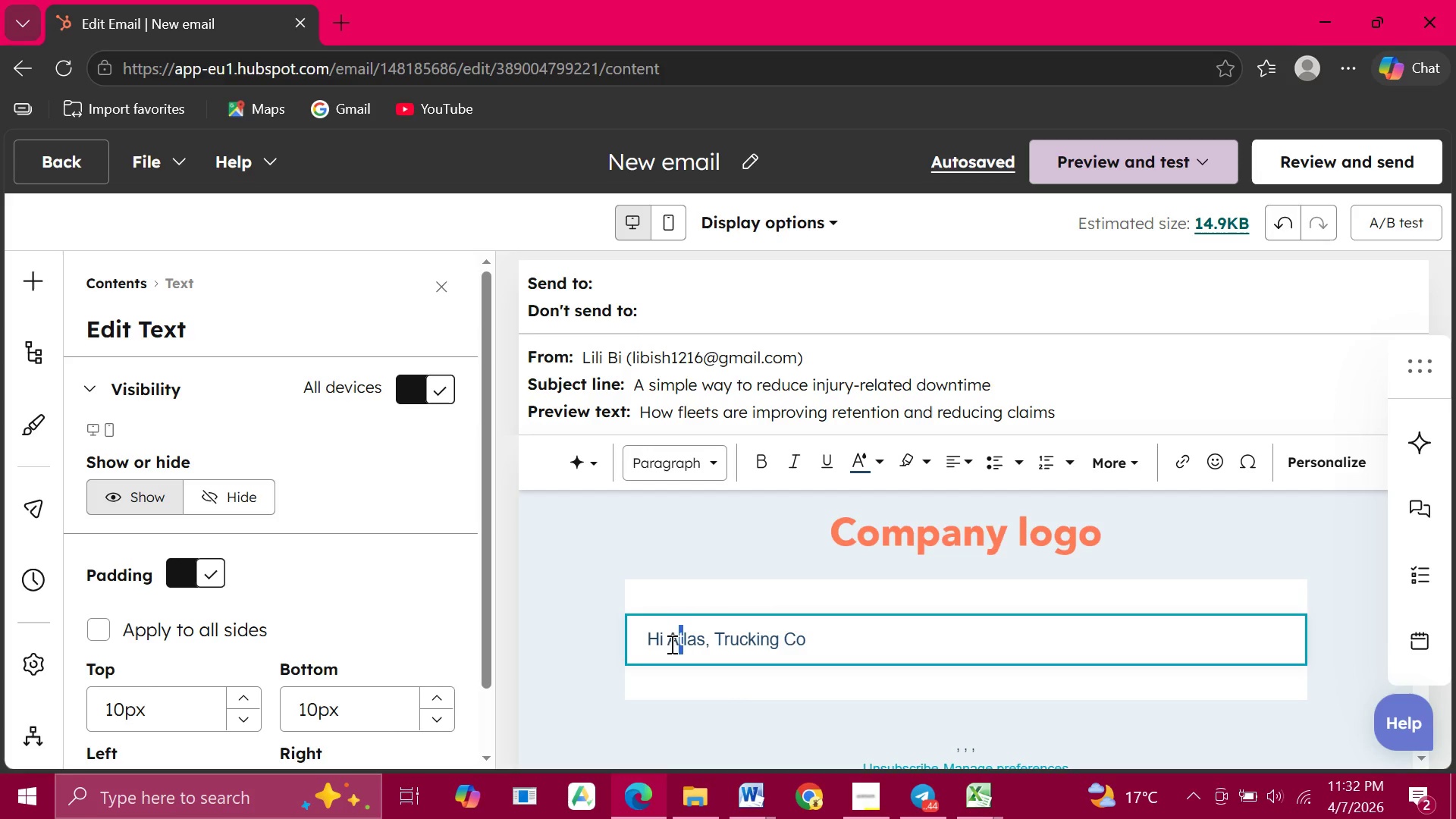 
left_click_drag(start_coordinate=[683, 643], to_coordinate=[667, 644])
 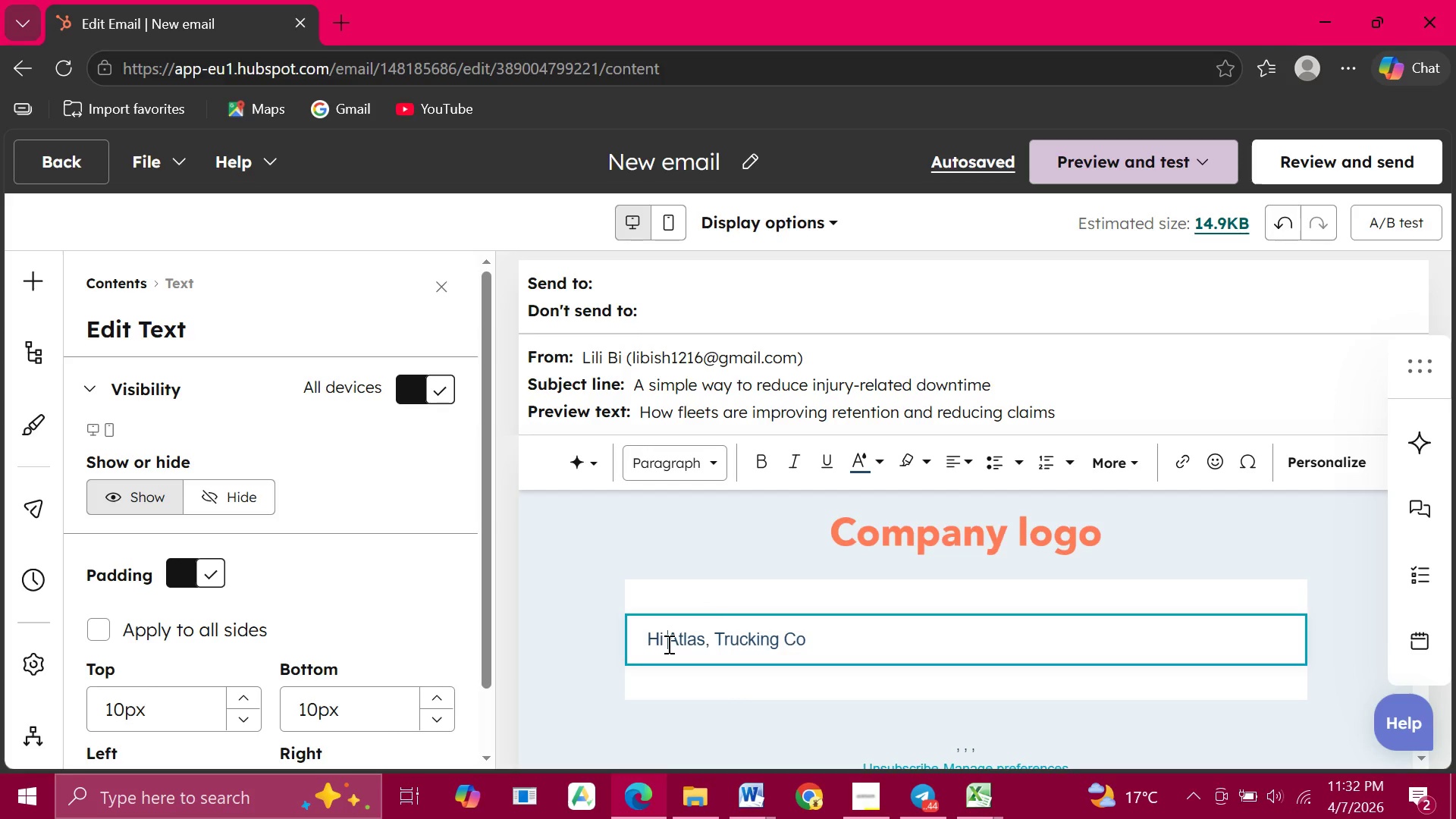 
double_click([667, 644])
 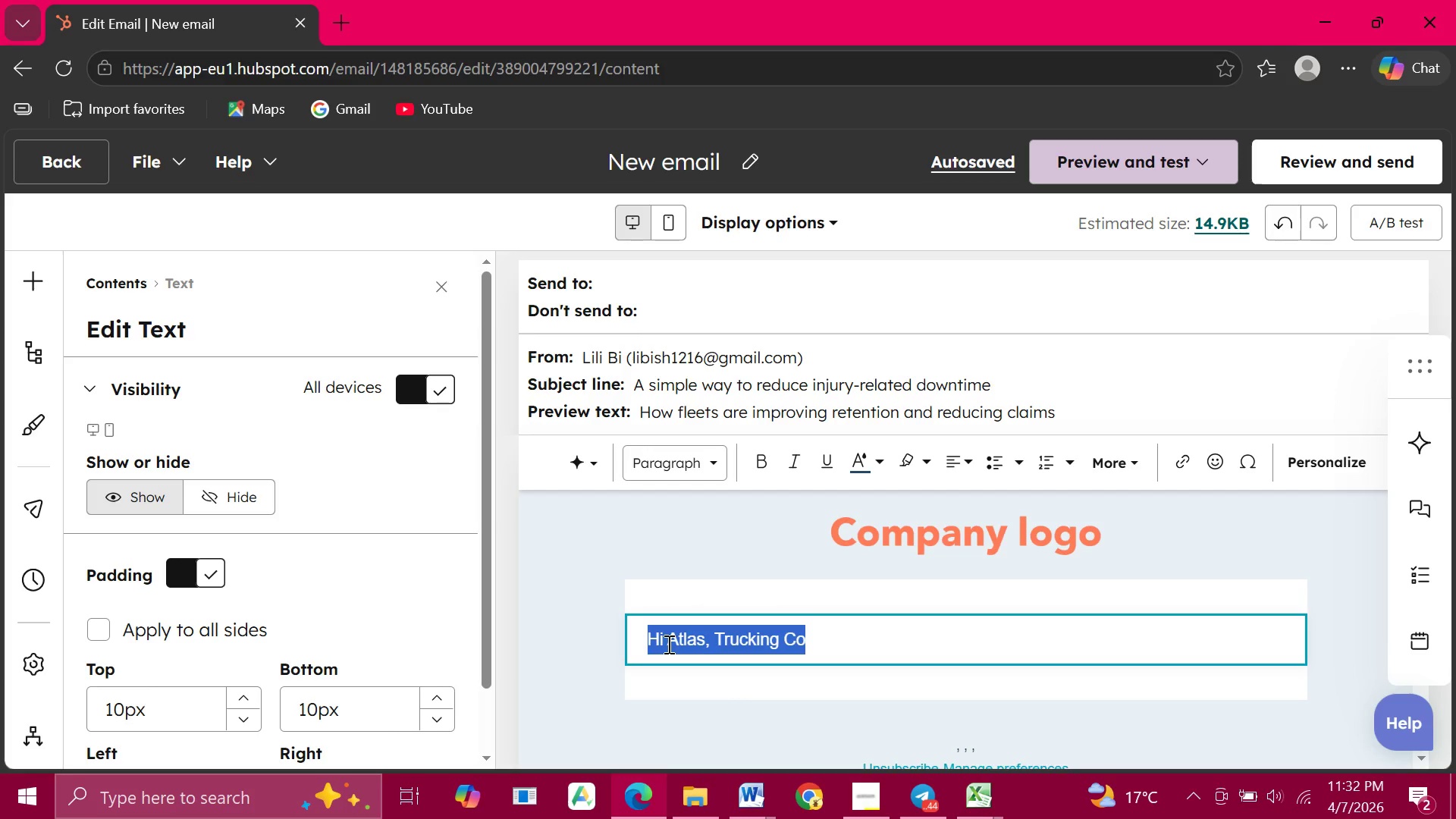 
left_click_drag(start_coordinate=[667, 644], to_coordinate=[673, 645])
 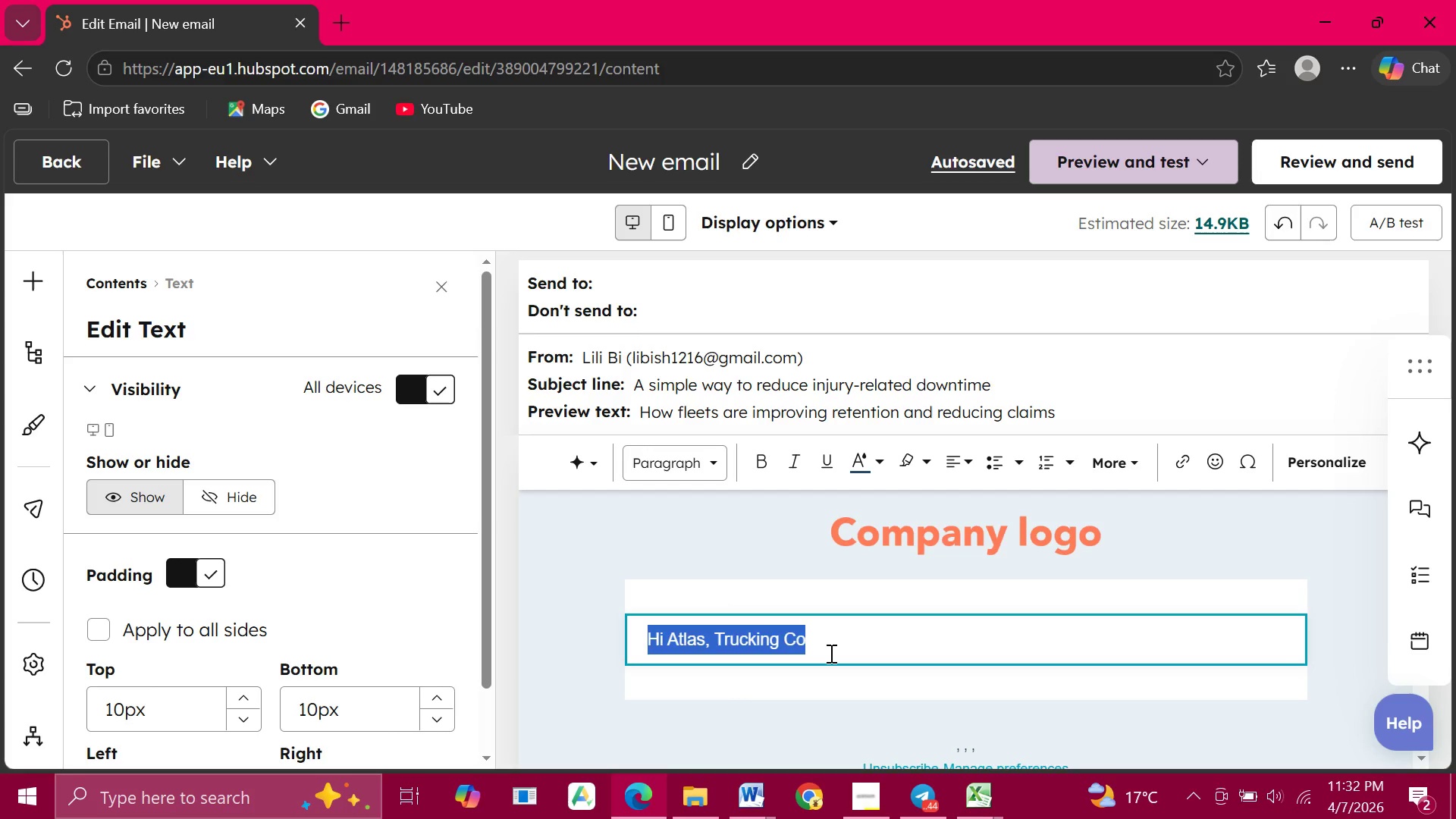 
left_click([830, 653])
 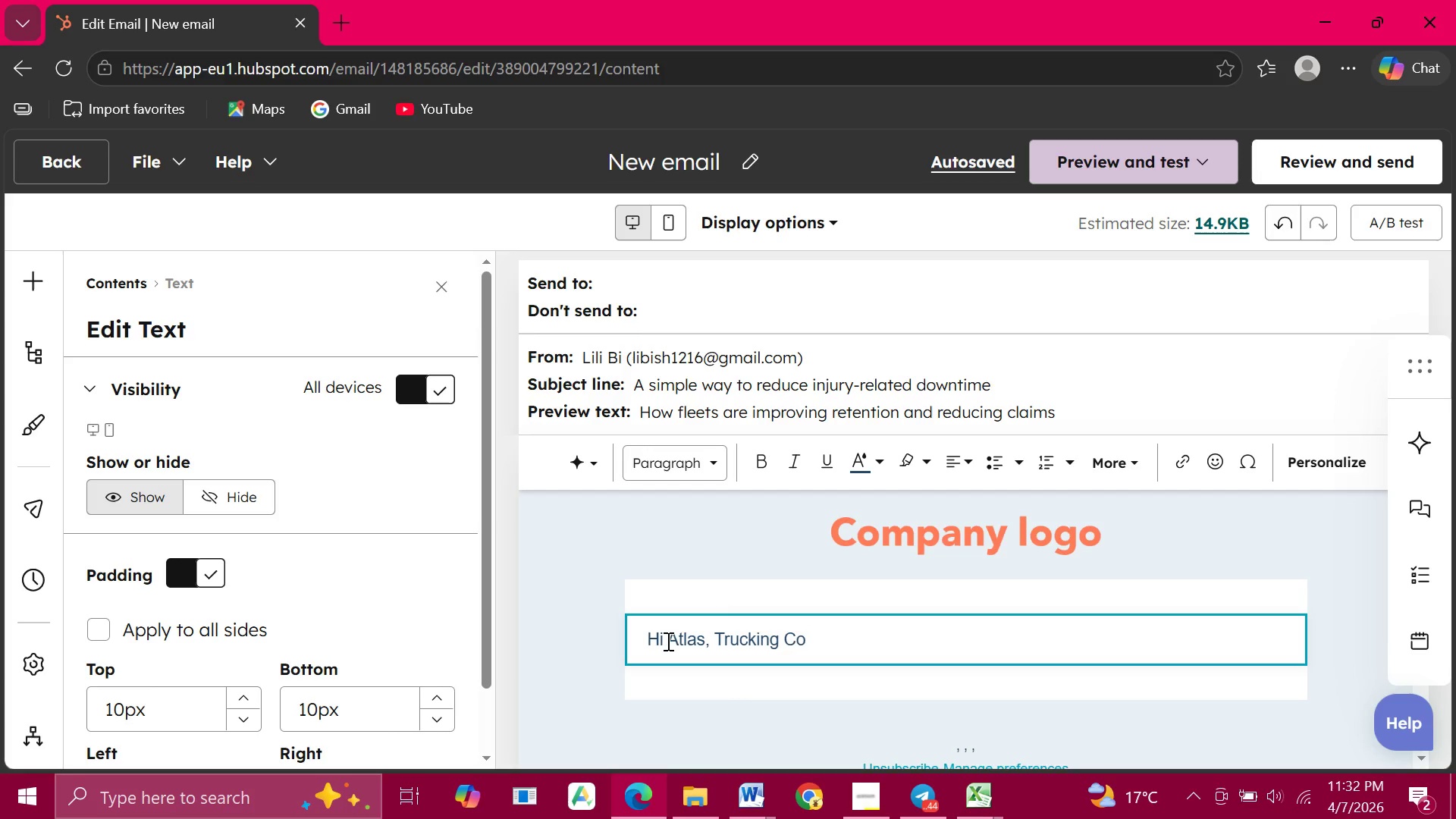 
left_click_drag(start_coordinate=[667, 641], to_coordinate=[739, 645])
 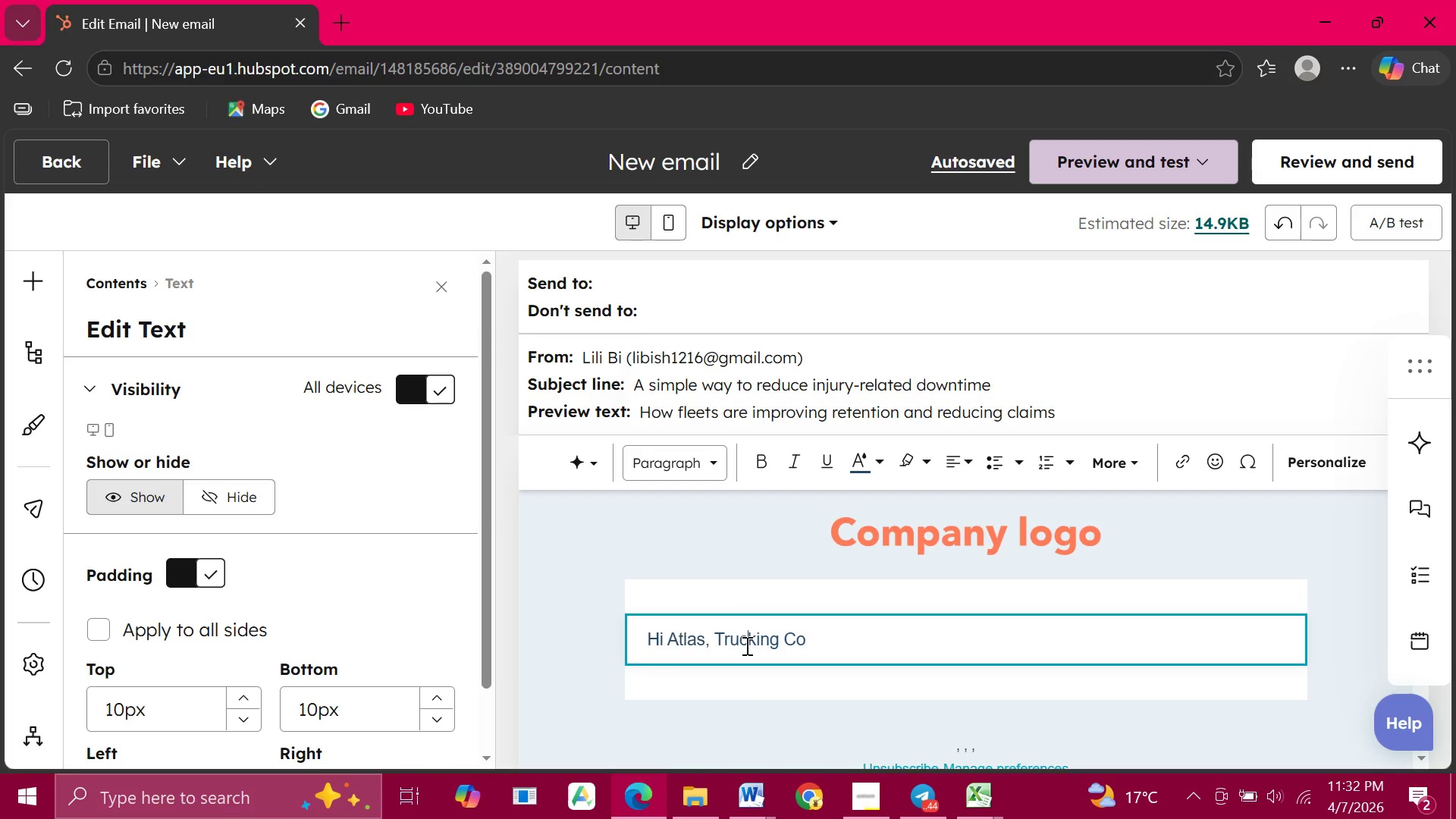 
left_click_drag(start_coordinate=[745, 645], to_coordinate=[848, 654])
 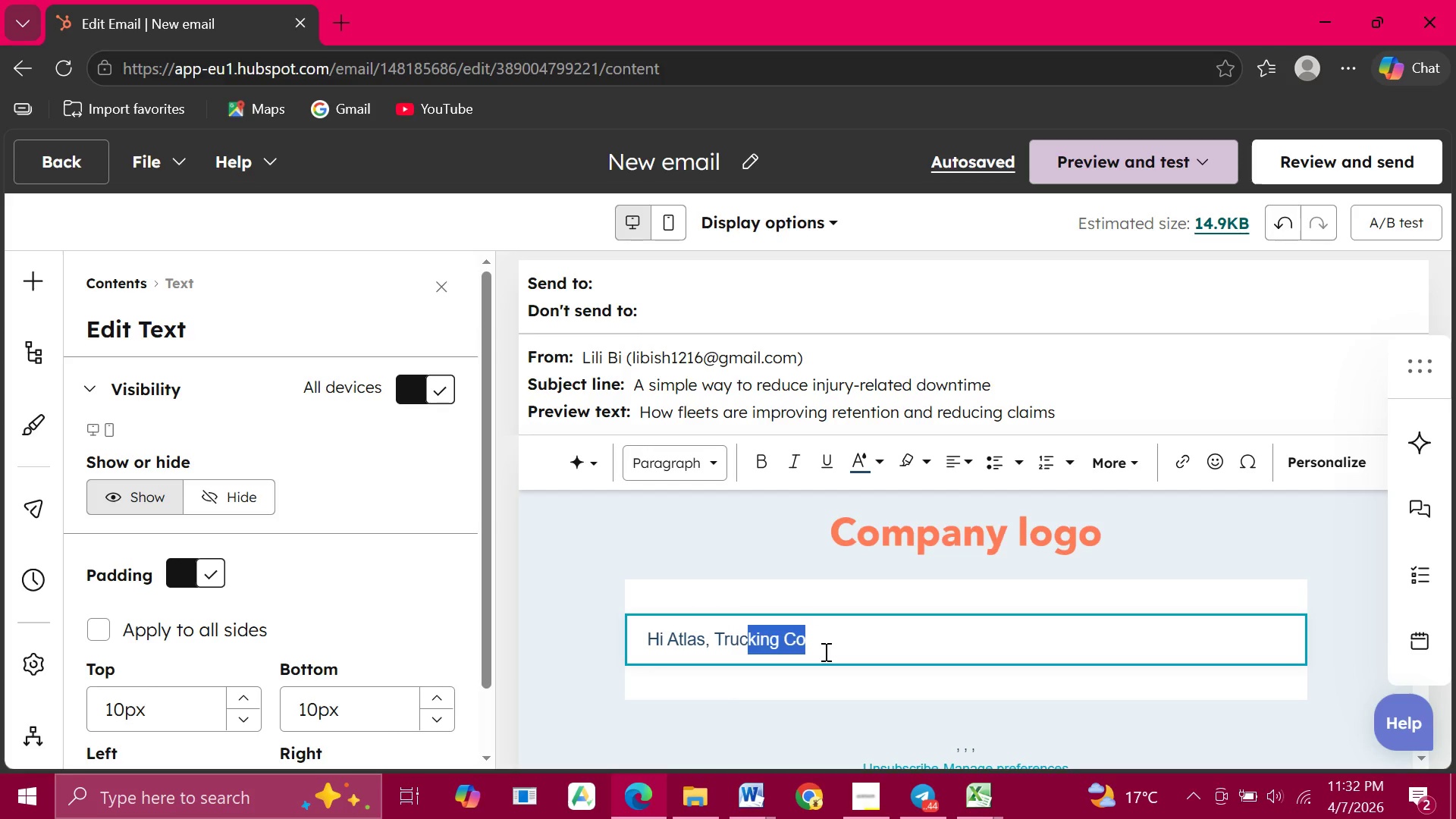 
key(Backspace)
 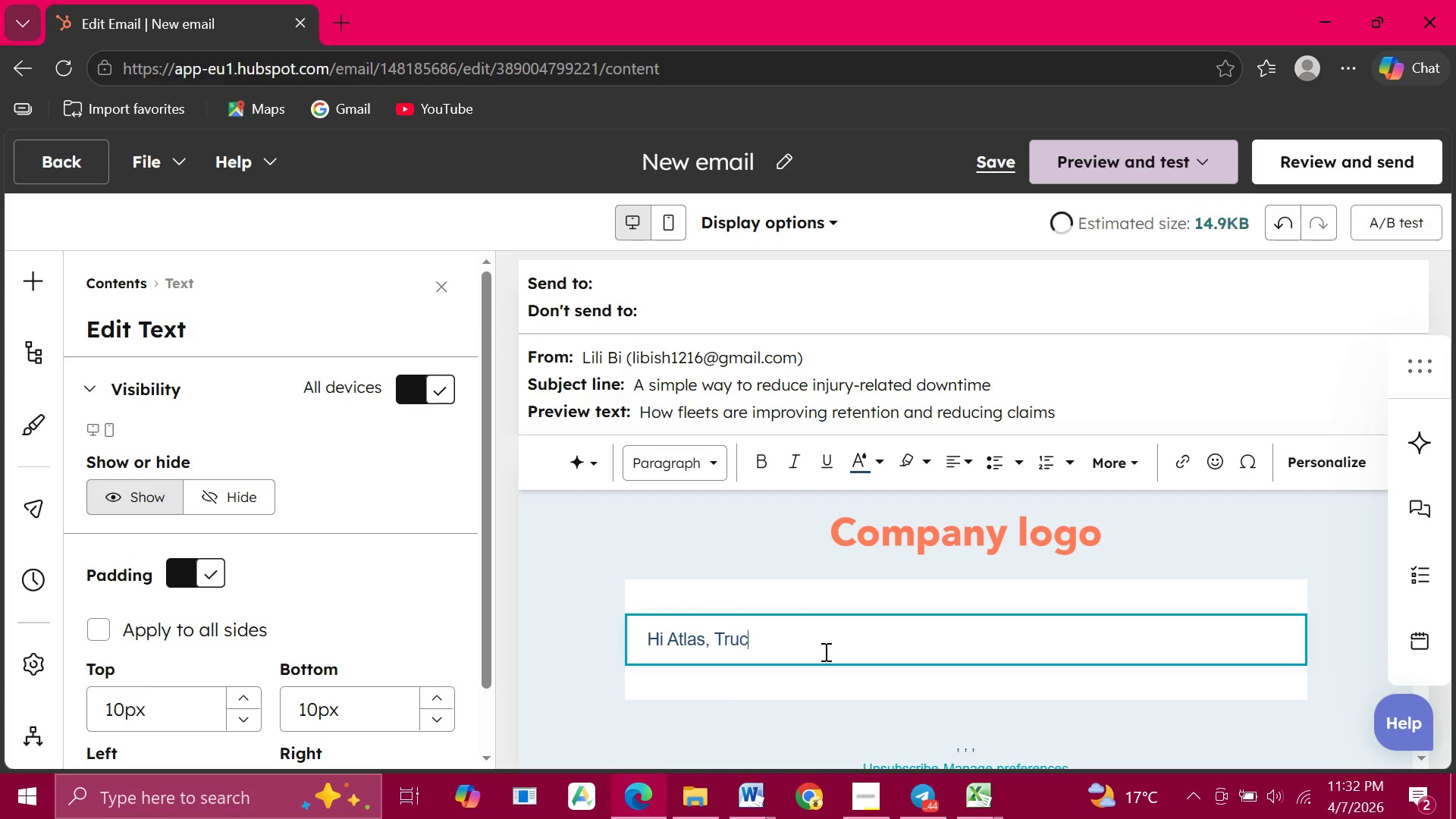 
key(Backspace)
 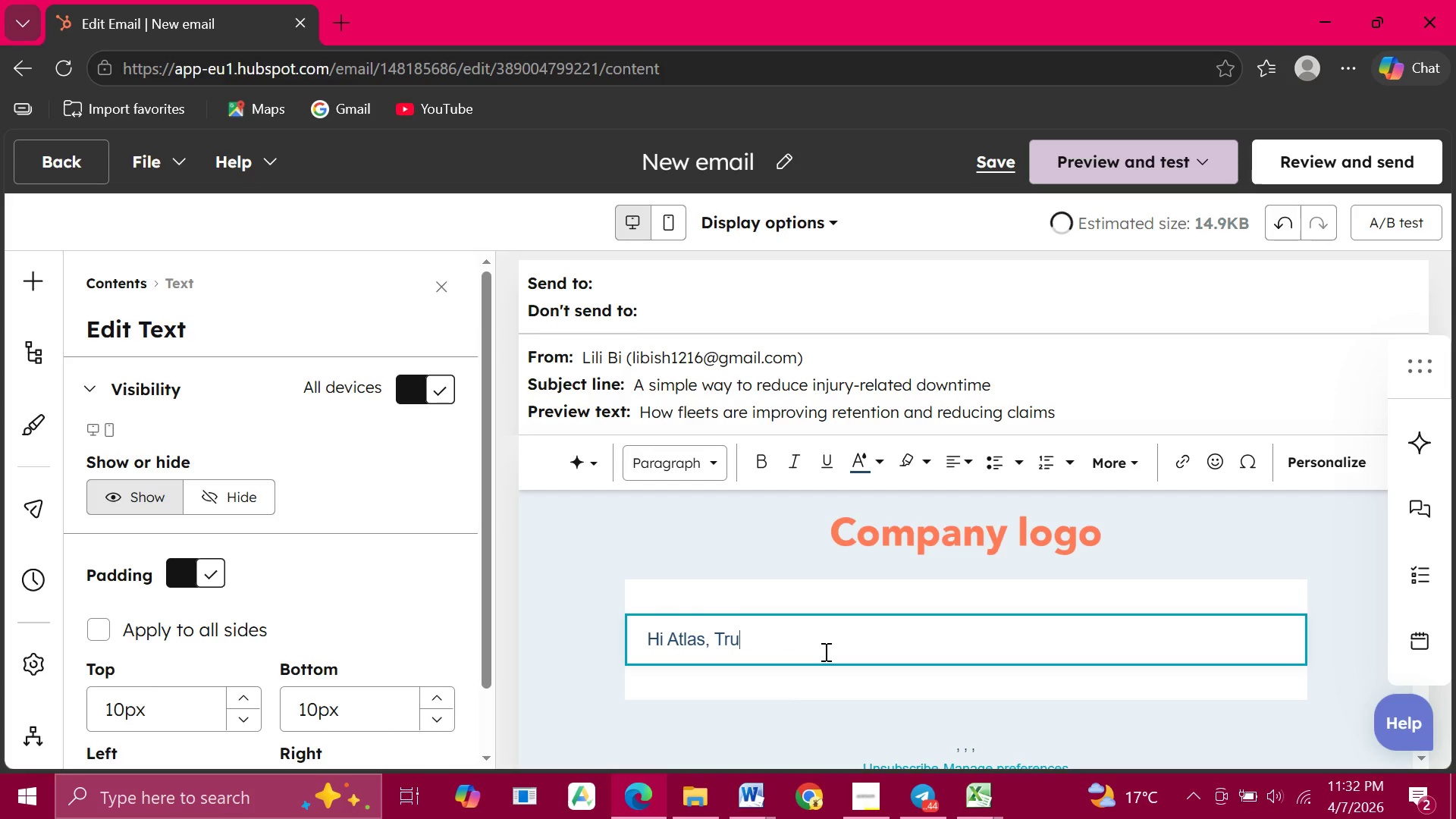 
key(Backspace)
 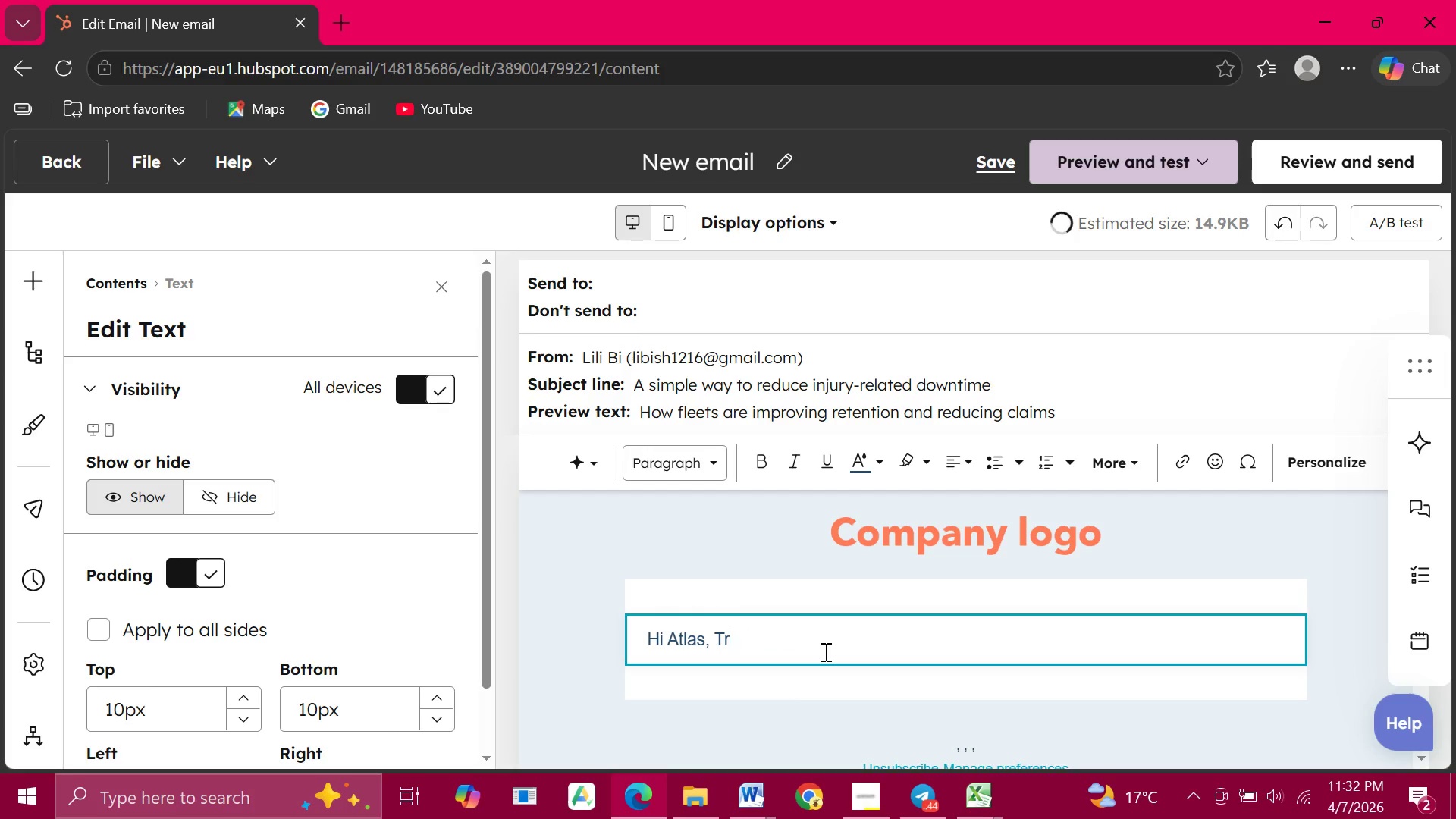 
key(Backspace)
 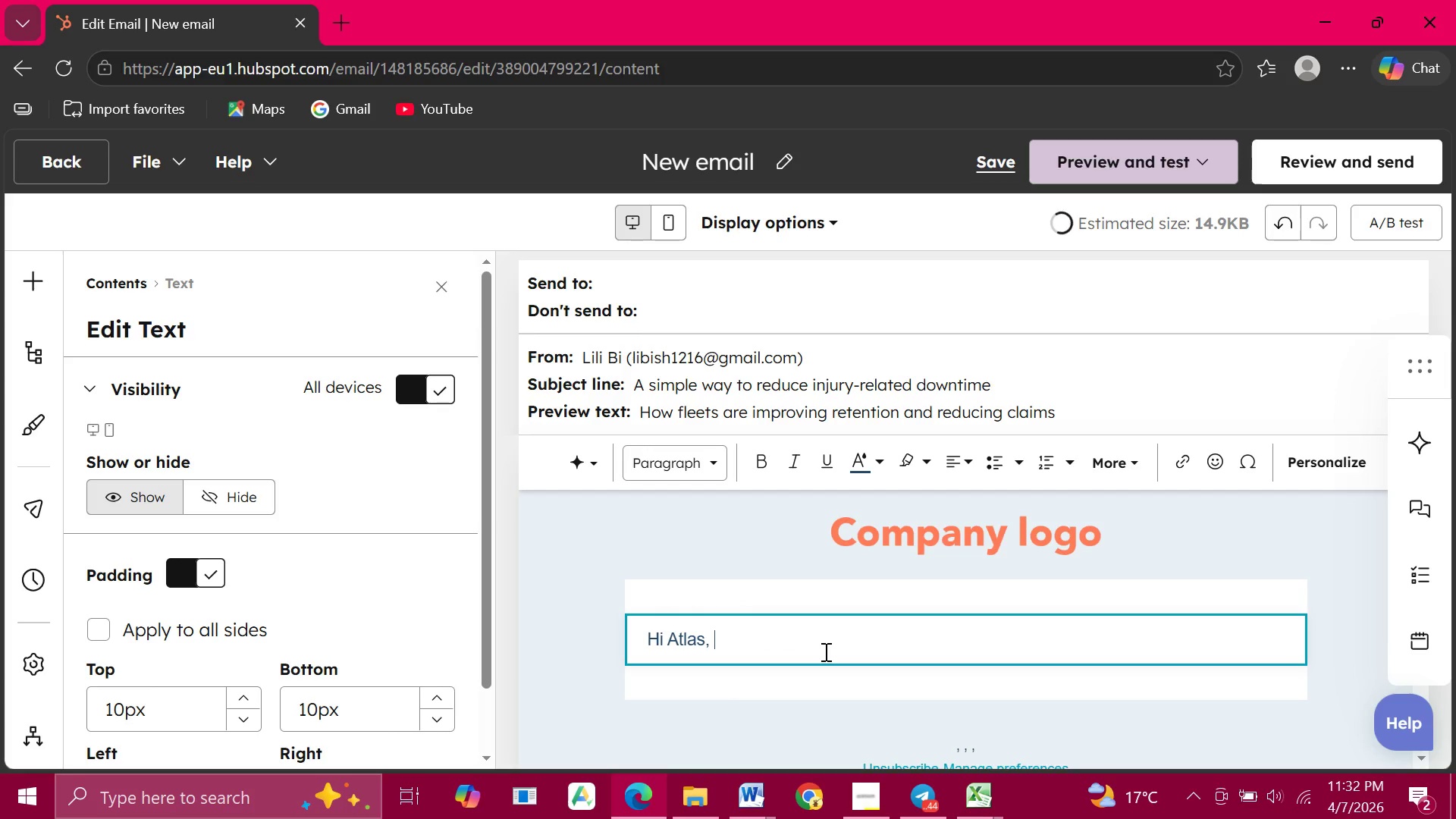 
key(Backspace)
 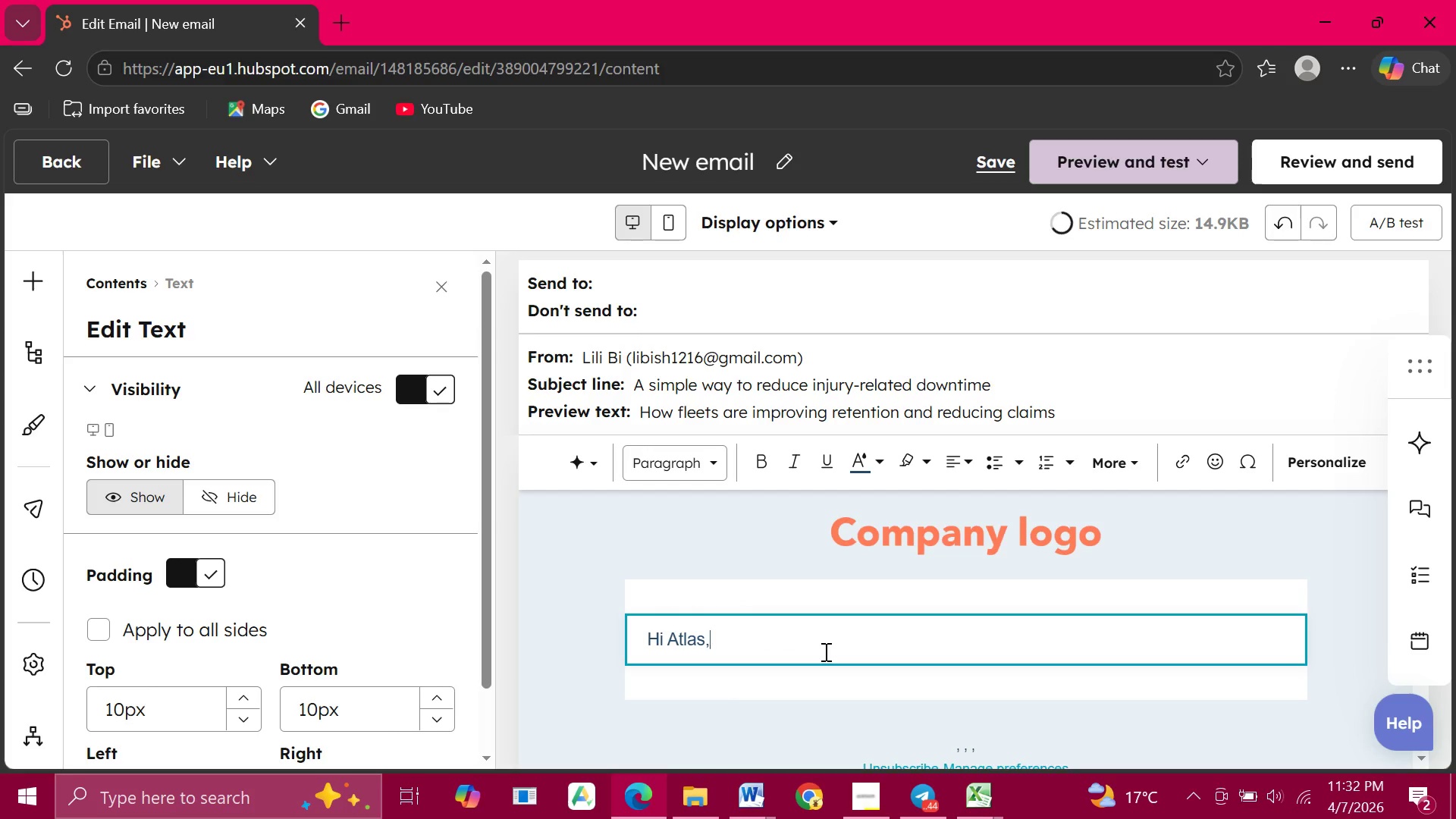 
key(Backspace)
 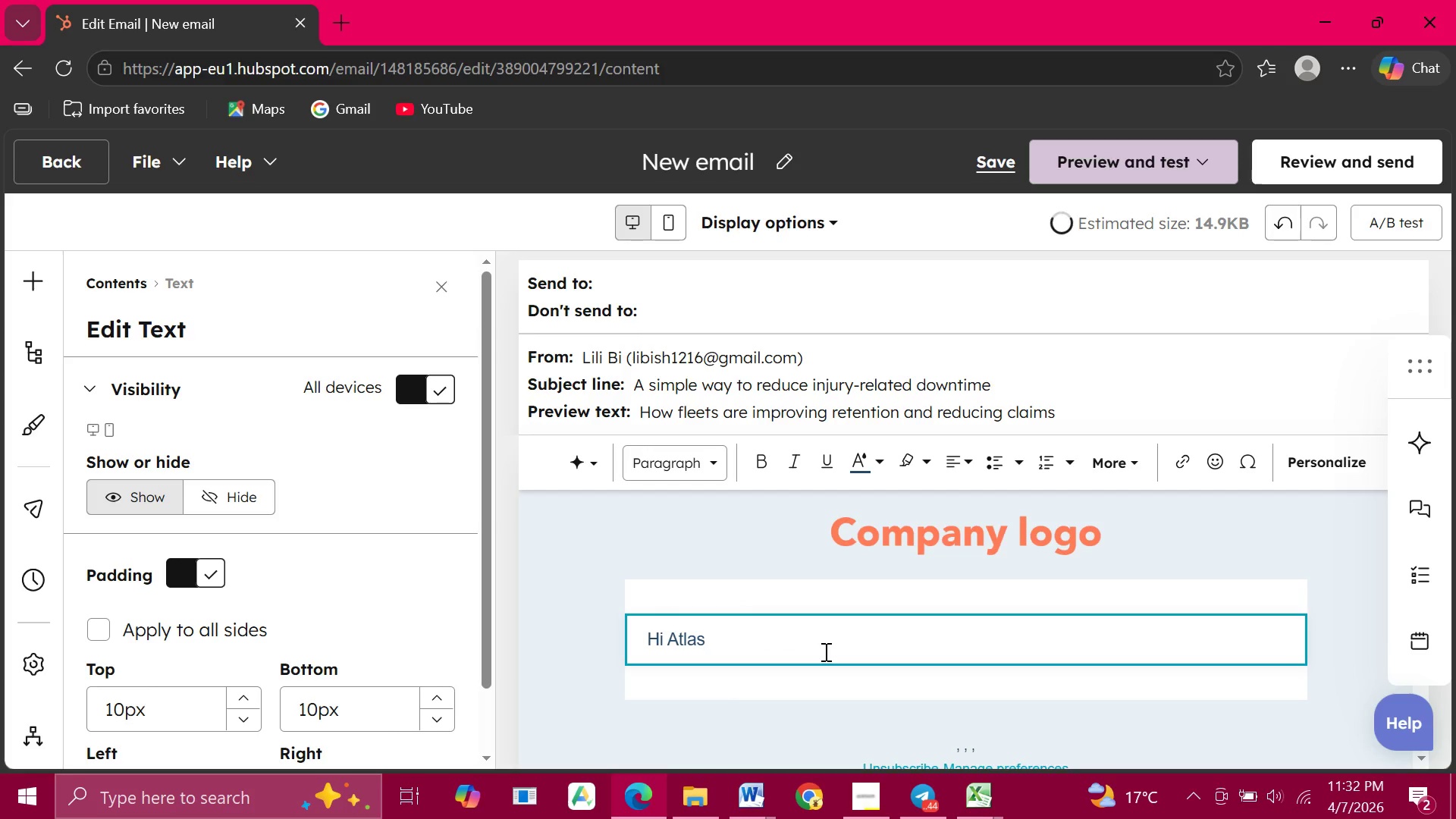 
key(Backspace)
 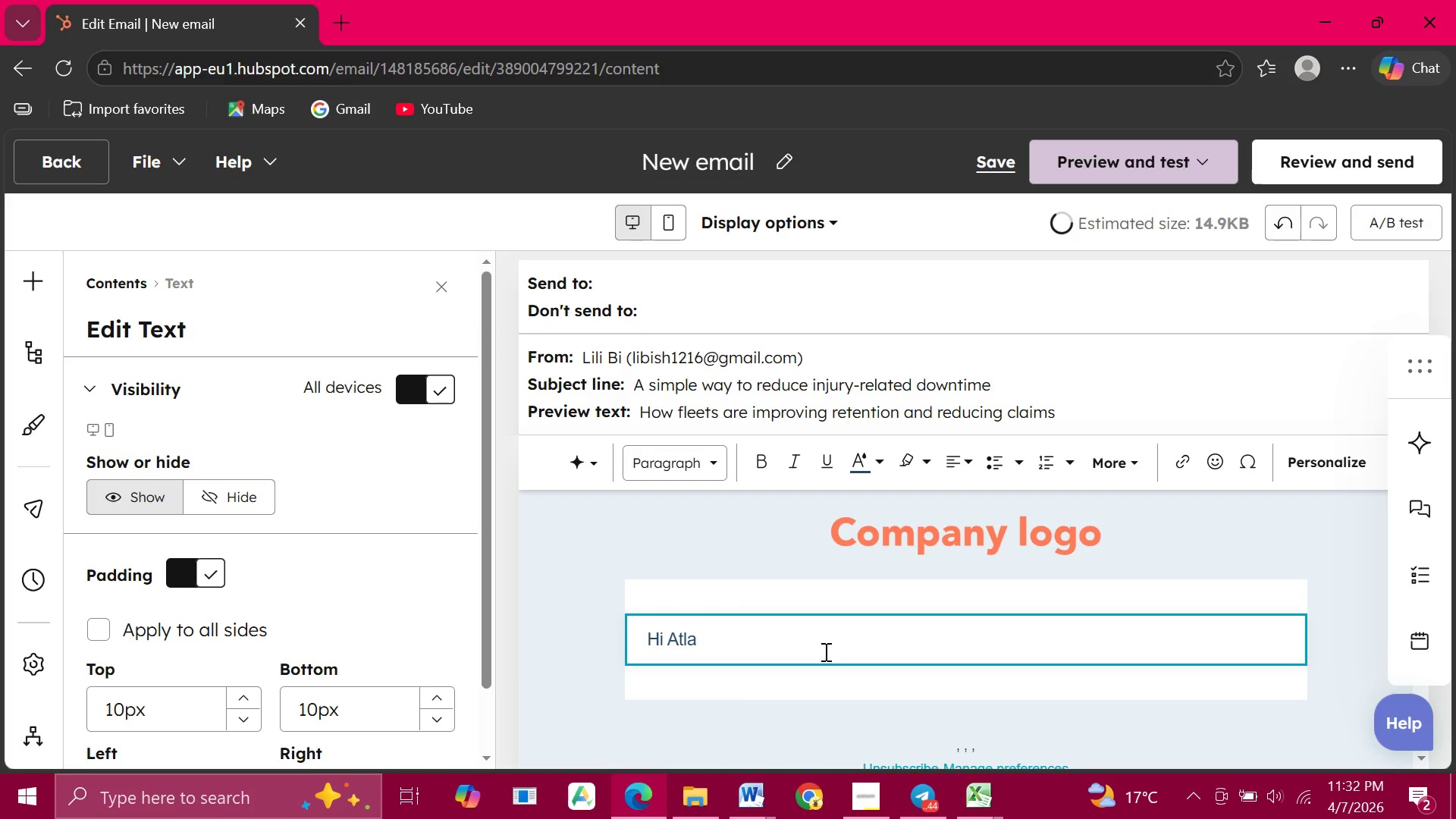 
key(Backspace)
 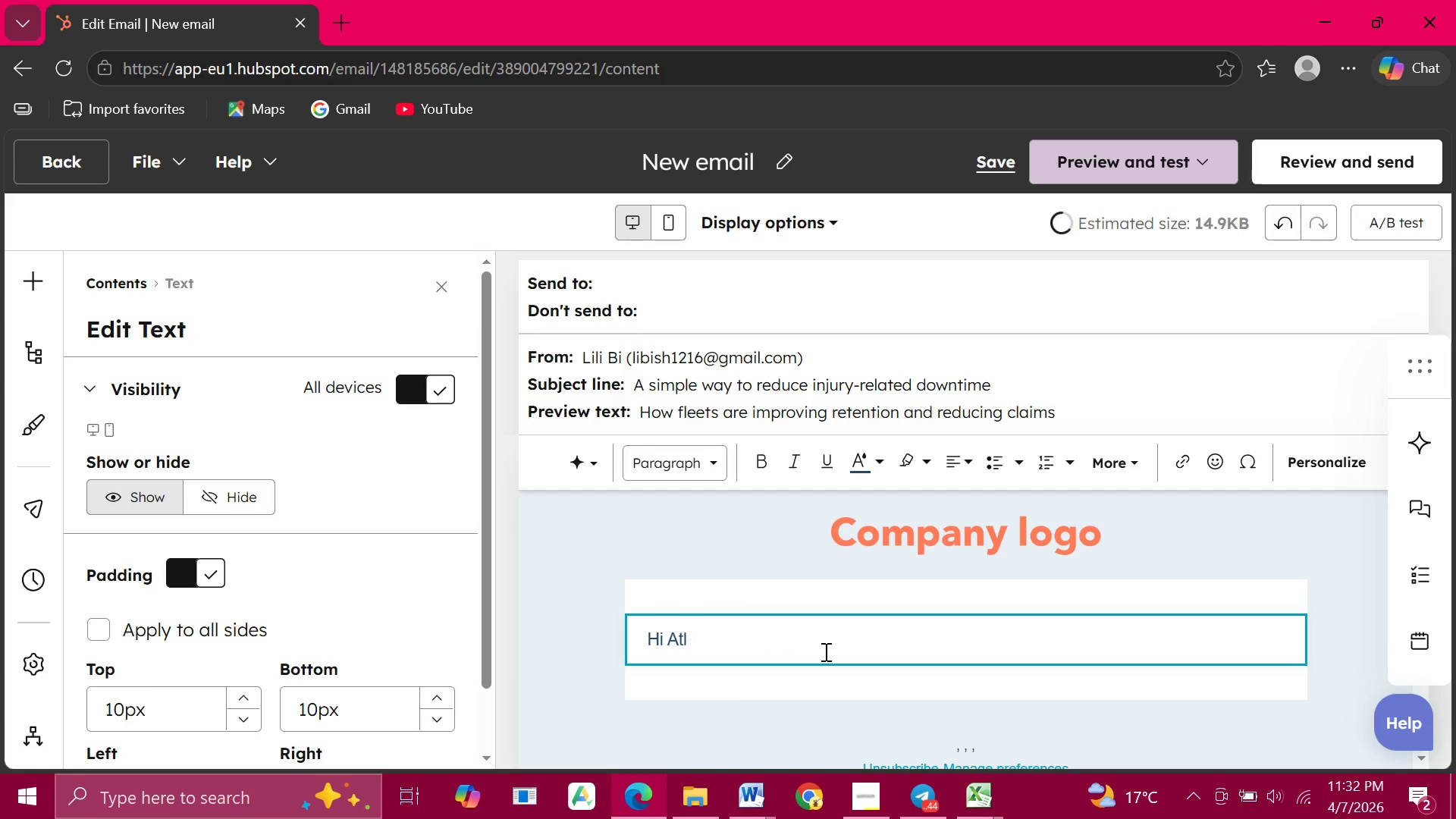 
key(Backspace)
 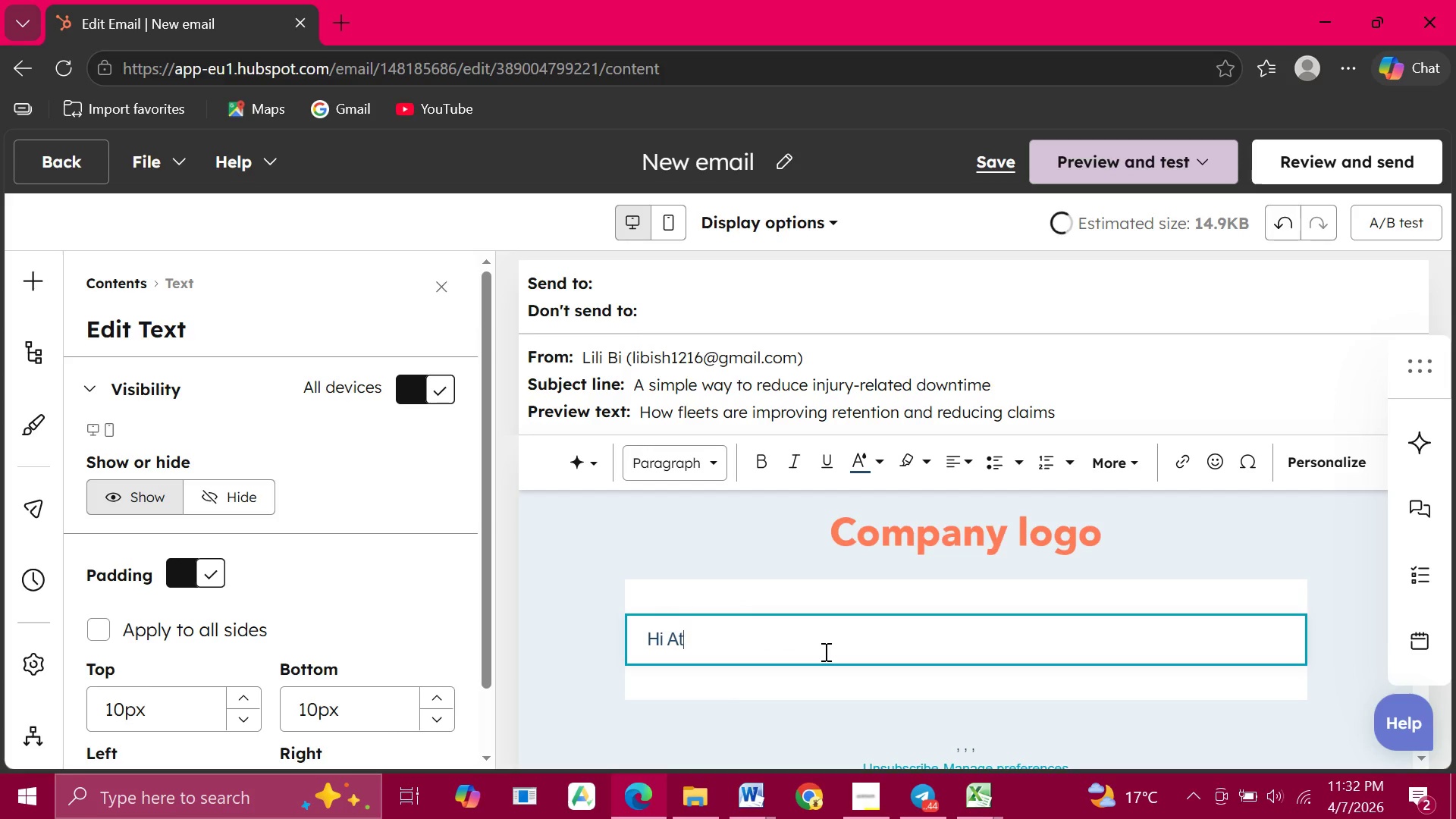 
key(Backspace)
 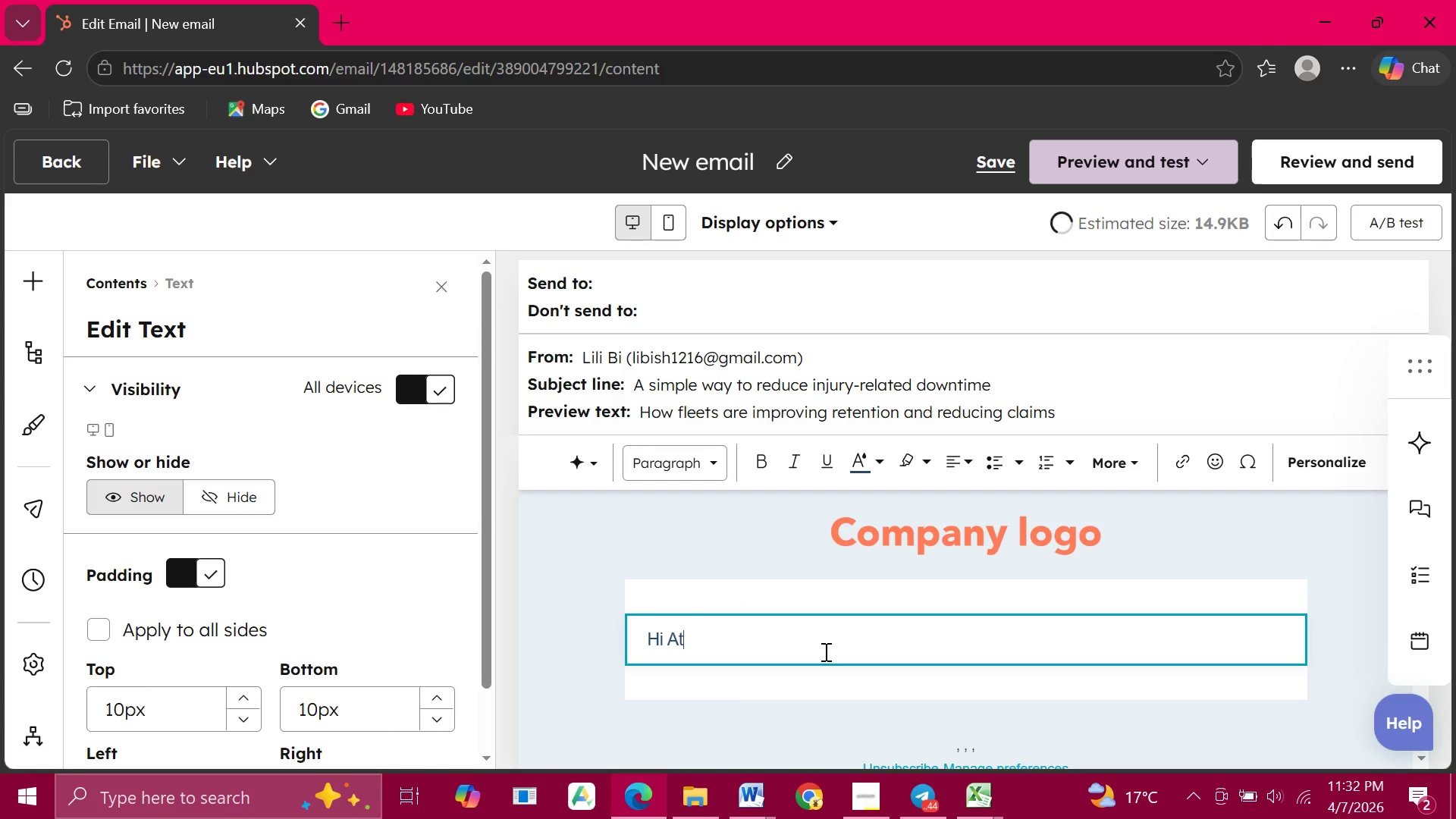 
key(Backspace)
 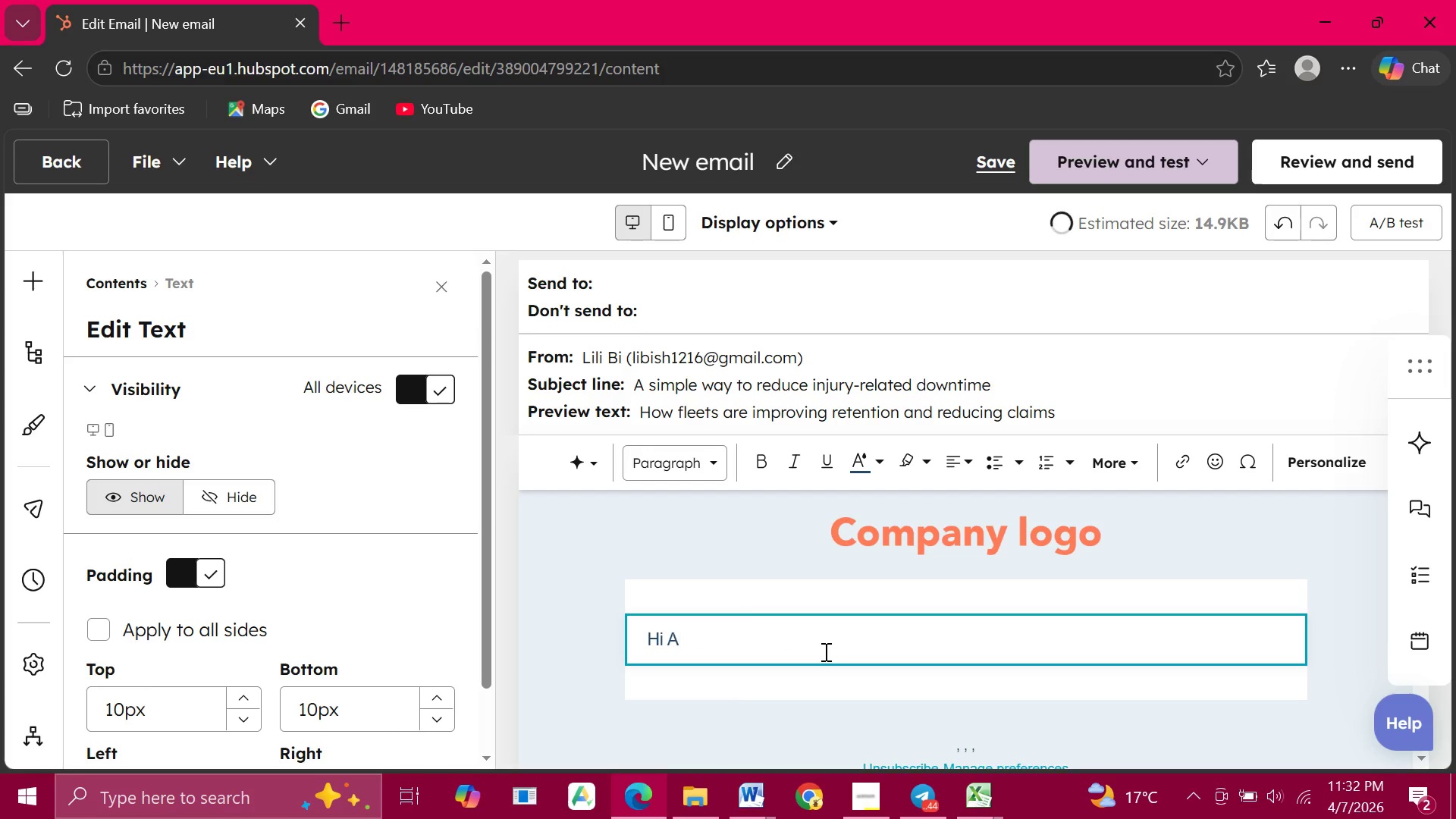 
key(Backspace)
 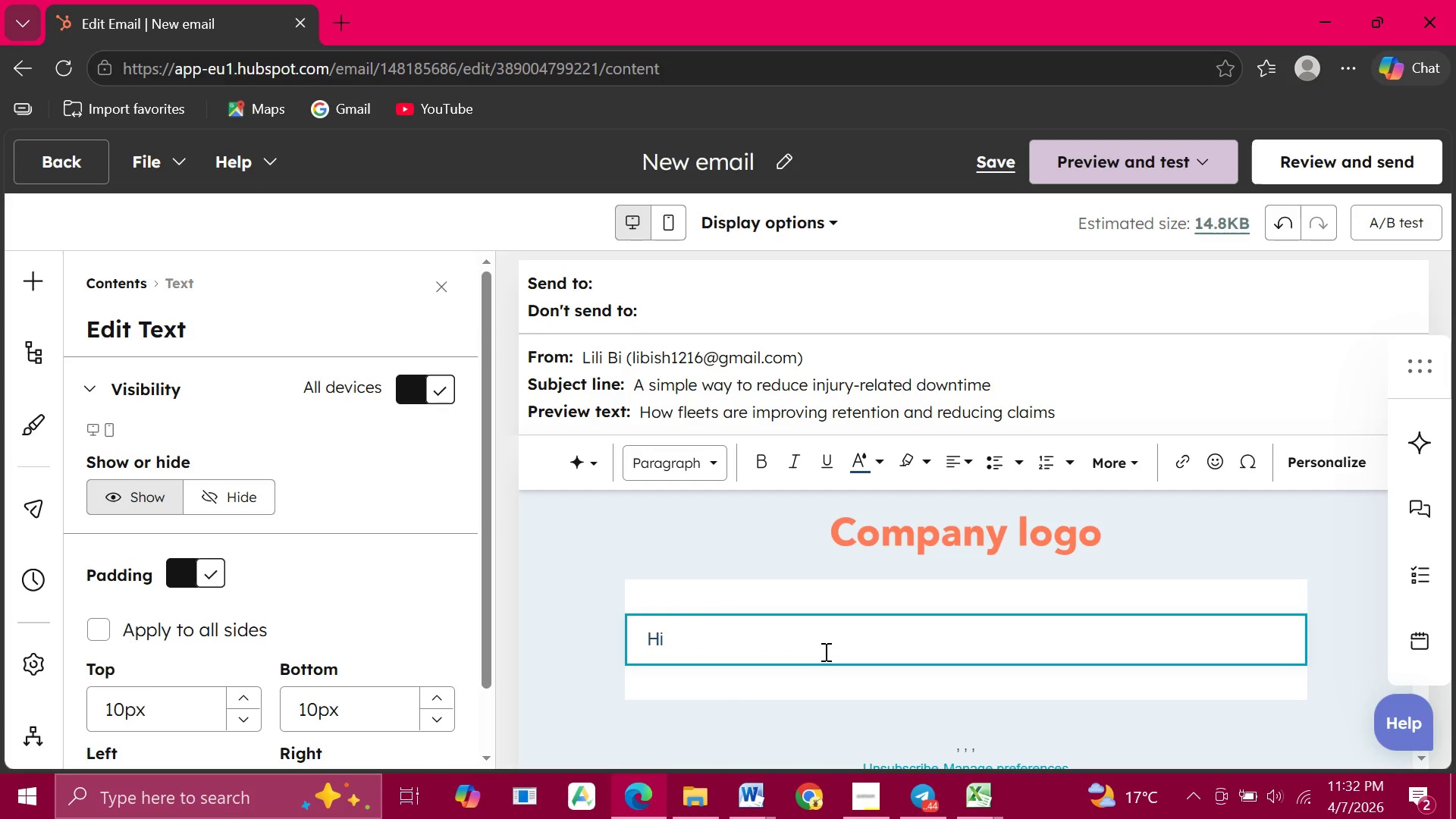 
key(Control+V)
 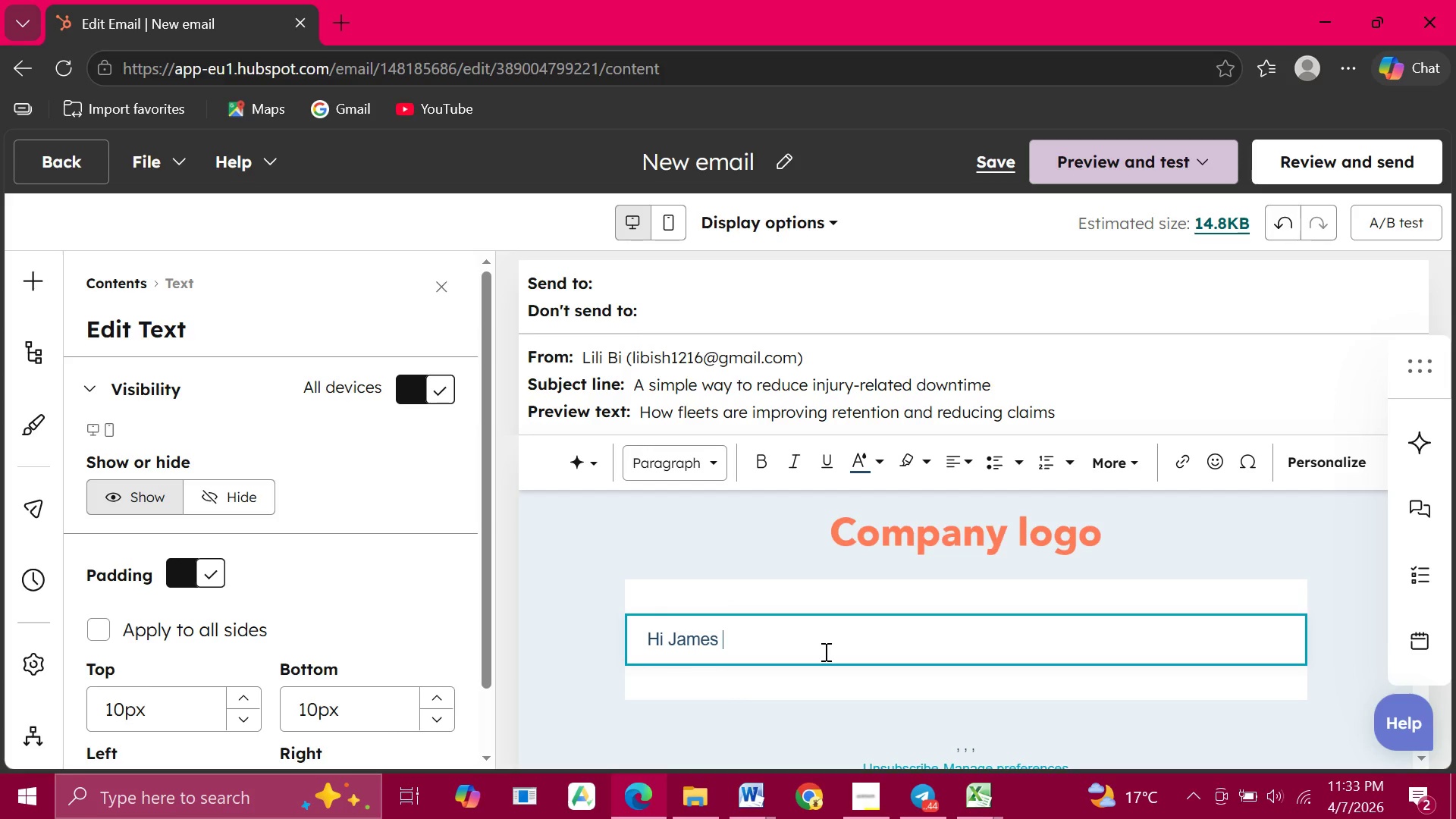 
key(Backspace)
 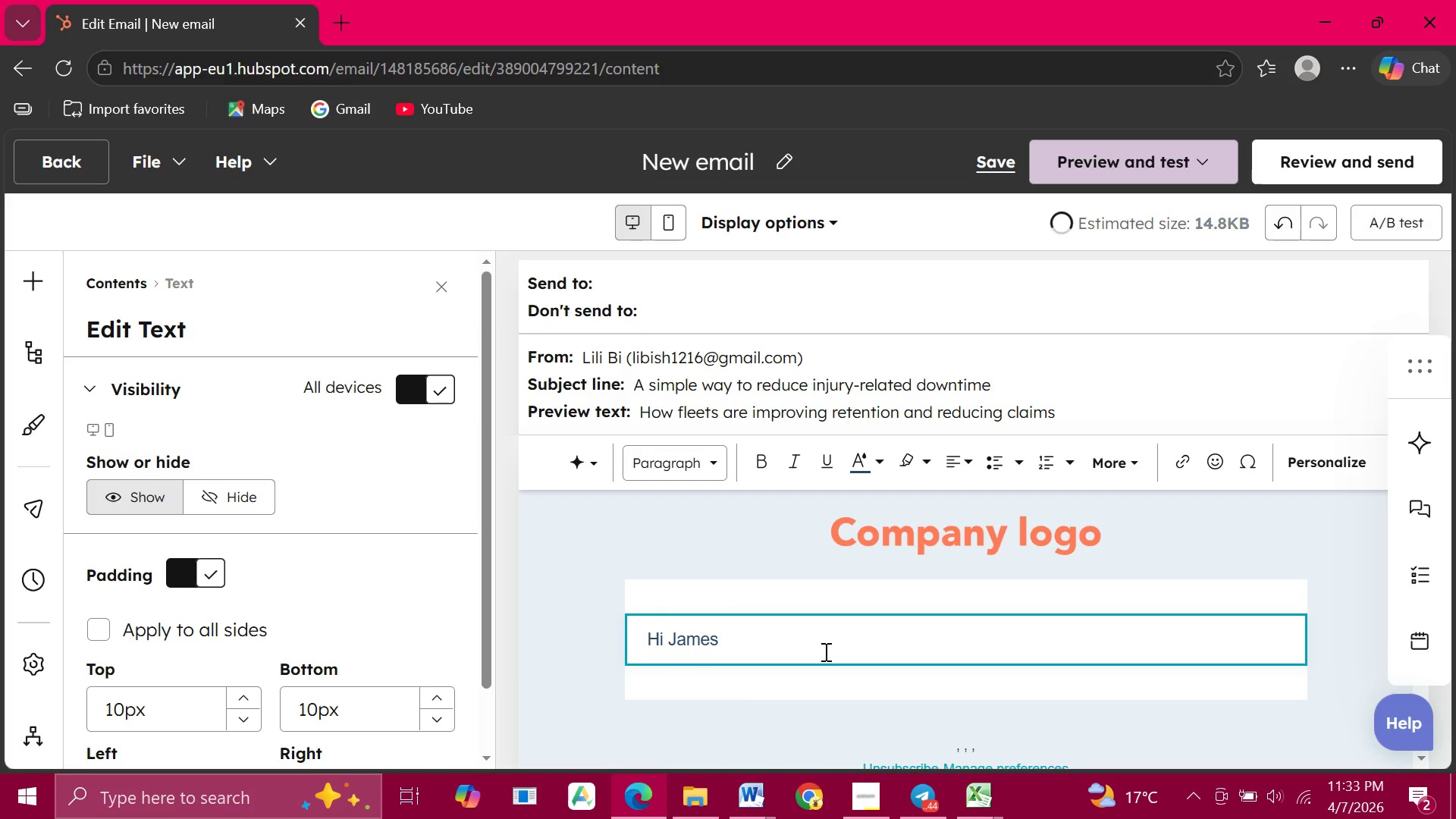 
key(Comma)
 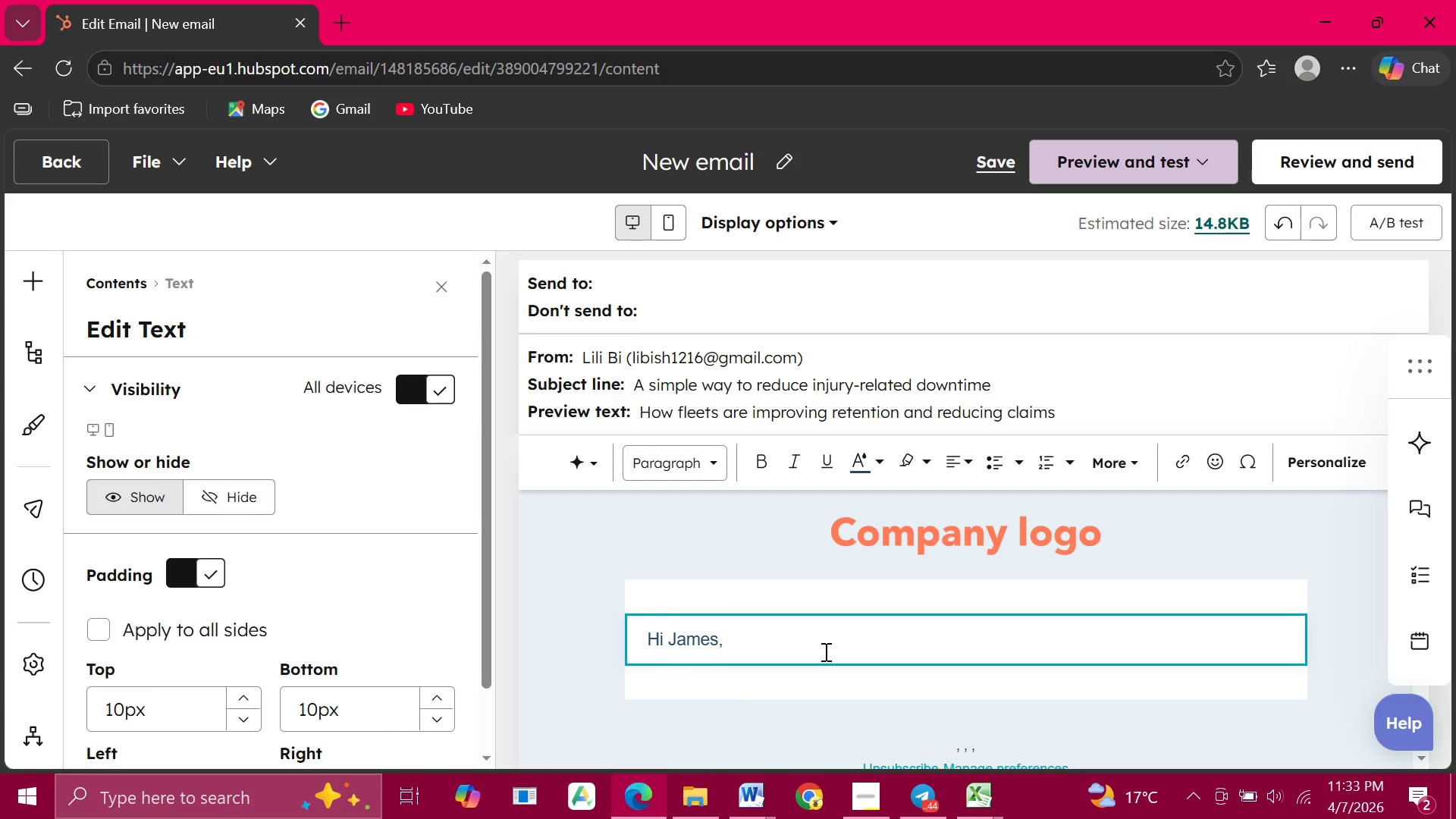 
key(Enter)
 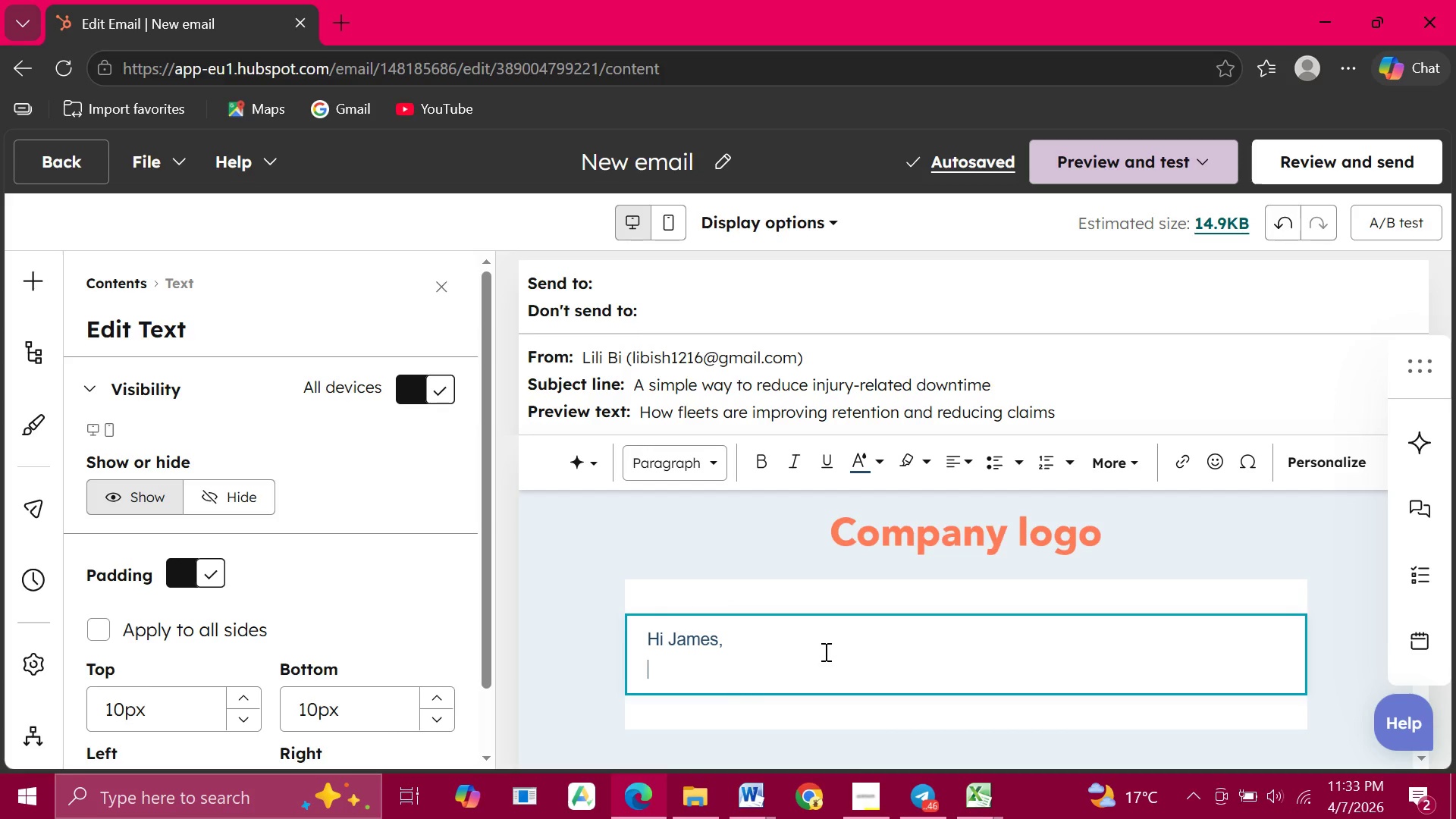 
wait(10.61)
 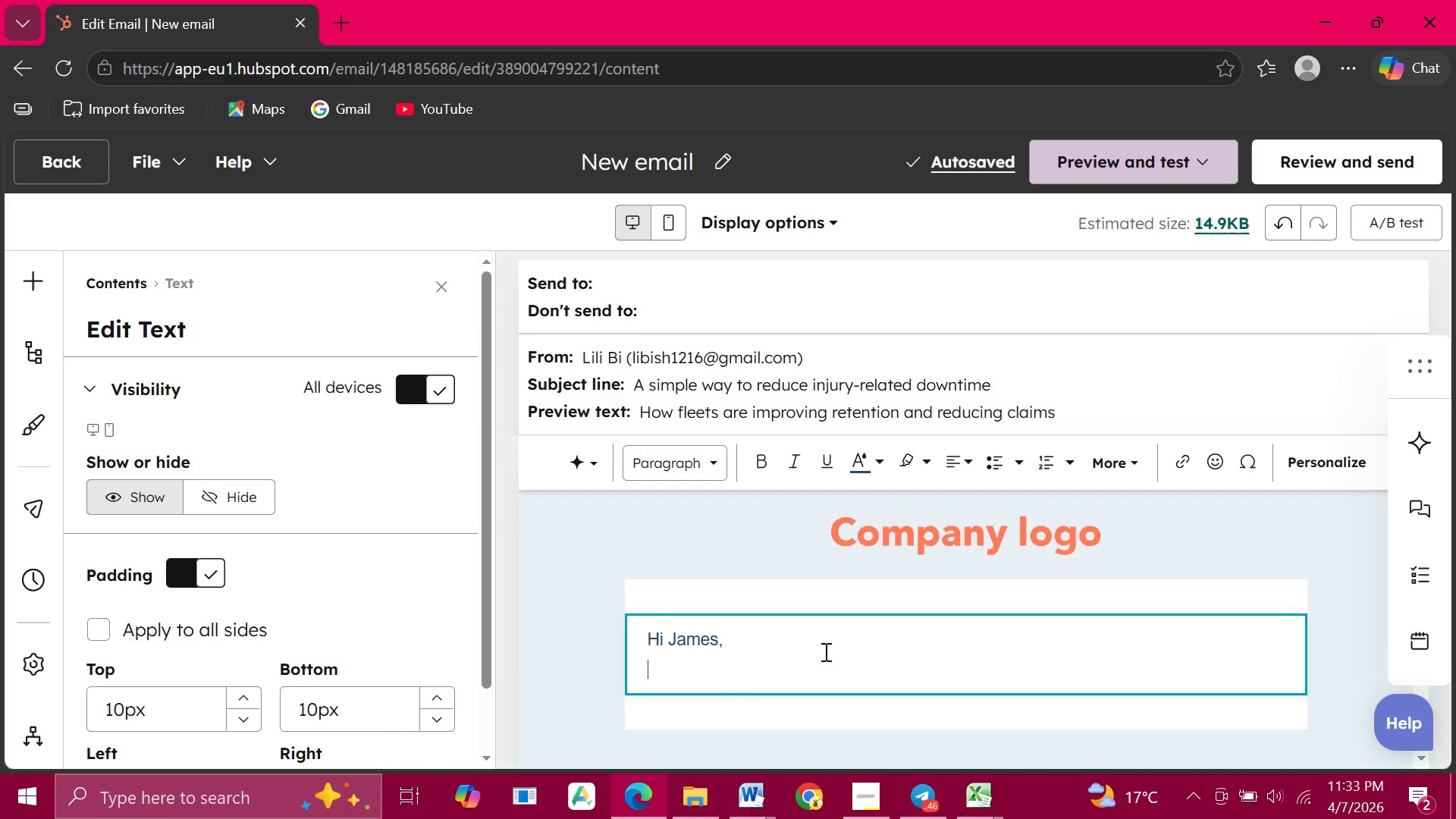 
type(Following up with a bit more context.)
 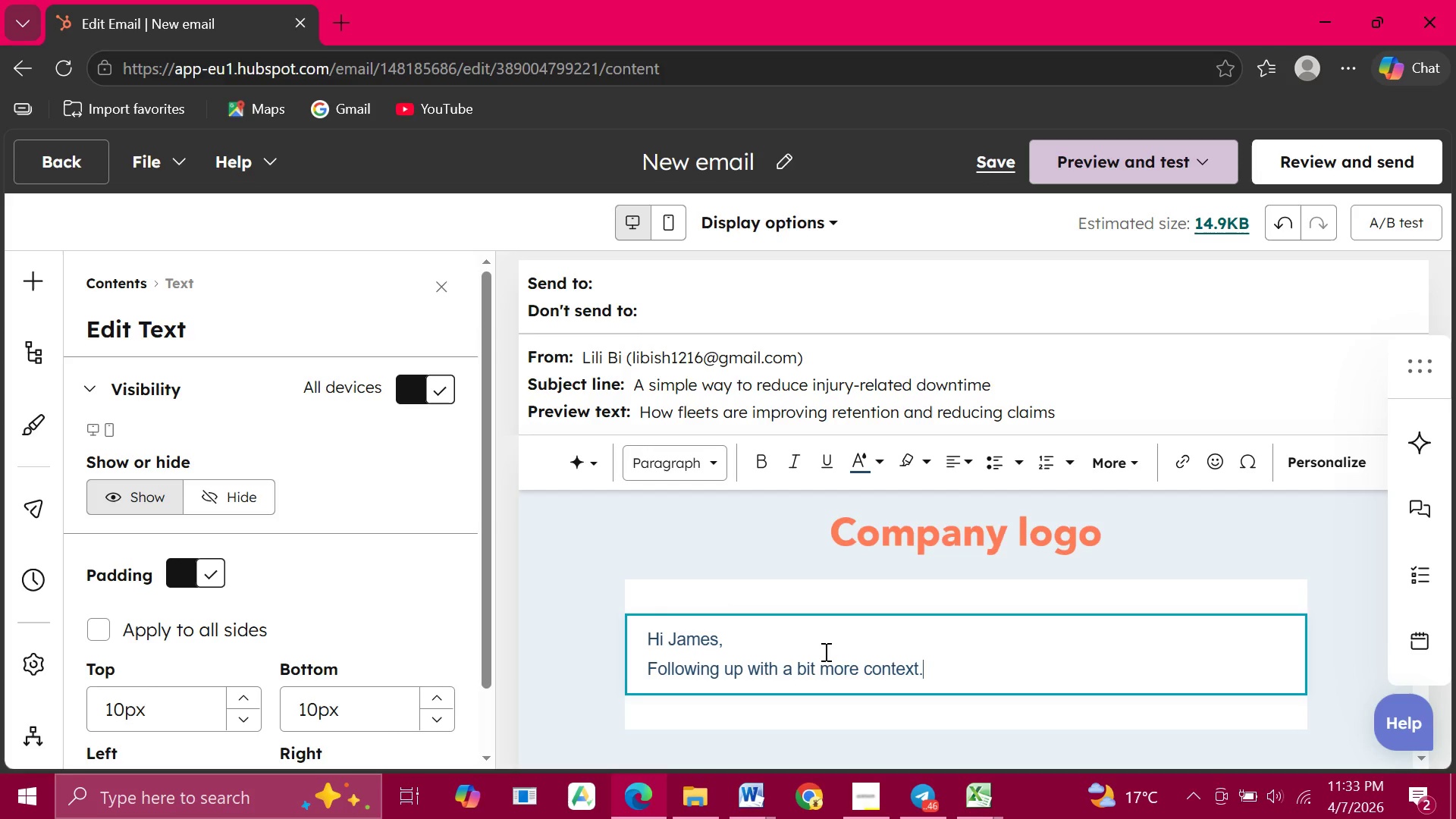 
key(Enter)
 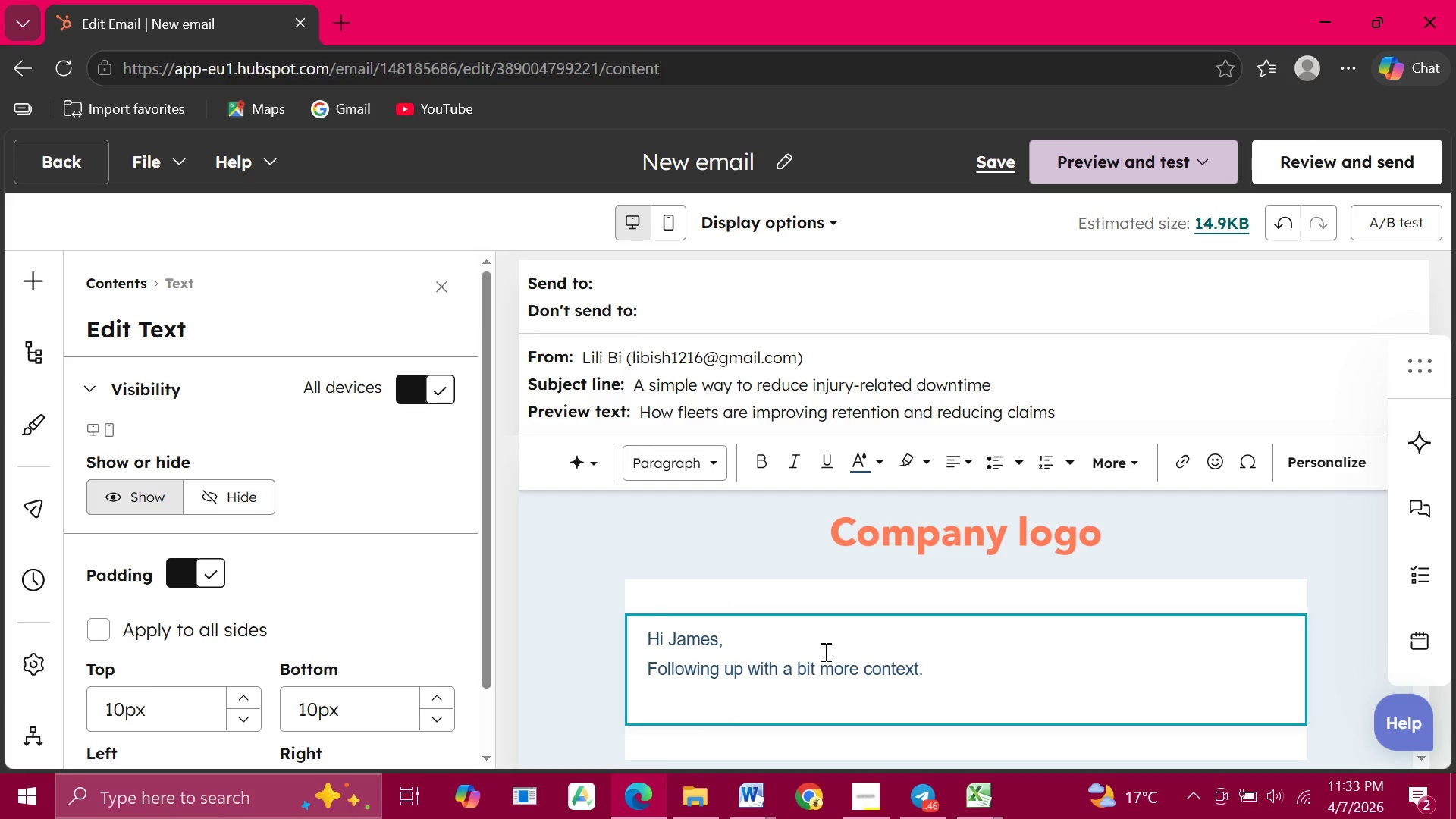 
type(We have seen that)
 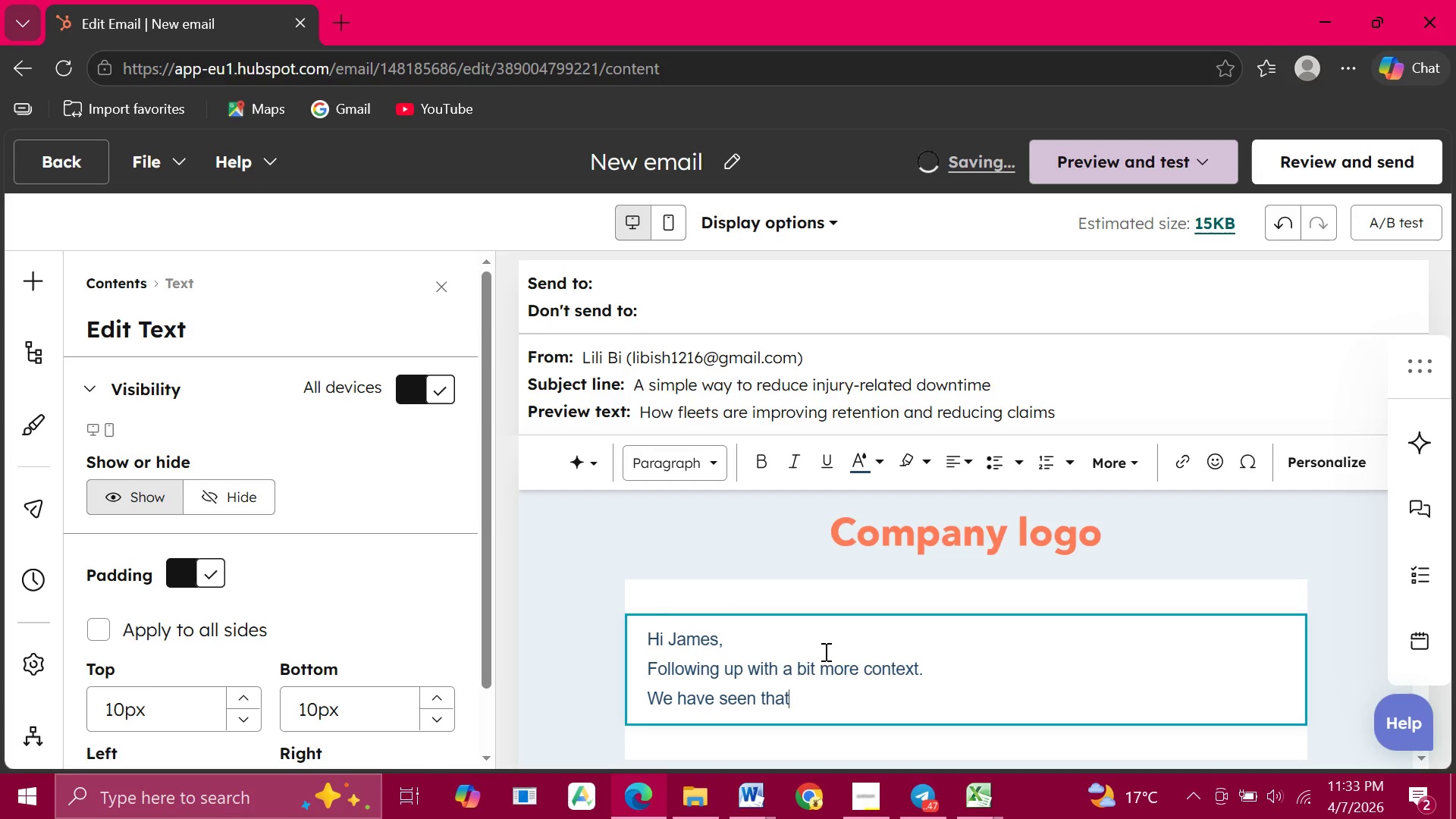 
type(many logistics teams are struggling not just with injuries,)
 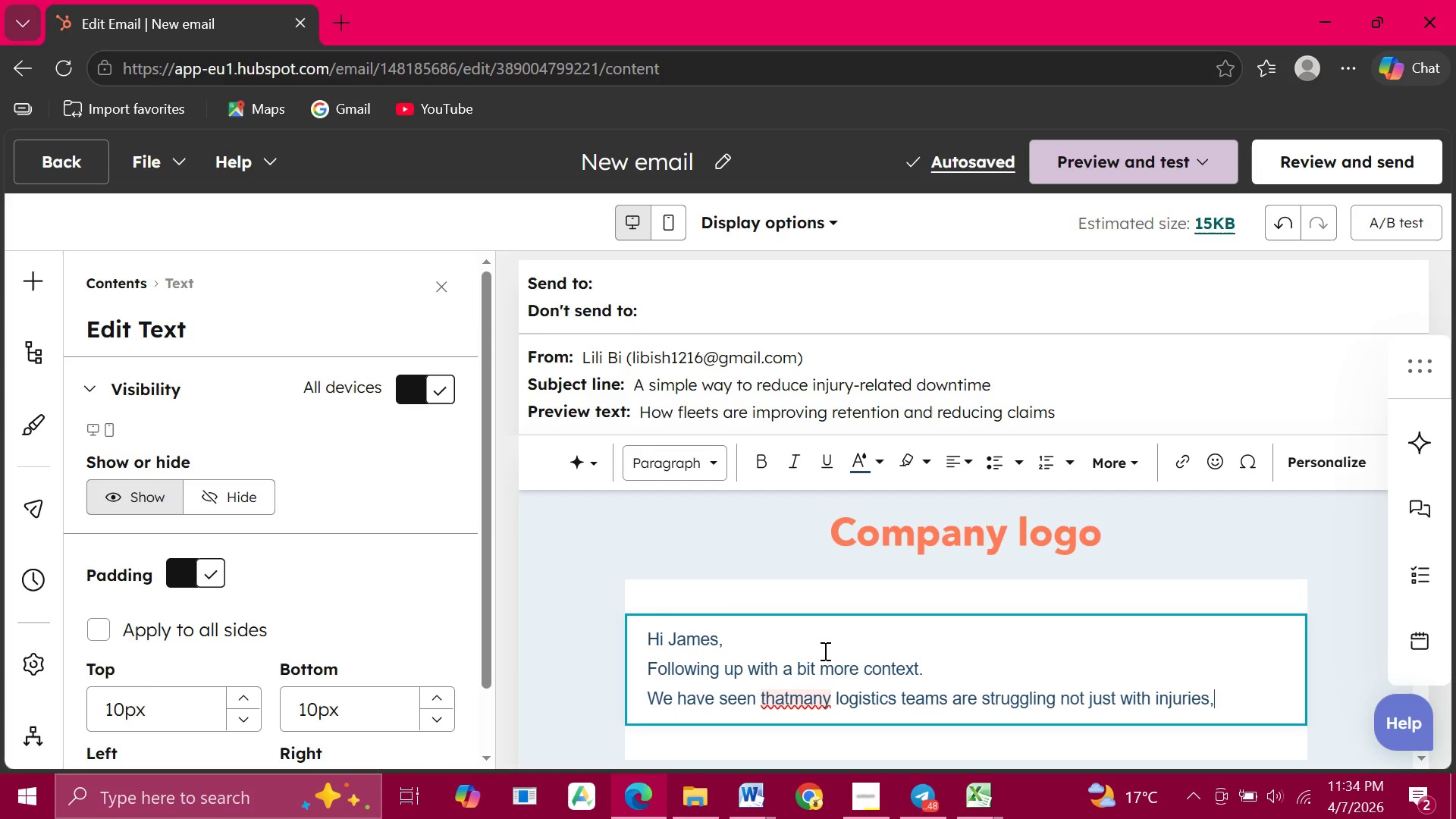 
wait(7.48)
 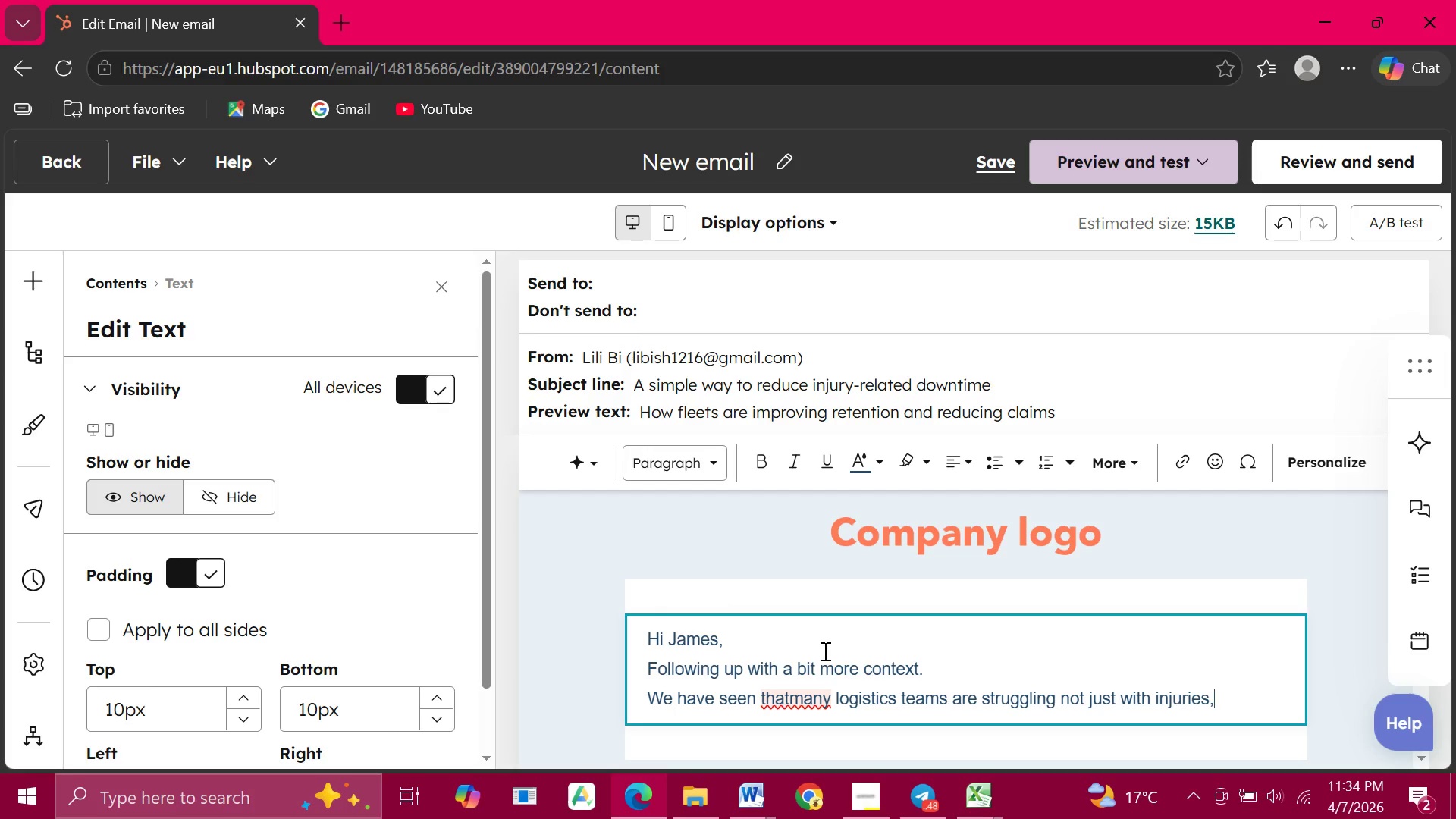 
left_click([791, 702])
 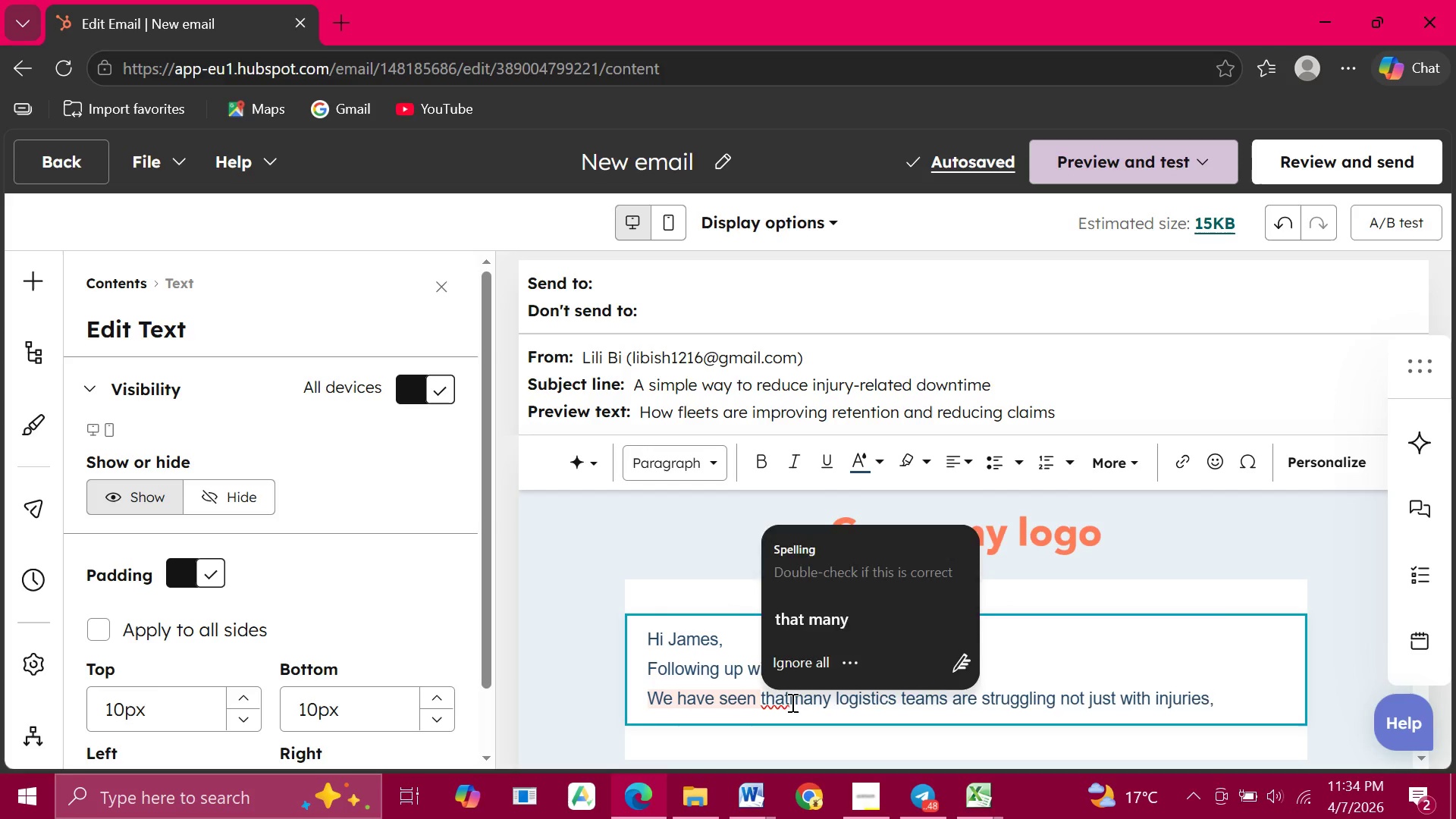 
key(Space)
 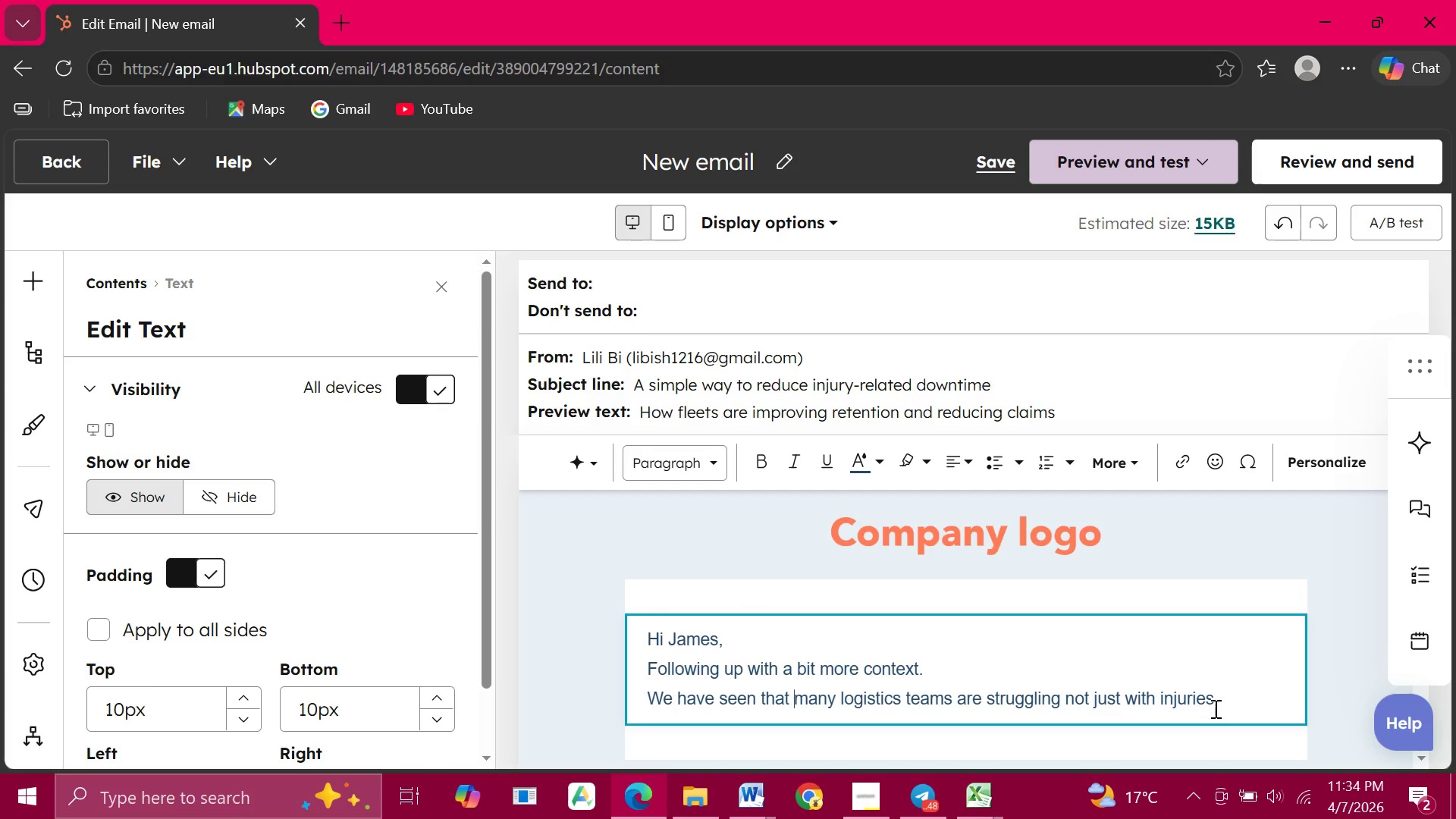 
left_click([1224, 698])
 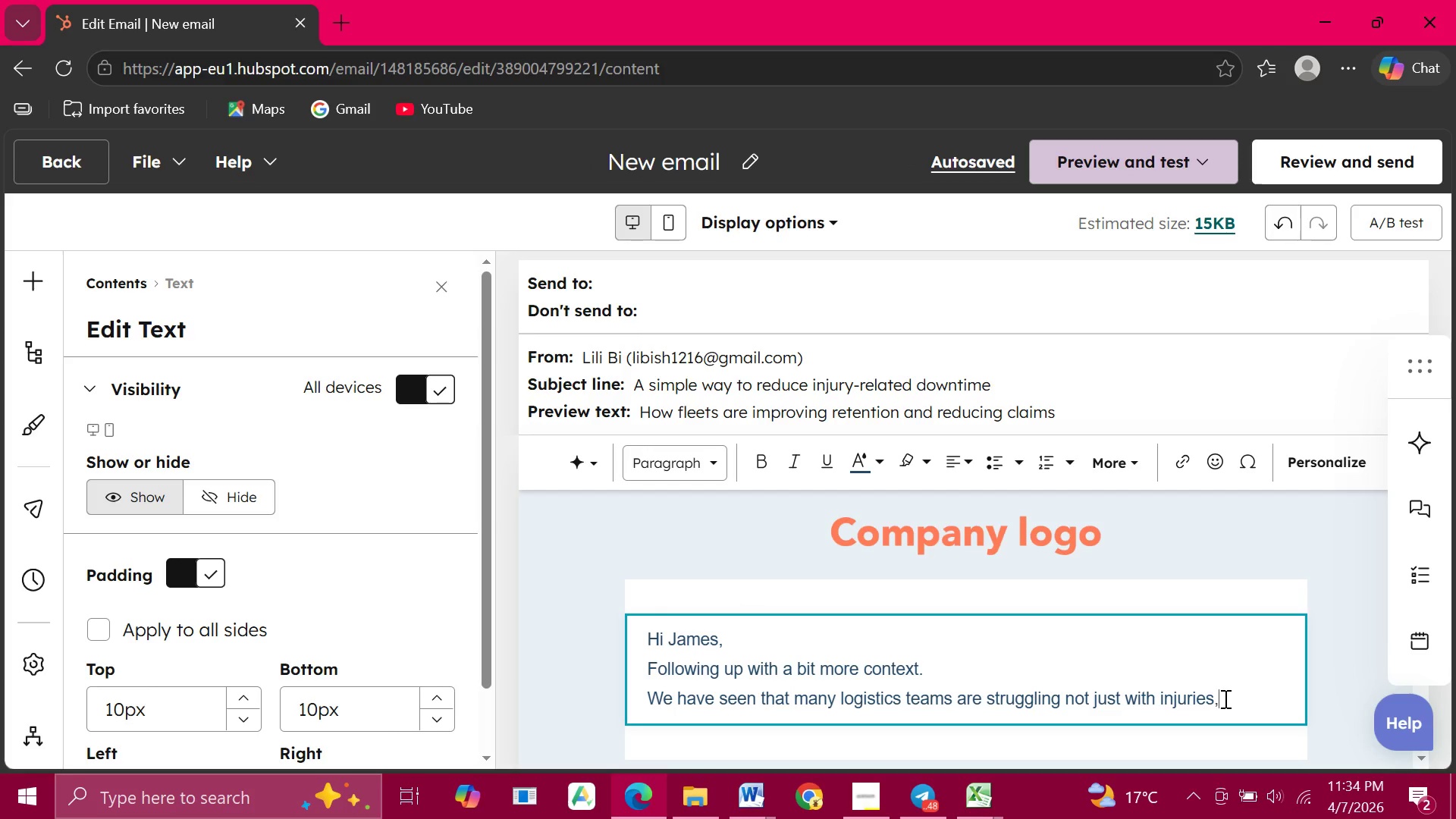 
wait(11.14)
 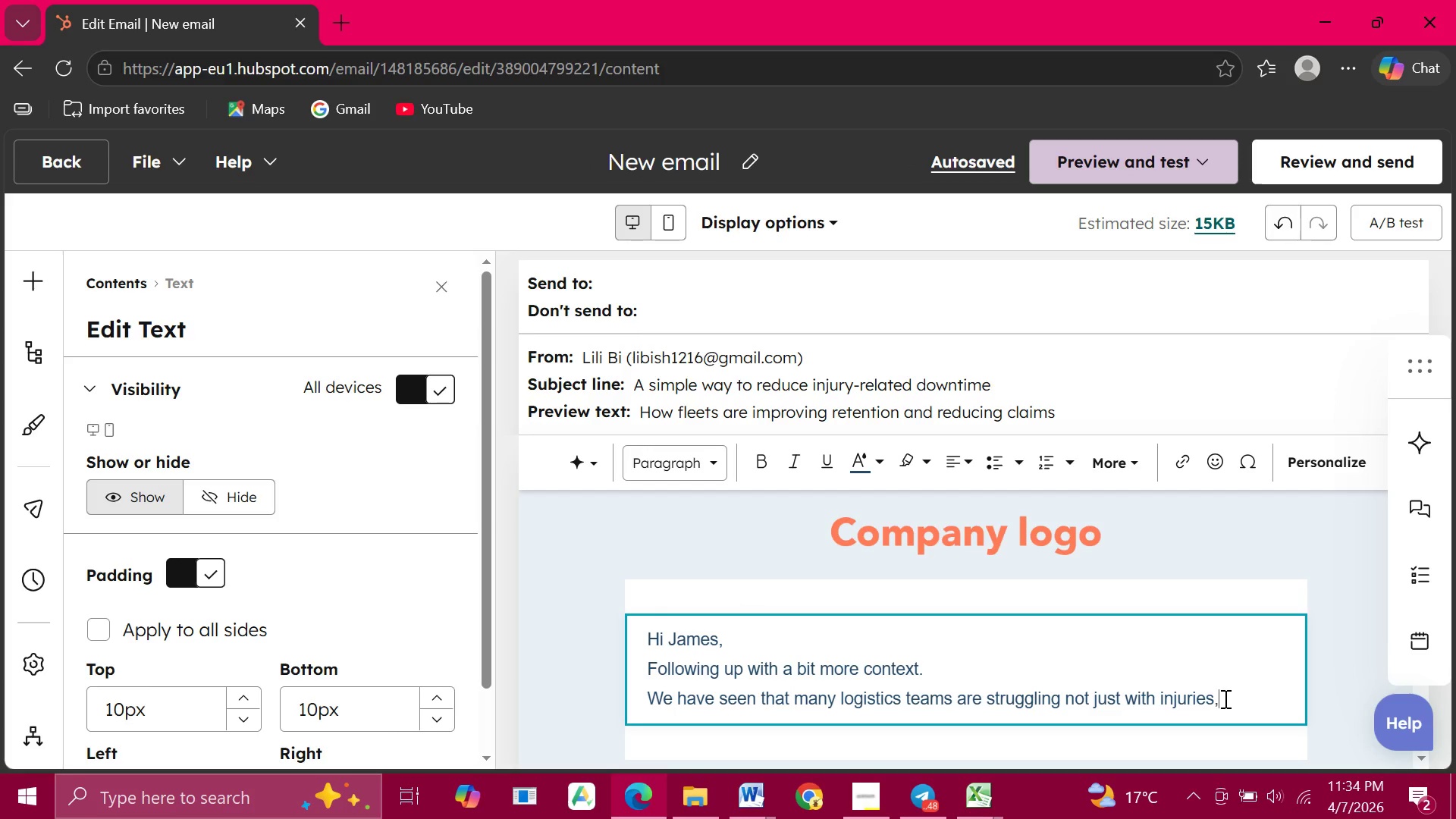 
type( but with )
 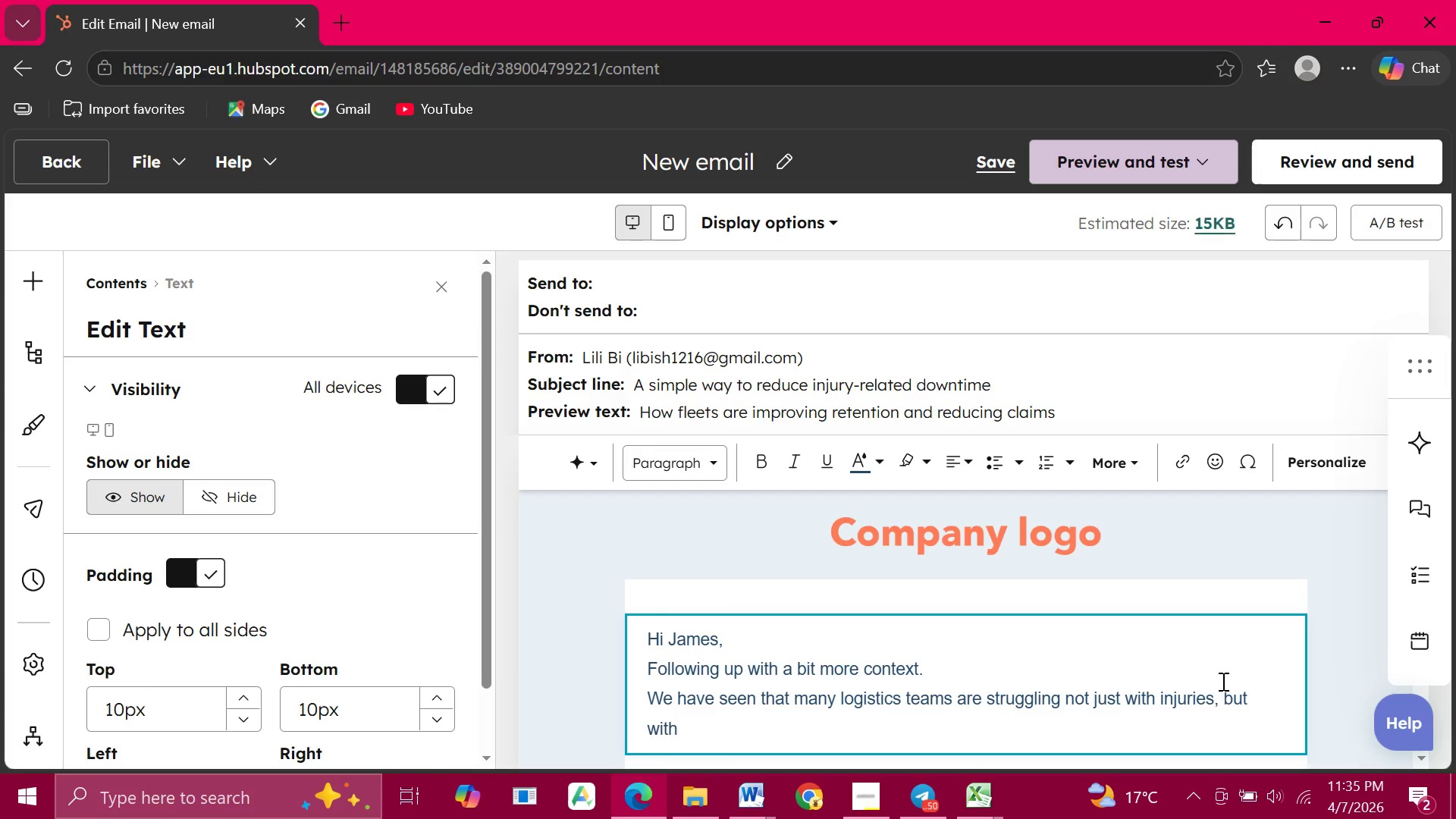 
type(the ripple effect)
 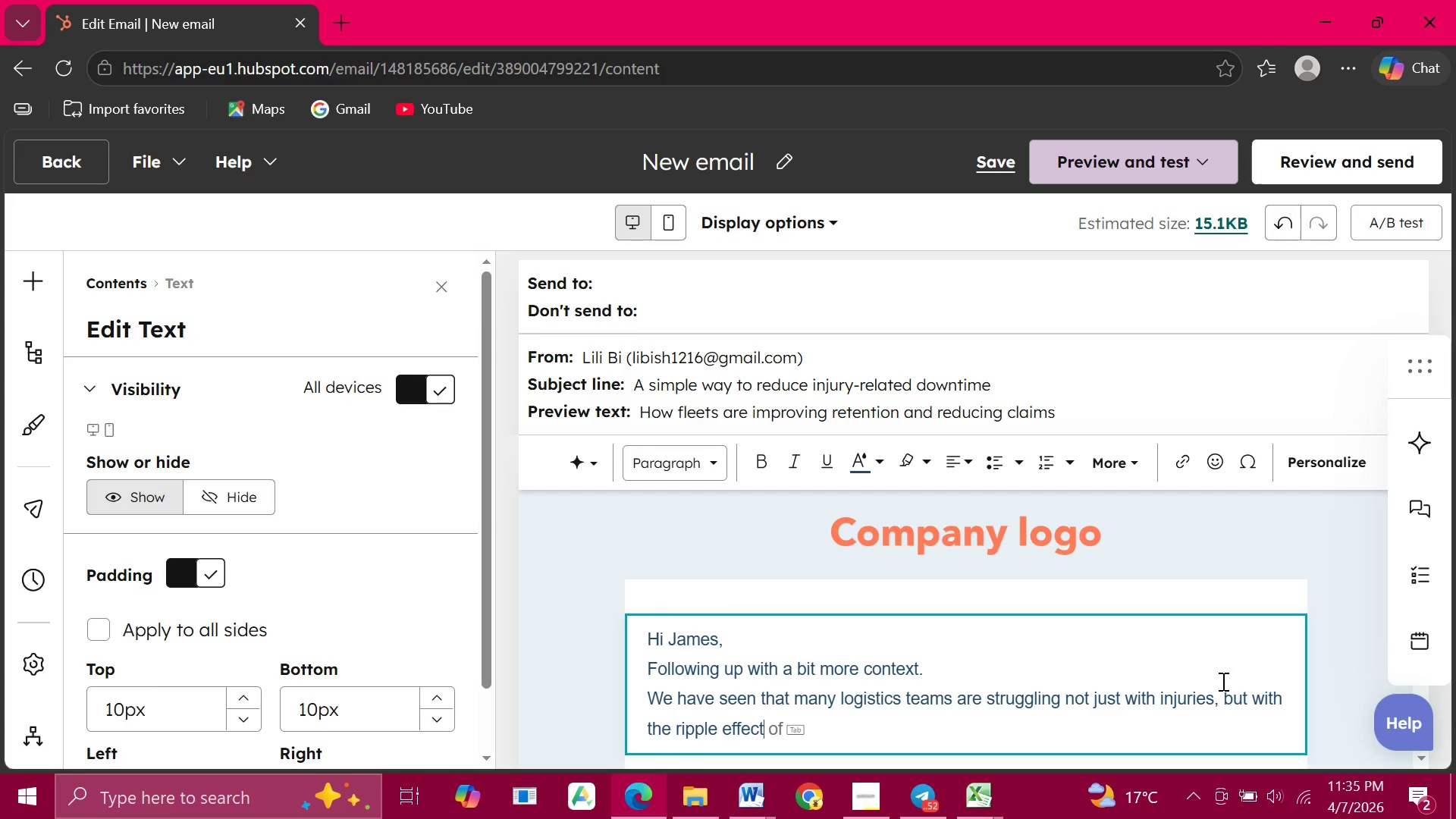 
key(Space)
 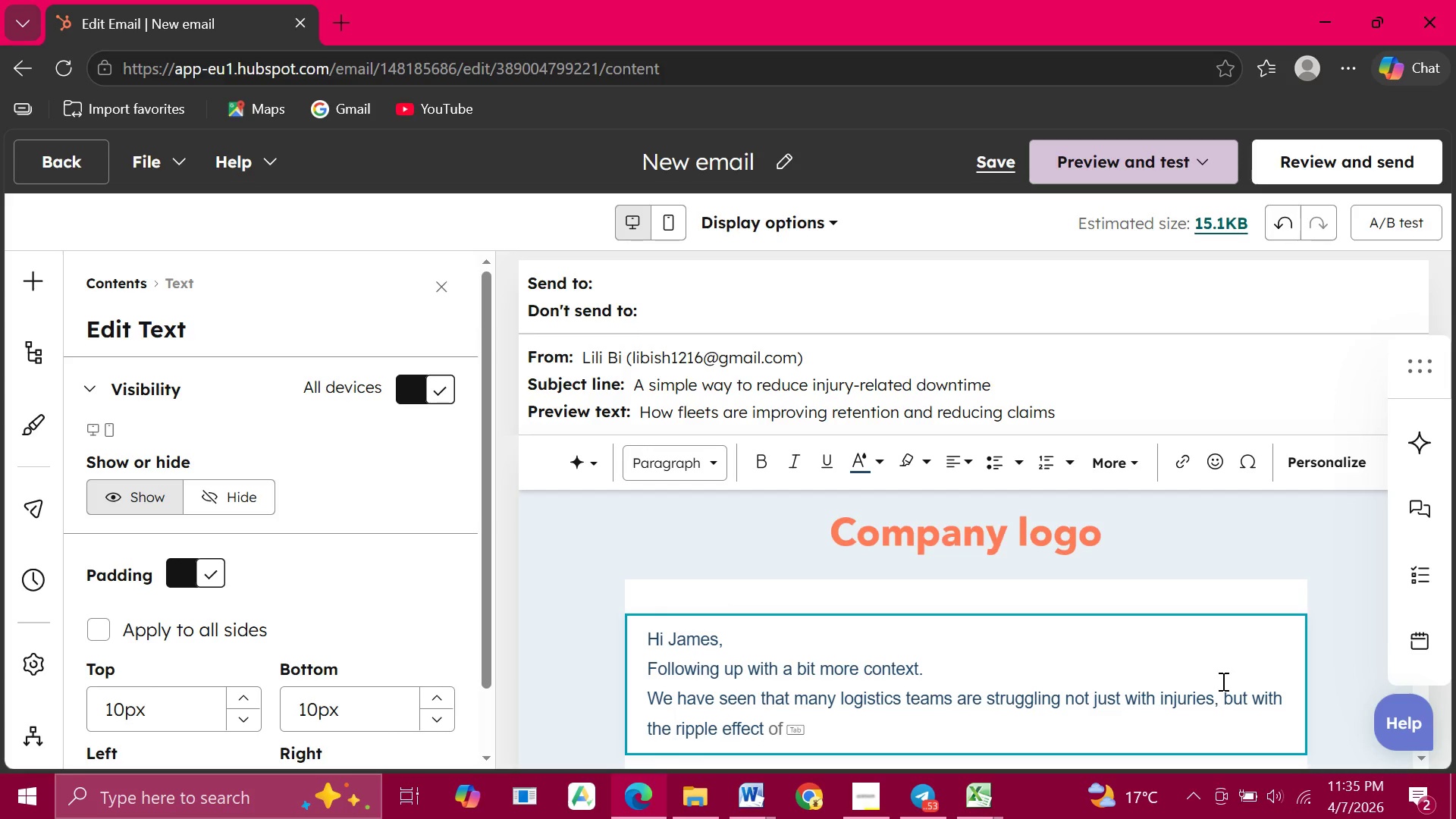 
type(missed shifts, compliance risk,)
key(Backspace)
type(s, and driver turnover.)
 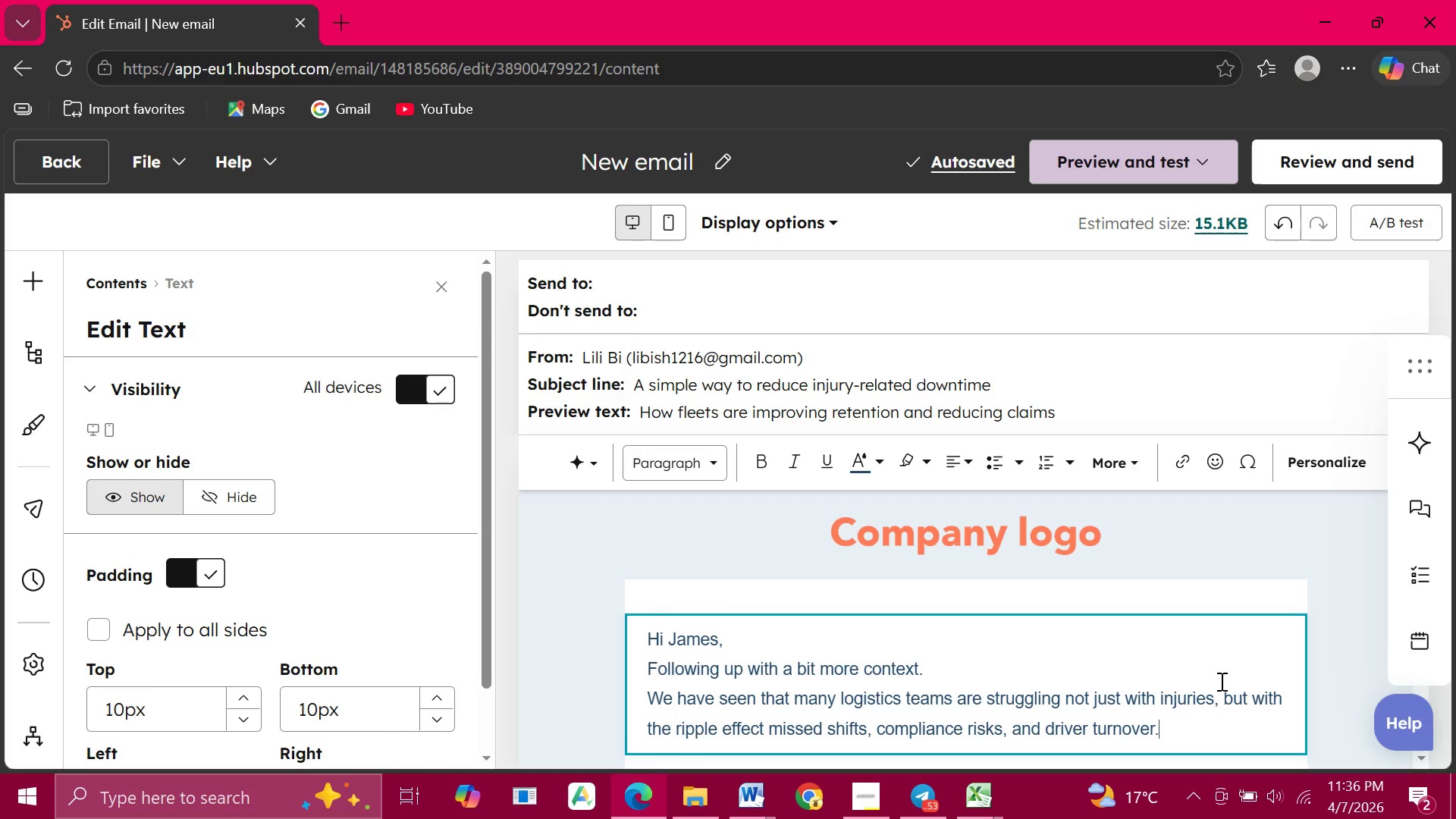 
wait(11.47)
 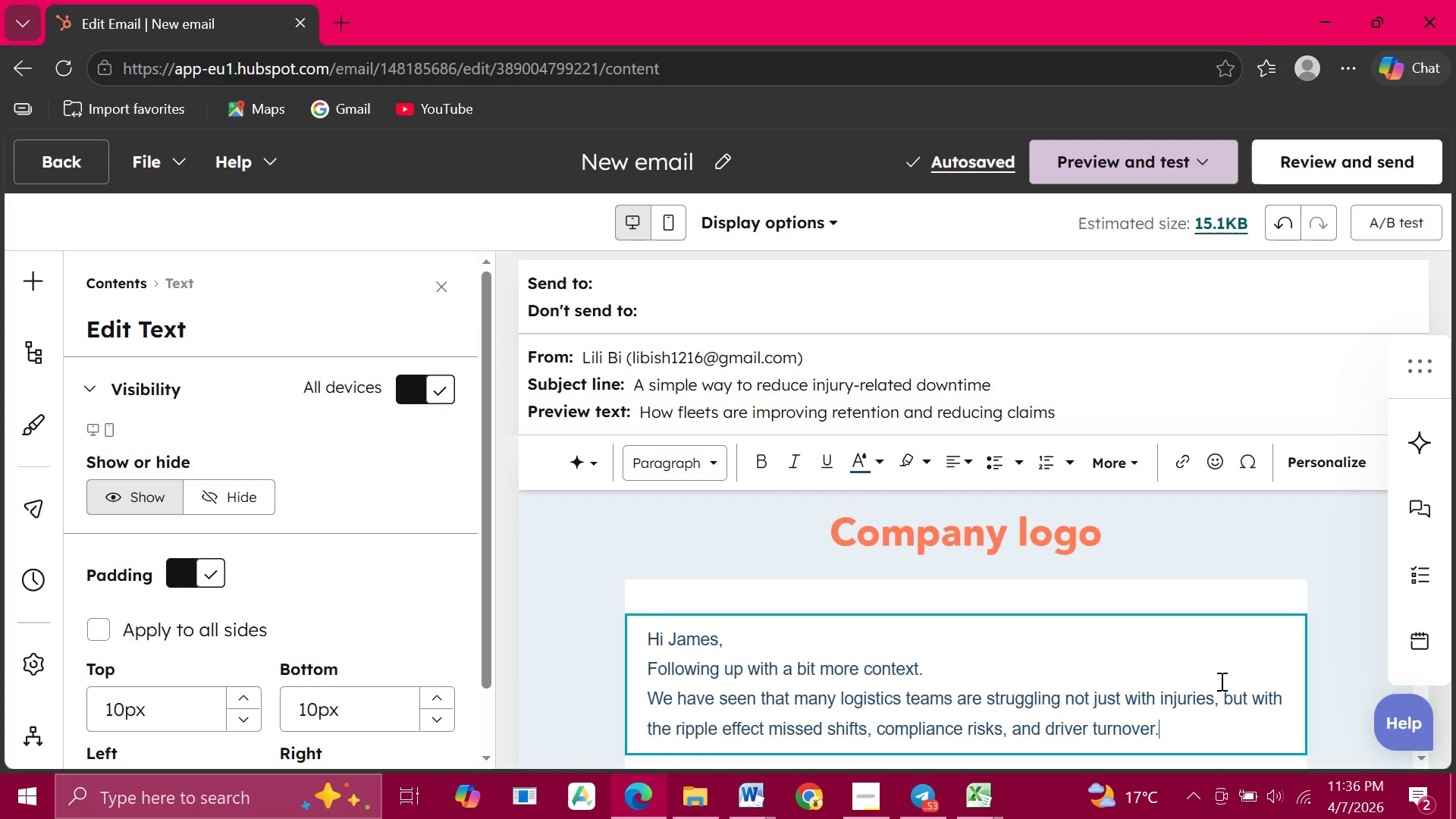 
key(Enter)
 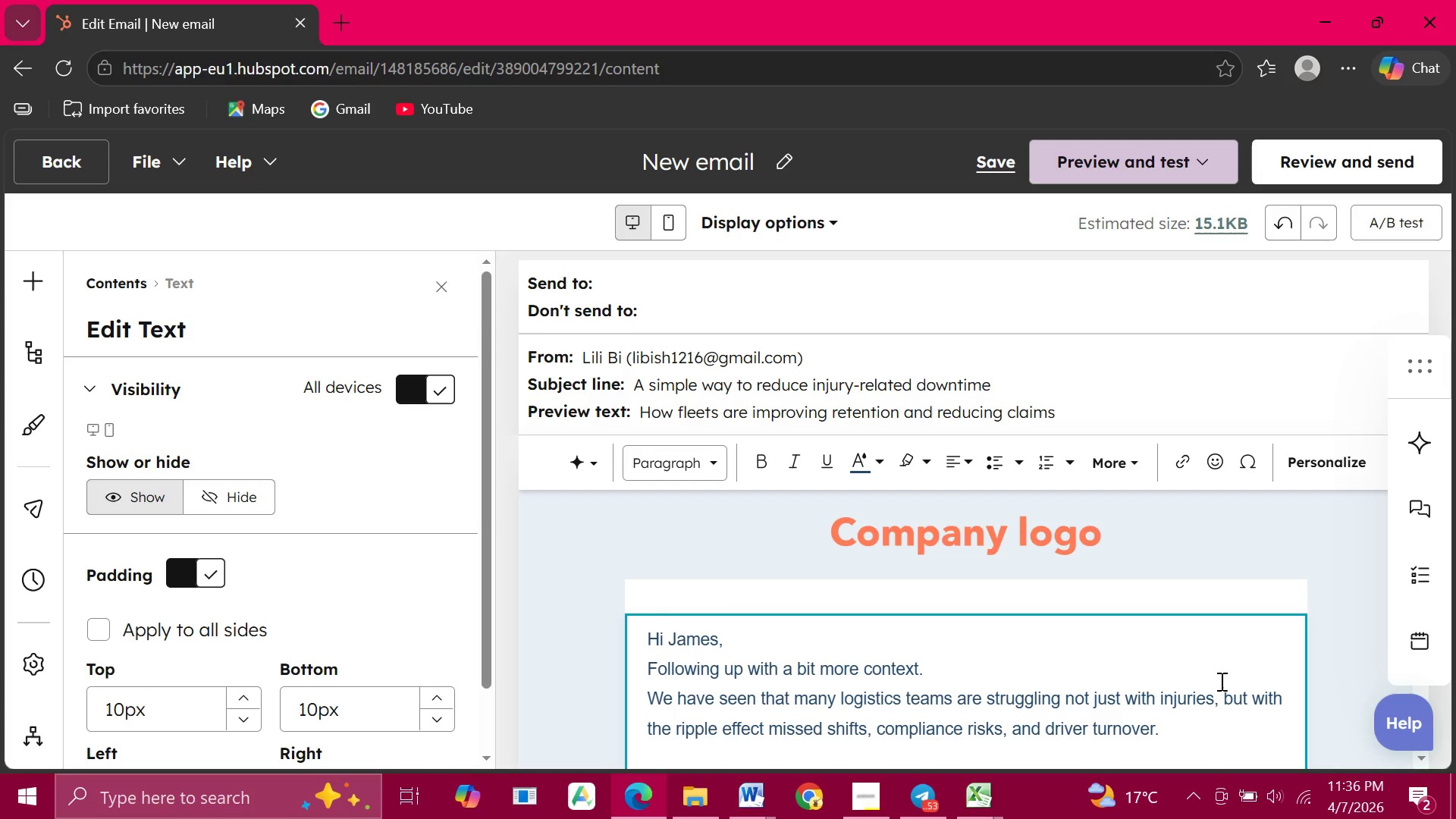 
type(Our "DRIVER)
 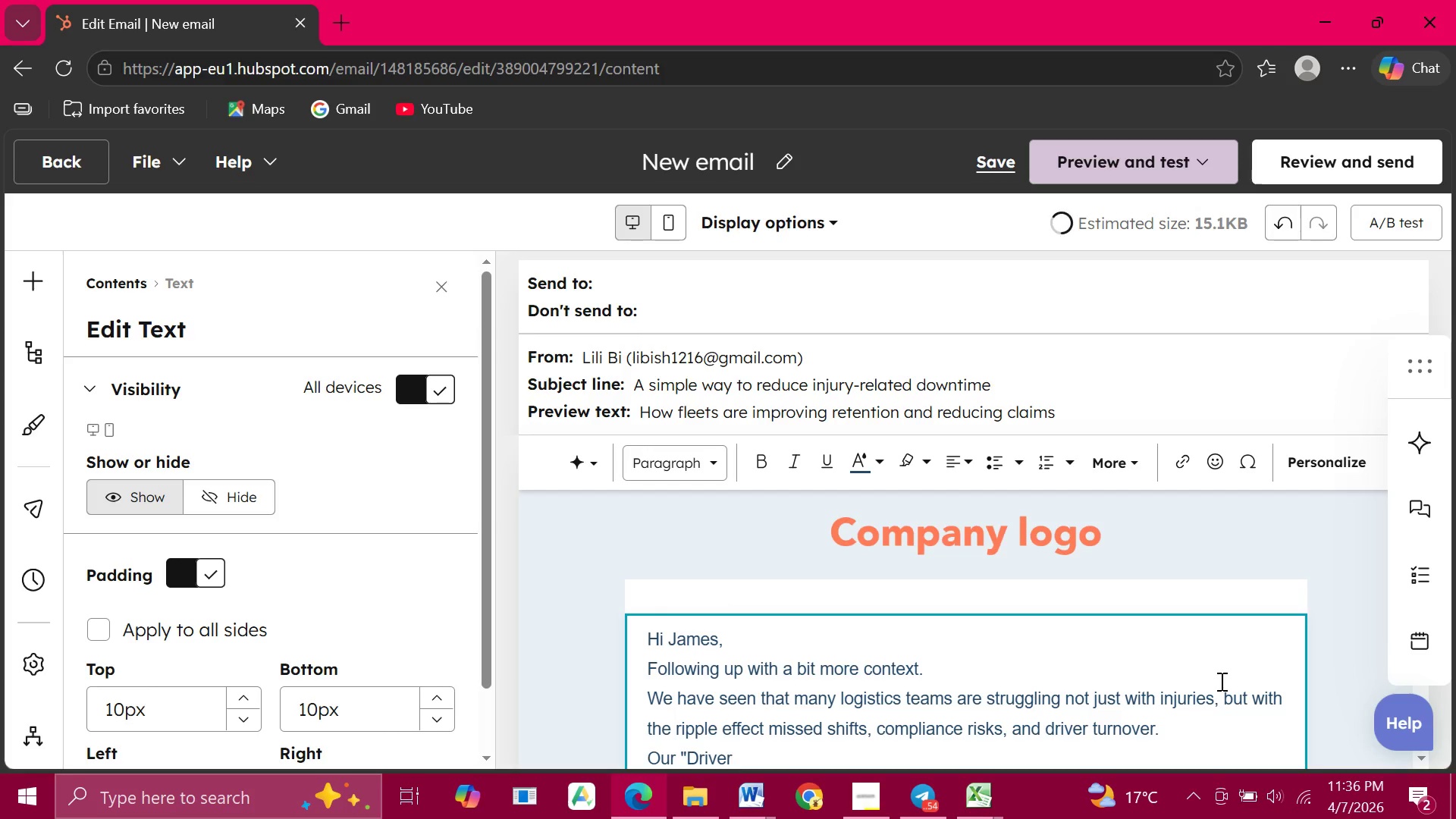 
type( WELLNESS DAYS" are )
 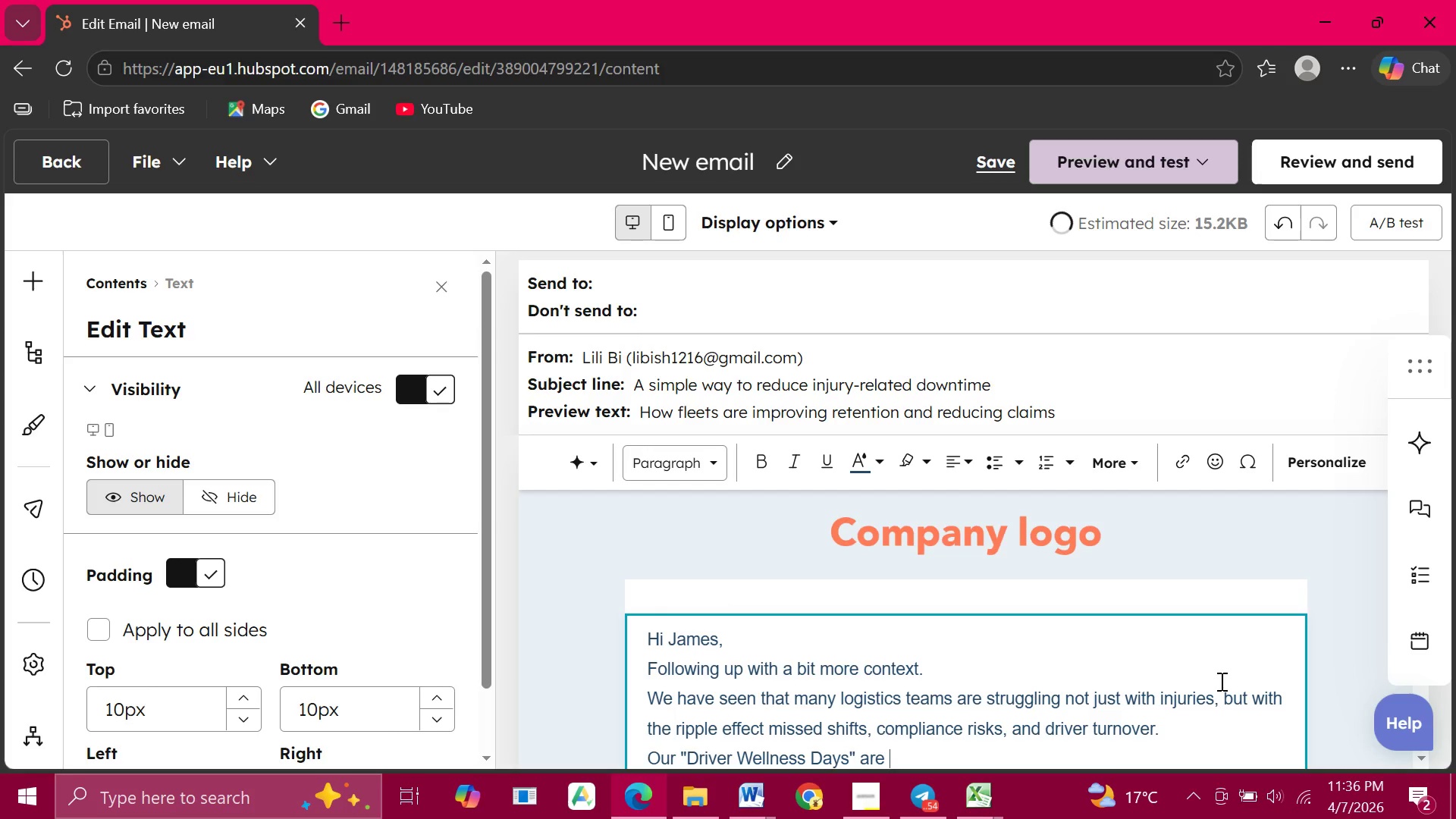 
type(designed to address these challen)
 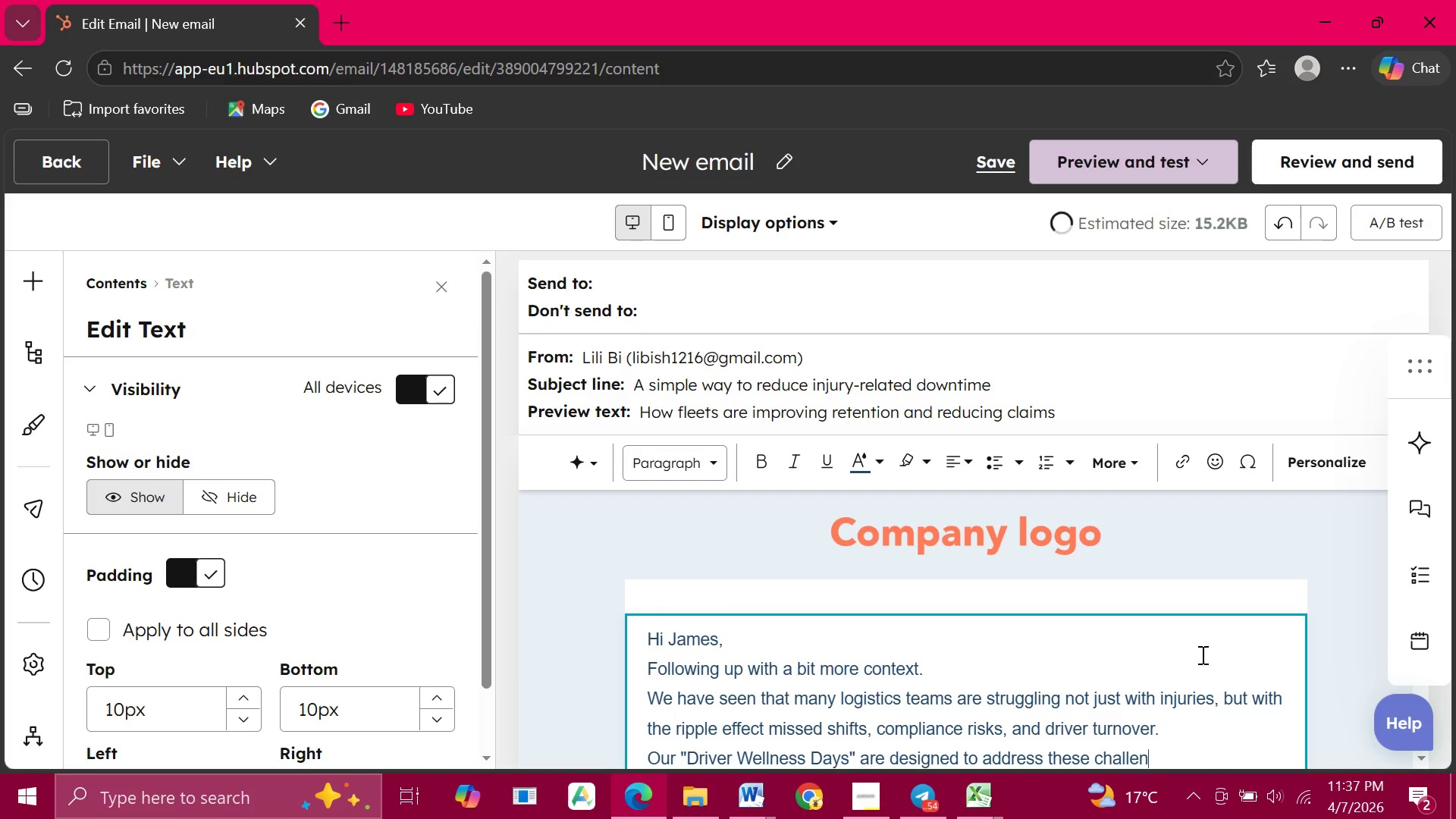 
type(ges directly ons)
 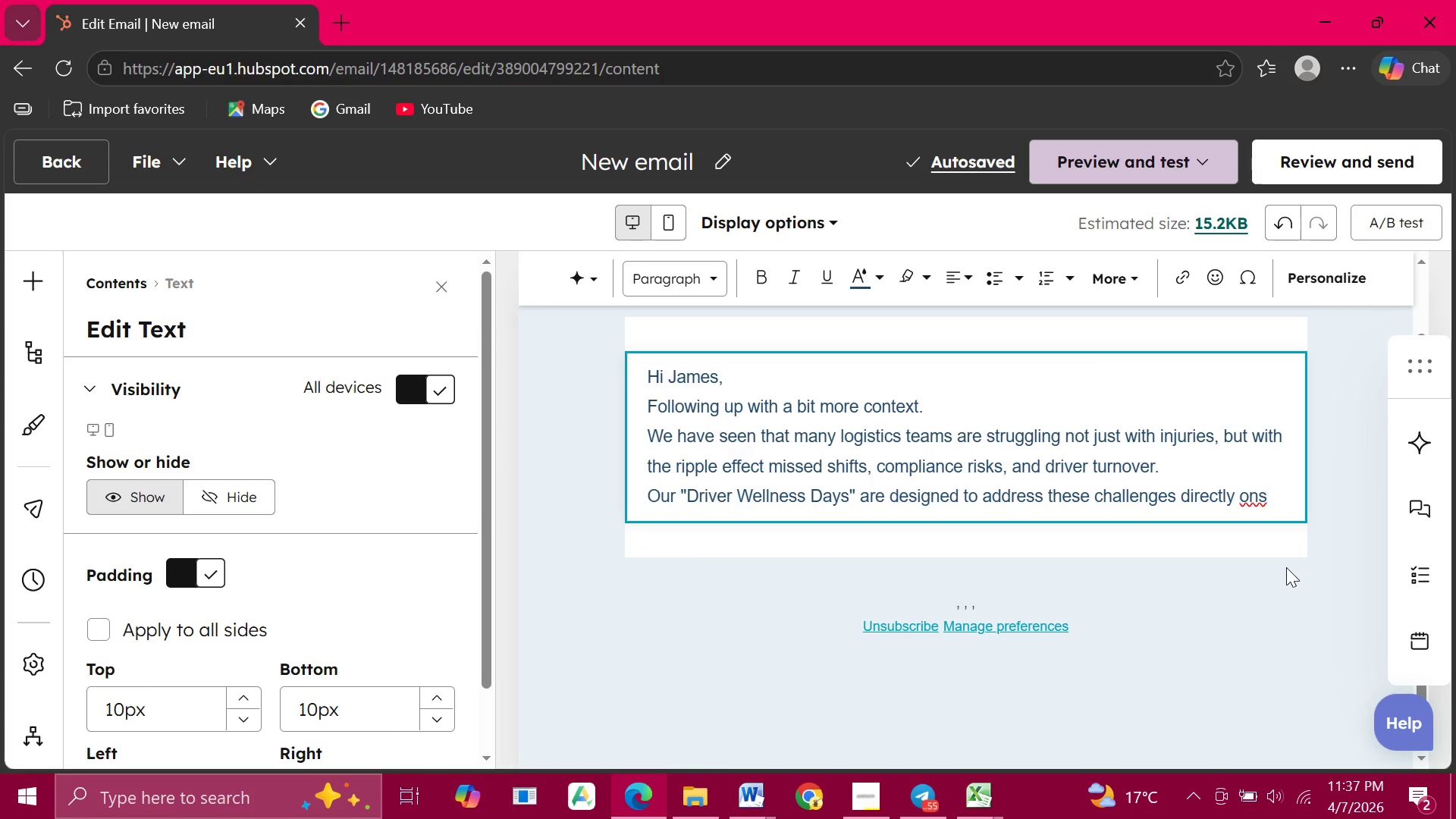 
wait(6.2)
 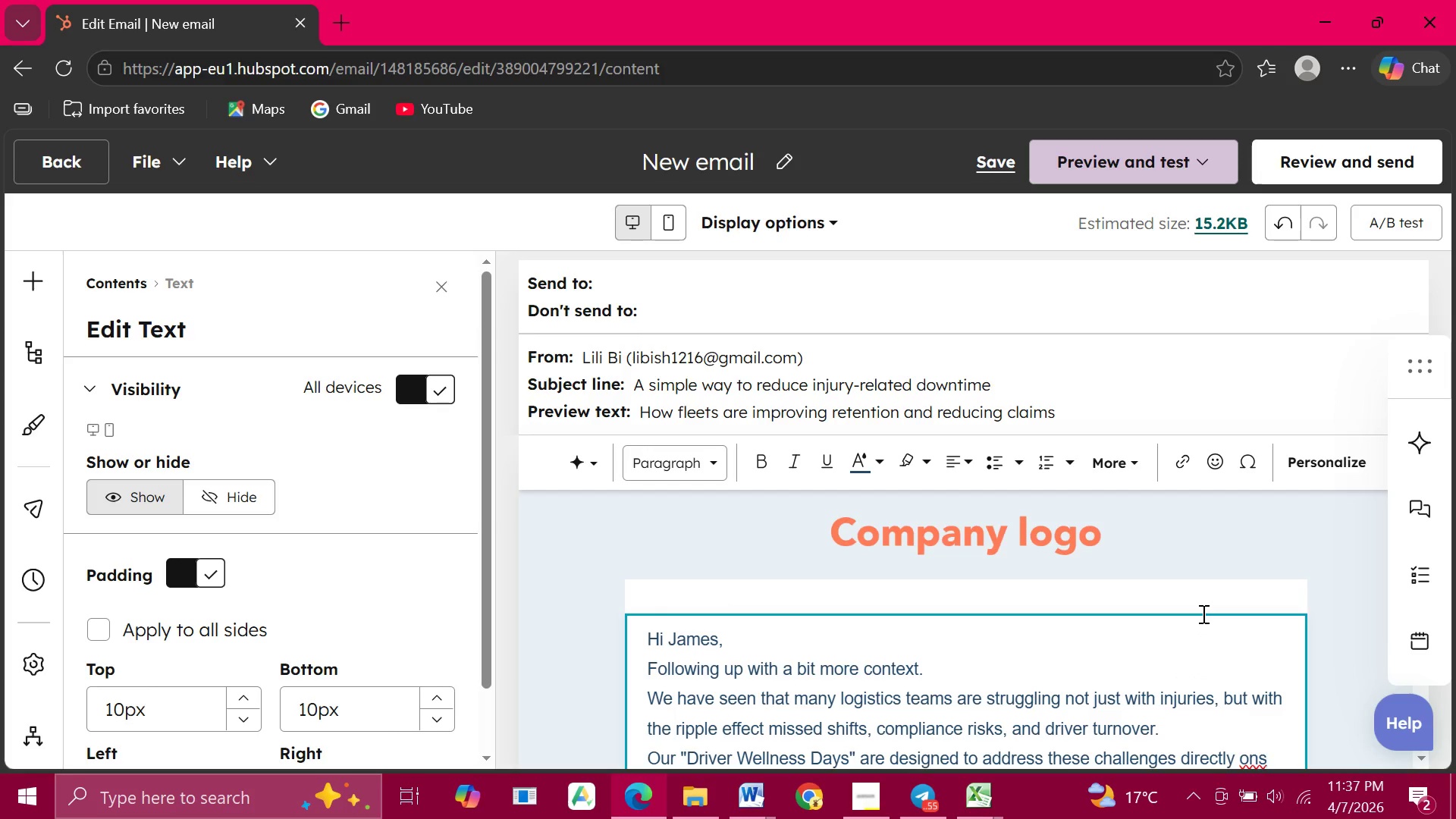 
key(Backspace)
type(-site. Drivers receive quick mobilitycheck, posture corrections)
 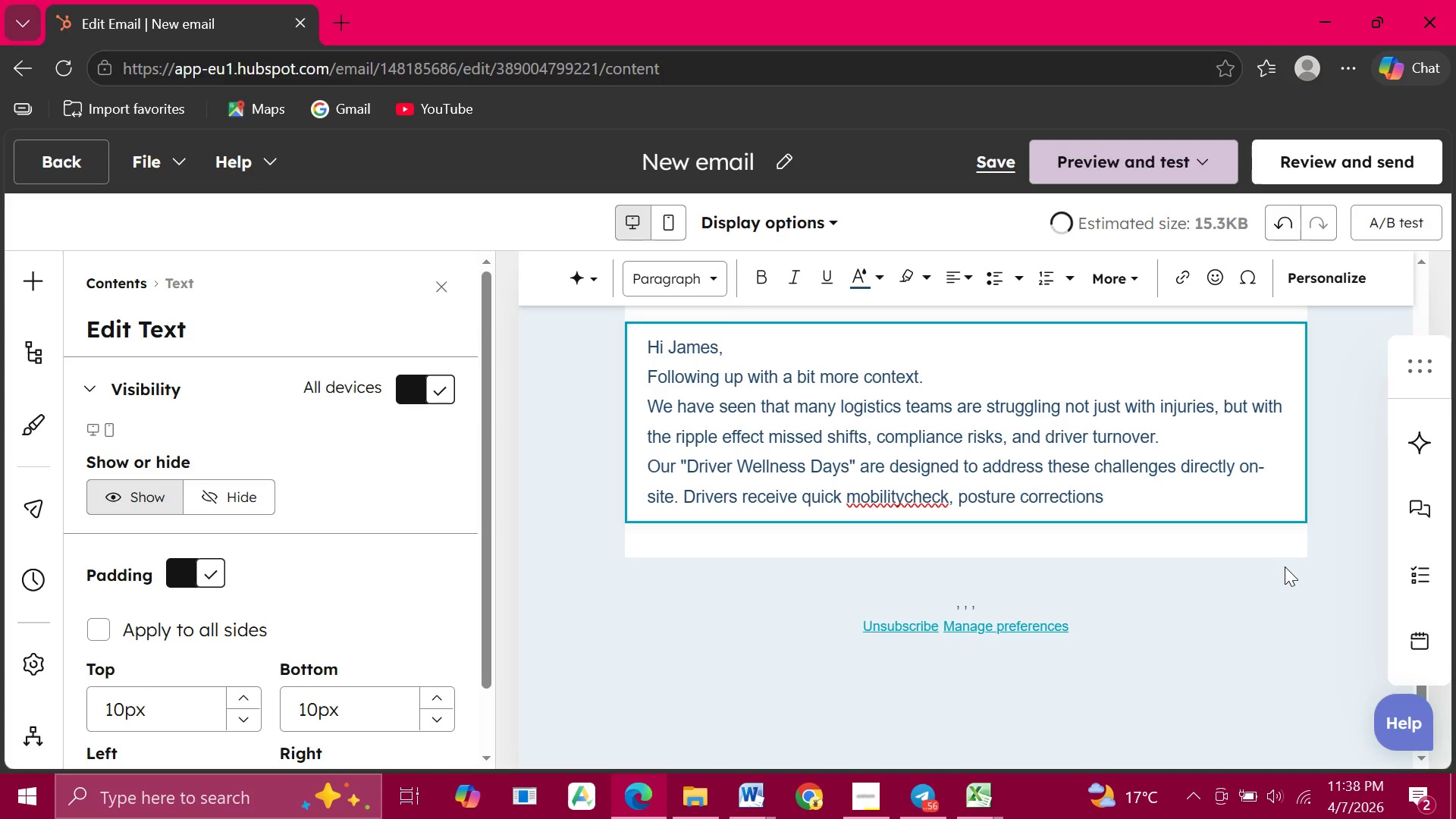 
left_click([904, 495])
 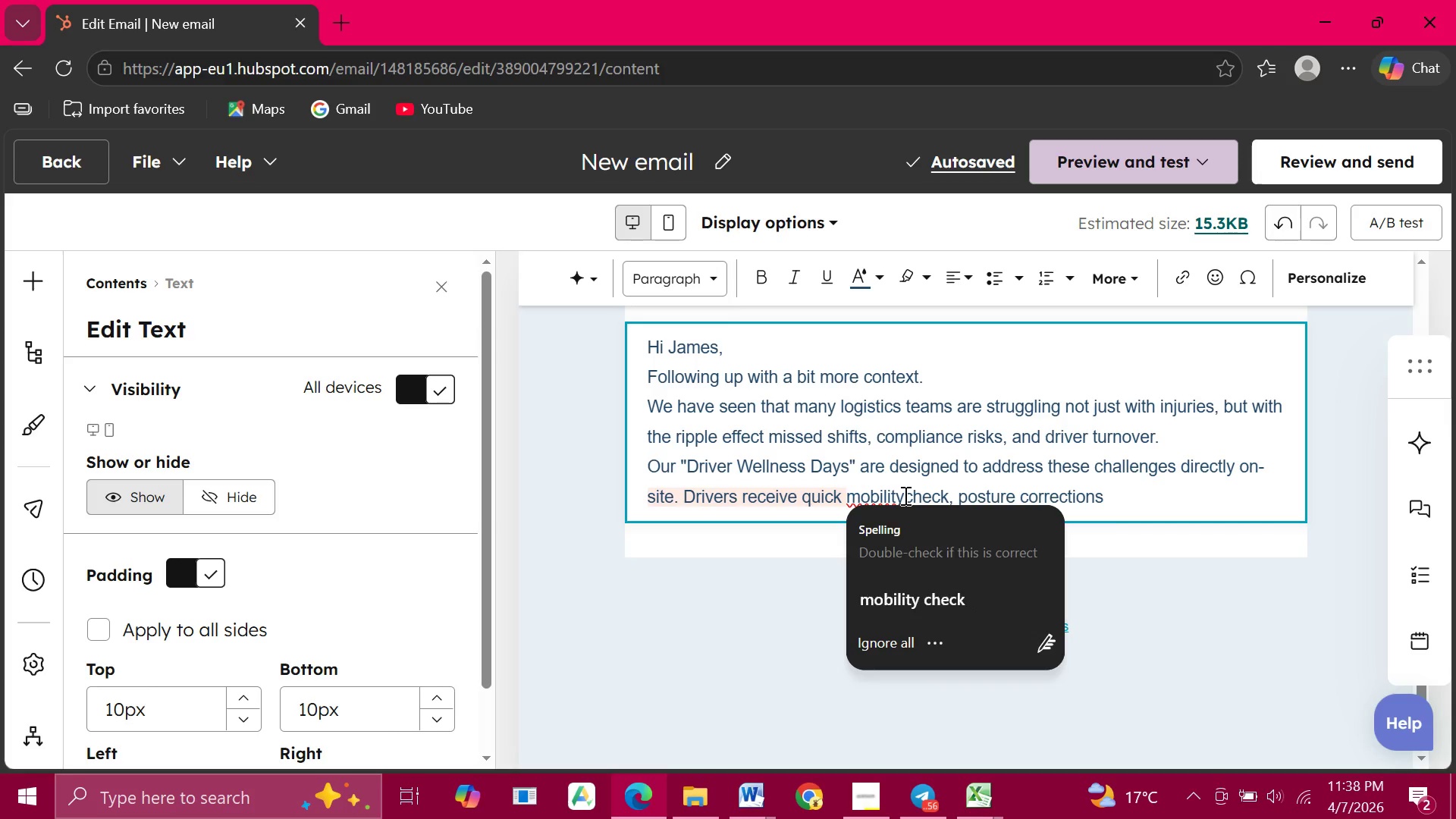 
key(Space)
 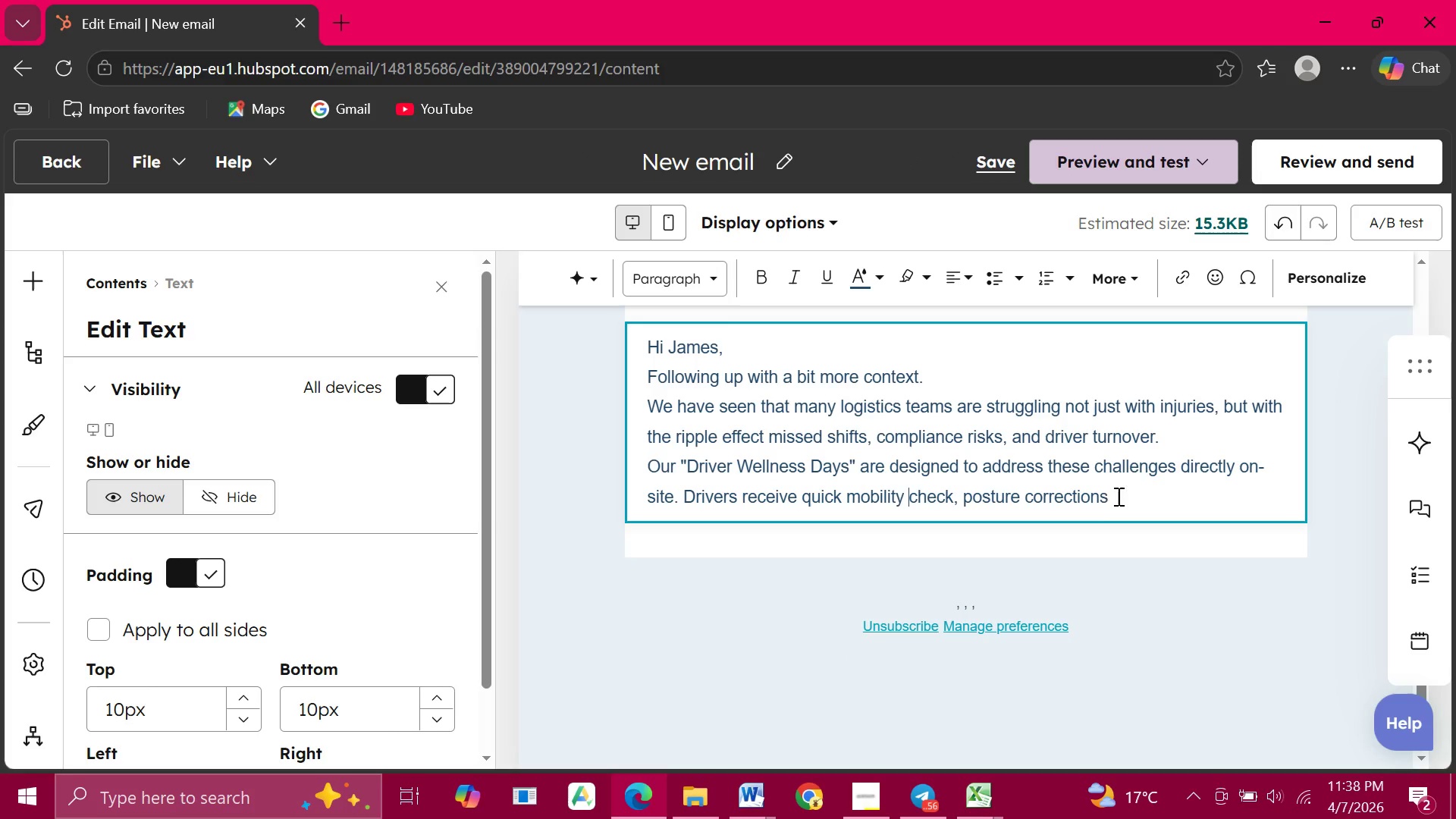 
left_click([1128, 494])
 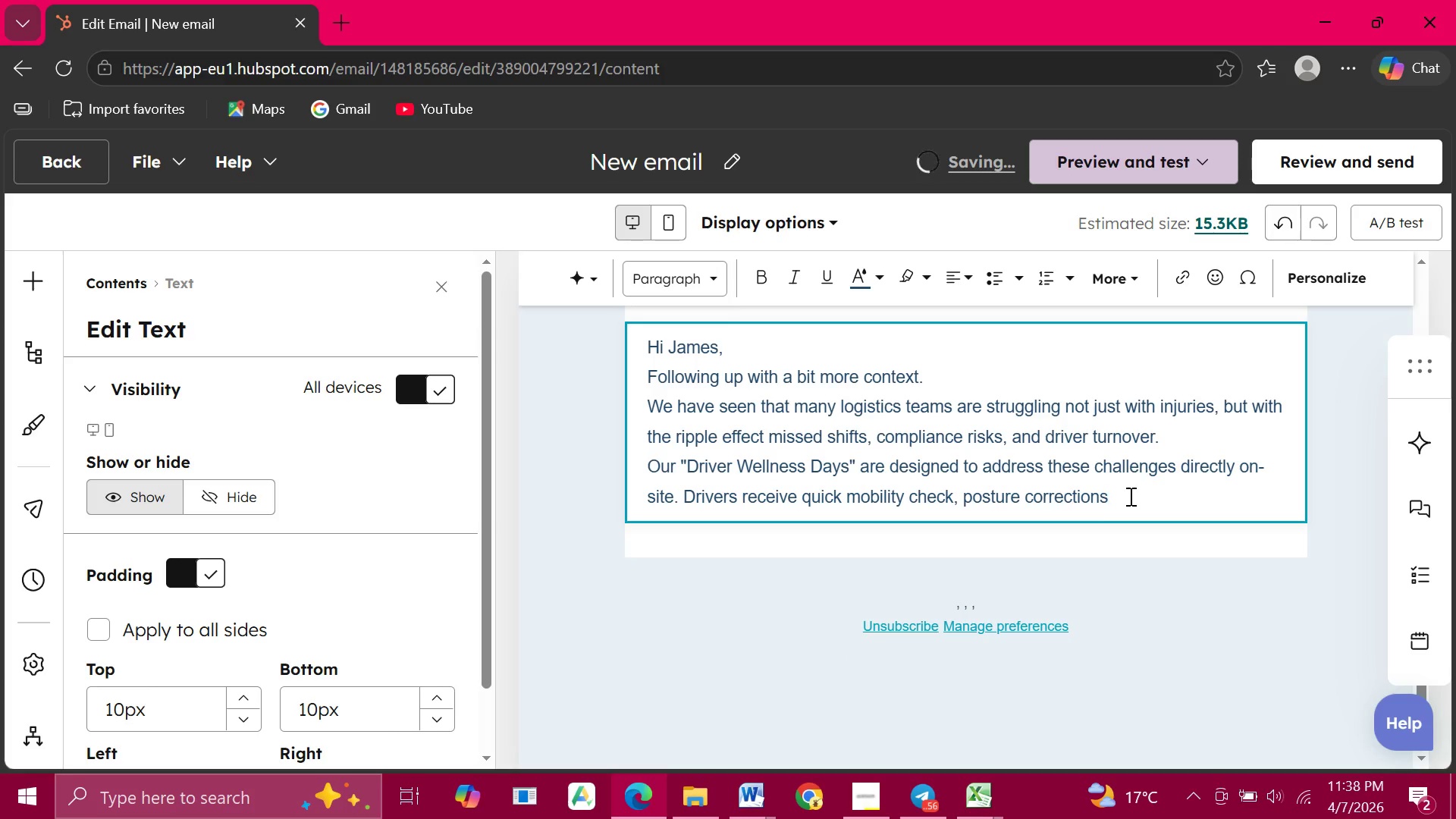 
left_click([1128, 496])
 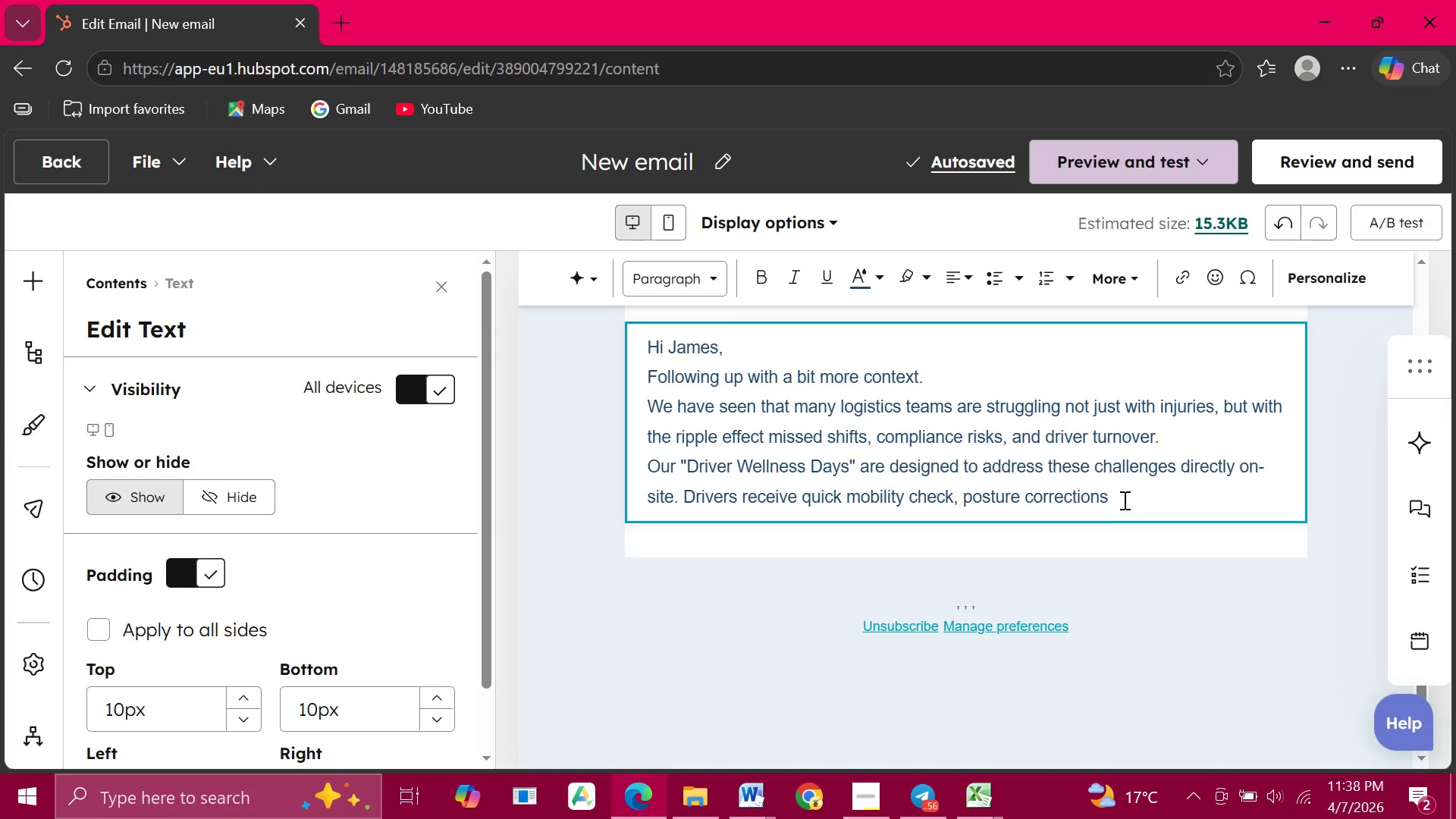 
left_click([1124, 500])
 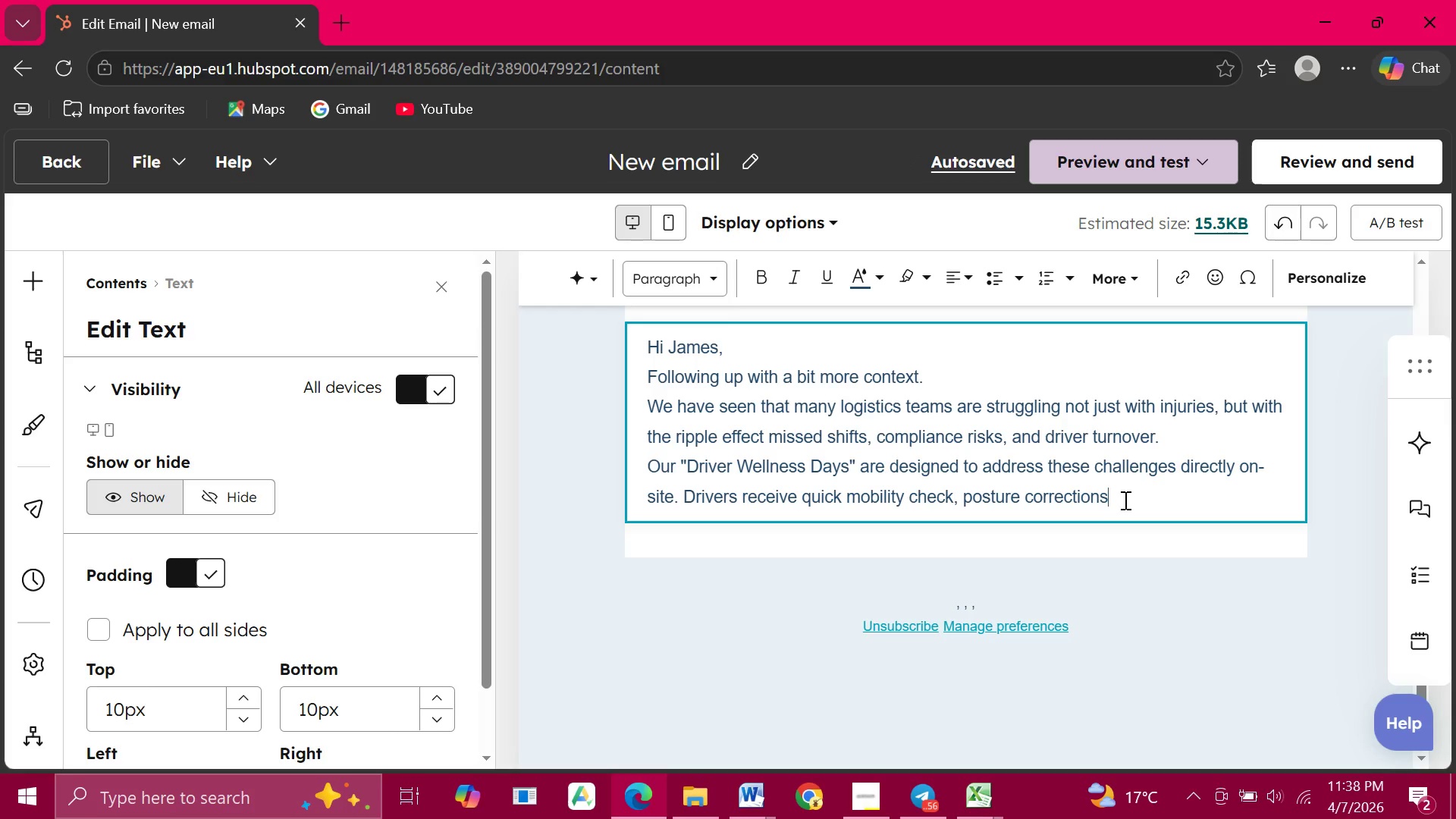 
type(, and targeted)
 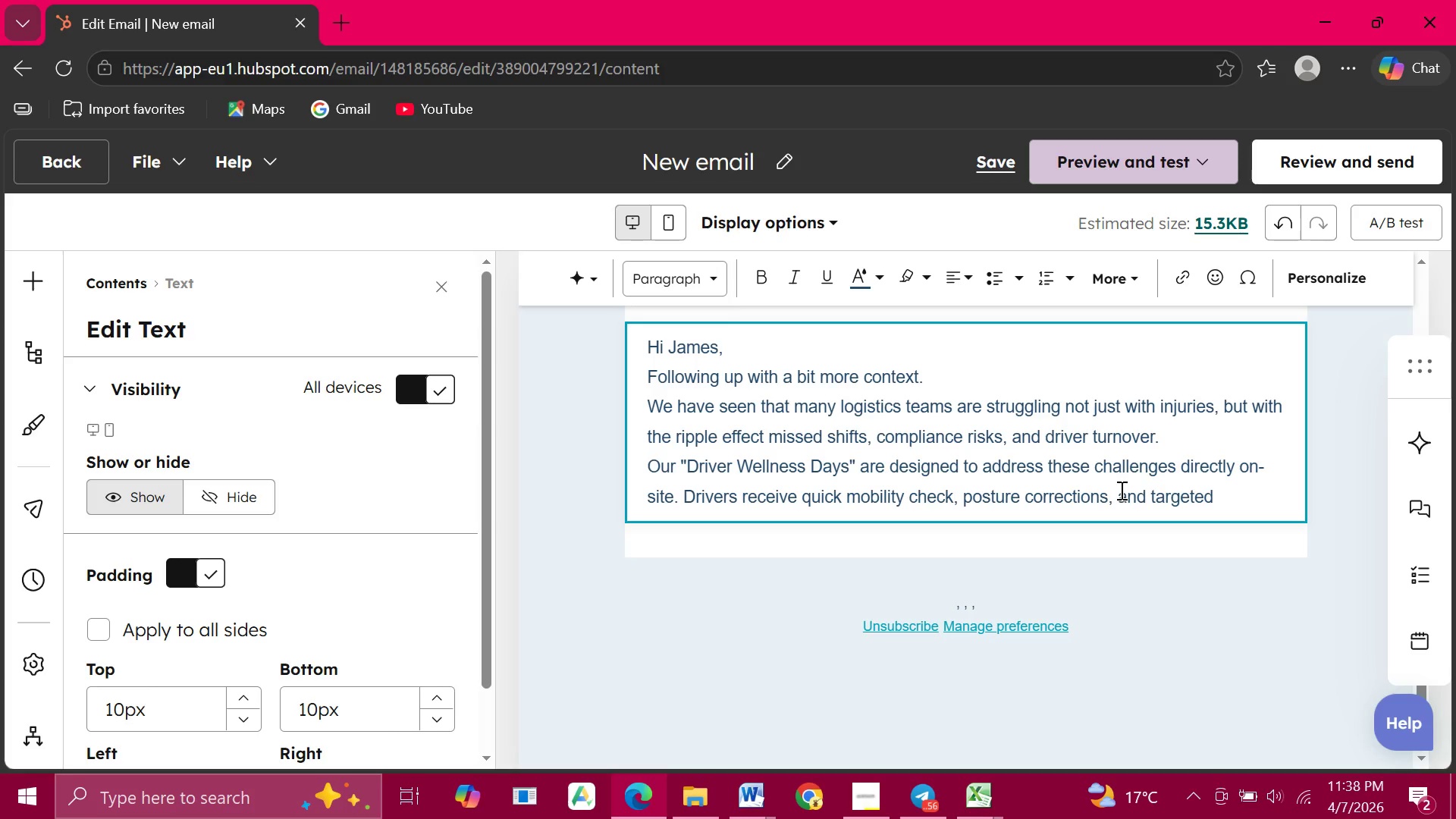 
type( exercises that )
 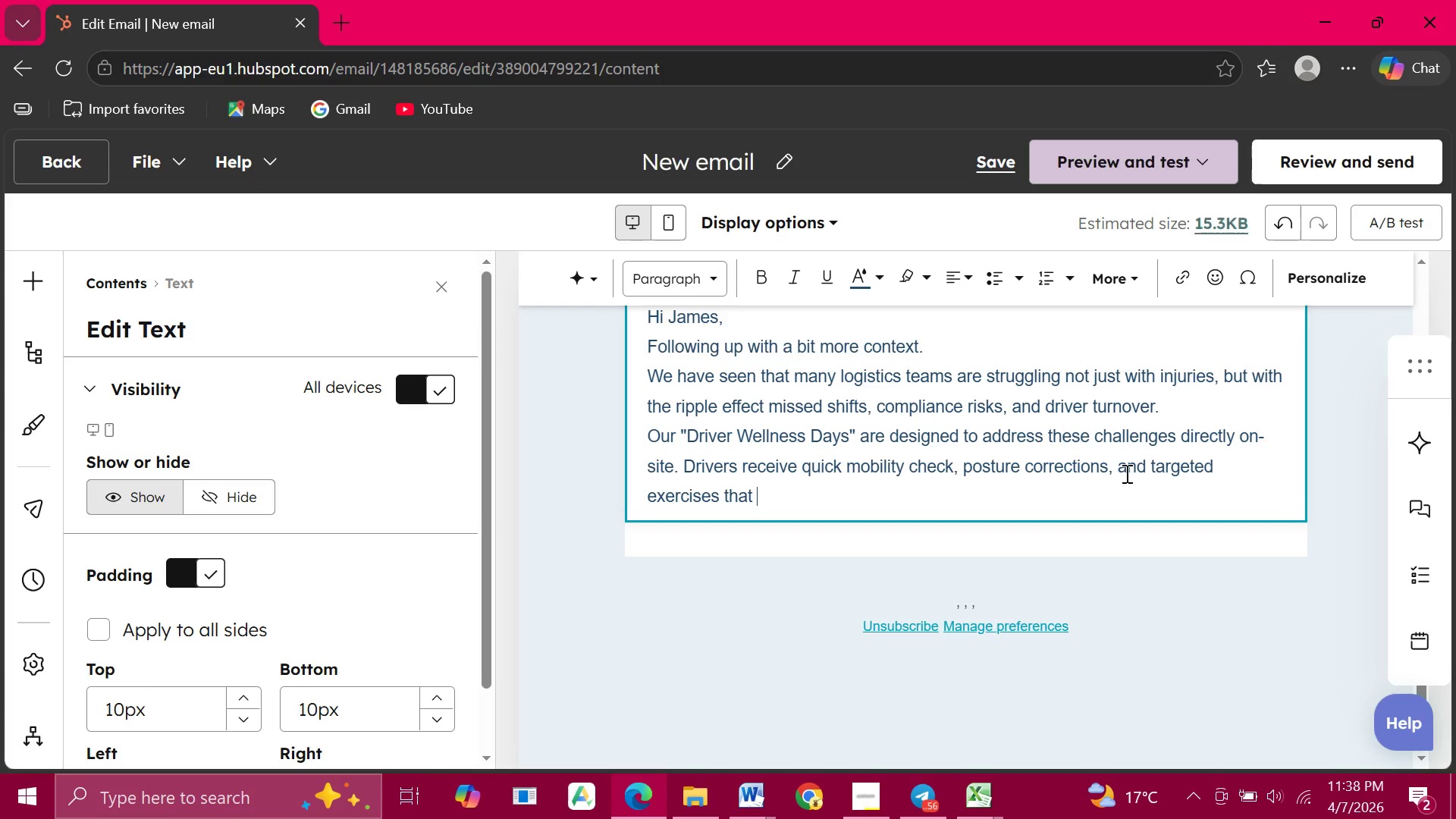 
type(help preveny)
key(Backspace)
type(t common strain )
 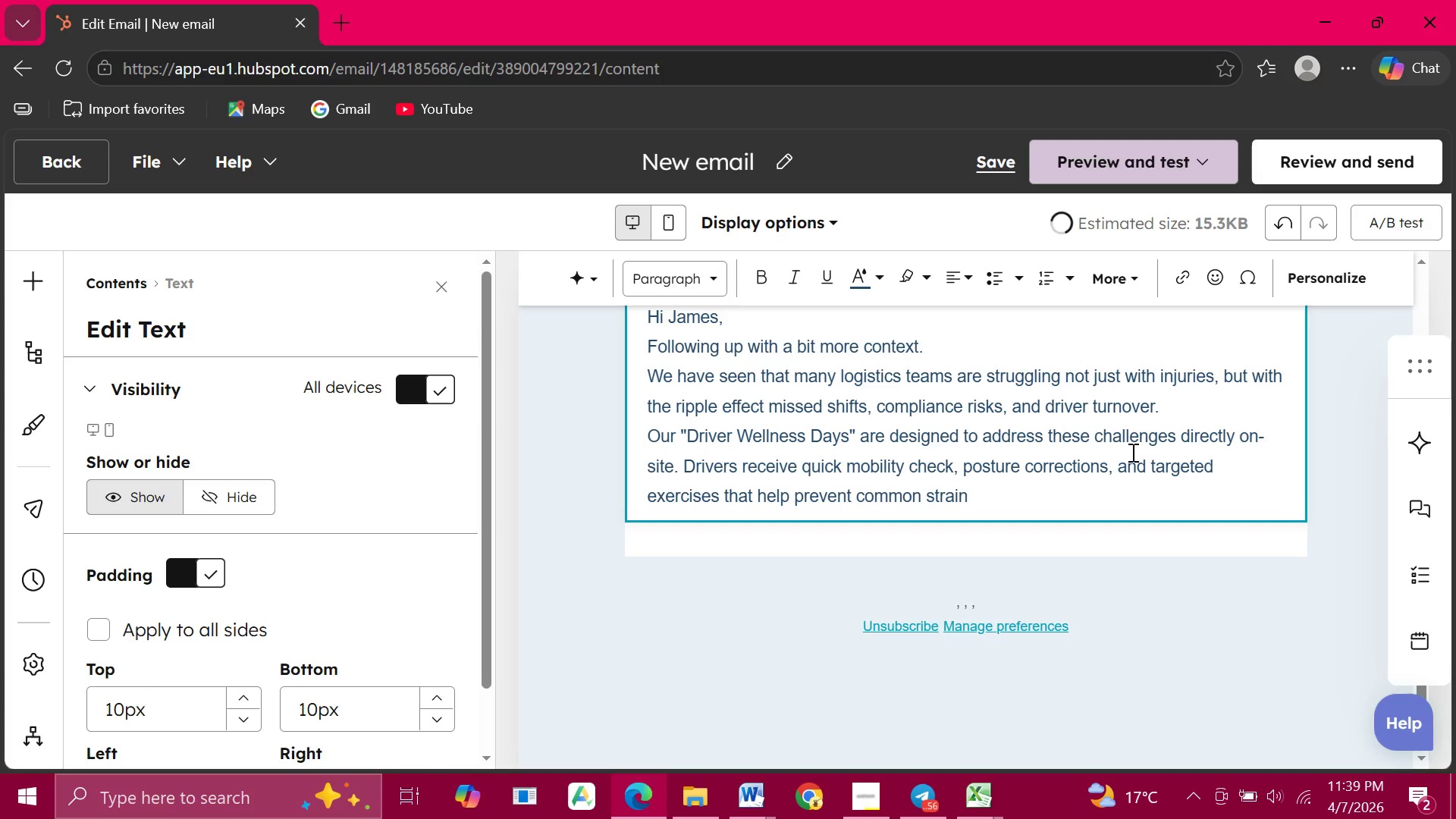 
type(injr)
key(Backspace)
type(uries)
 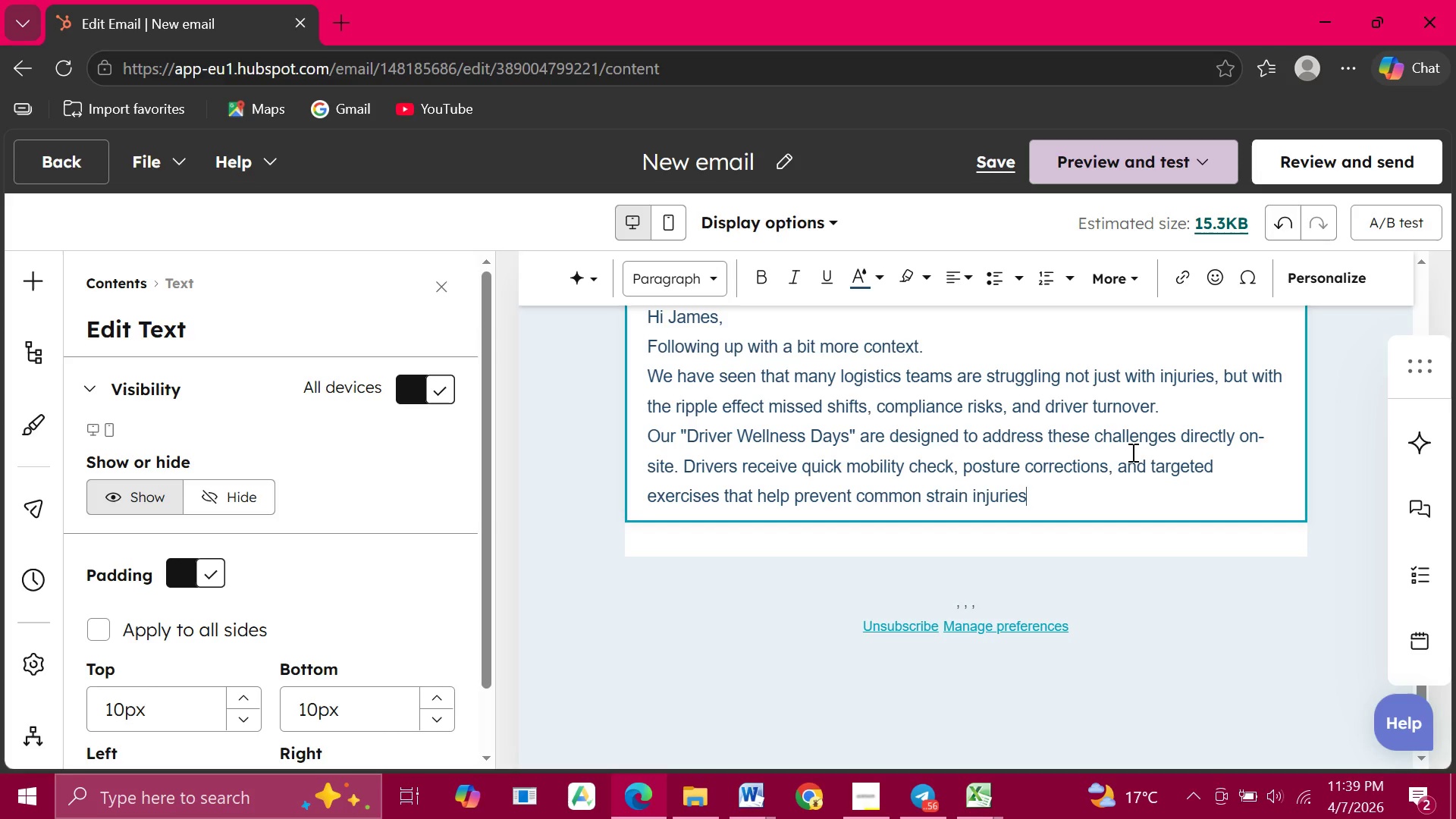 
key(Period)
 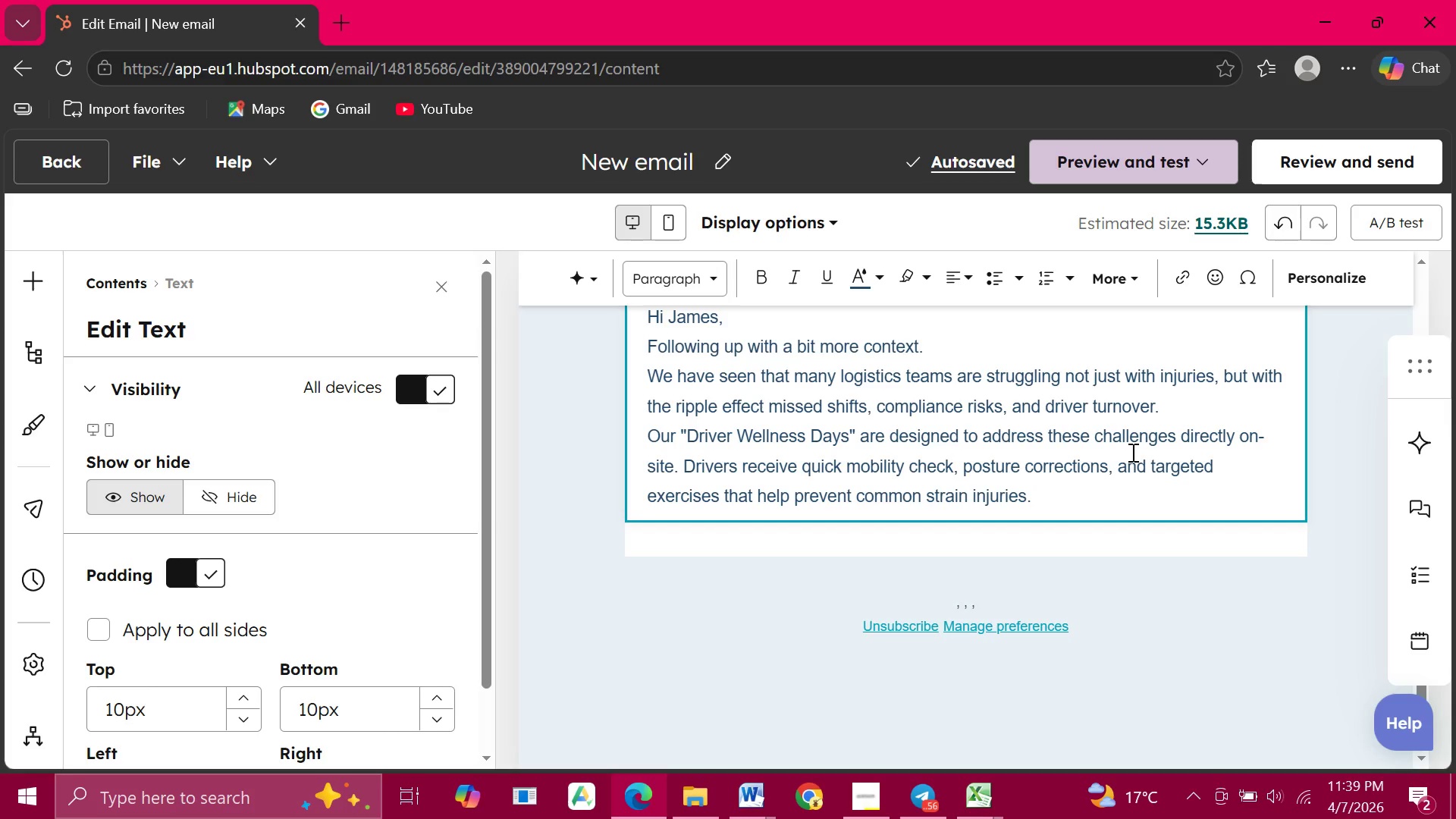 
wait(10.73)
 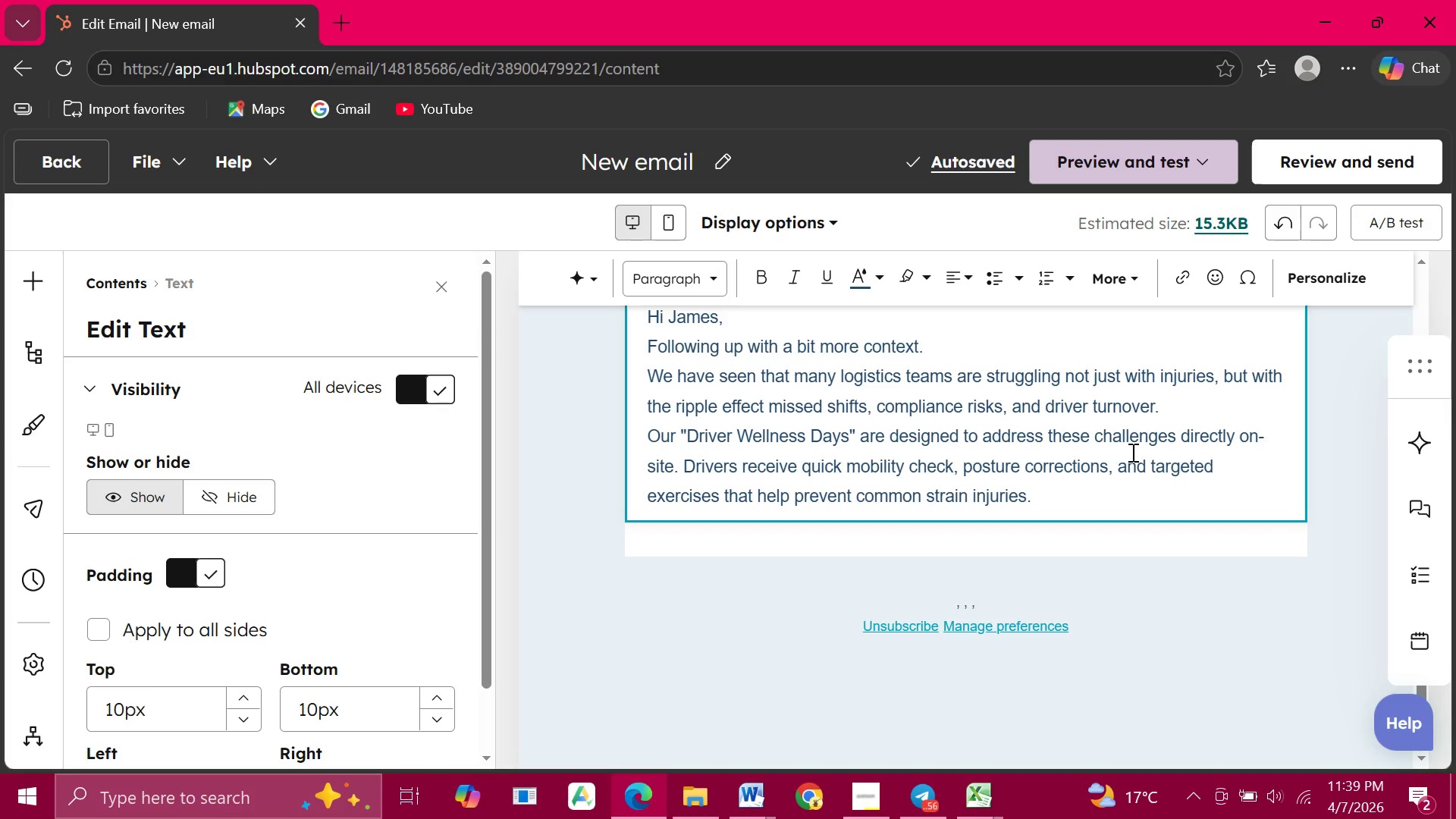 
key(Enter)
 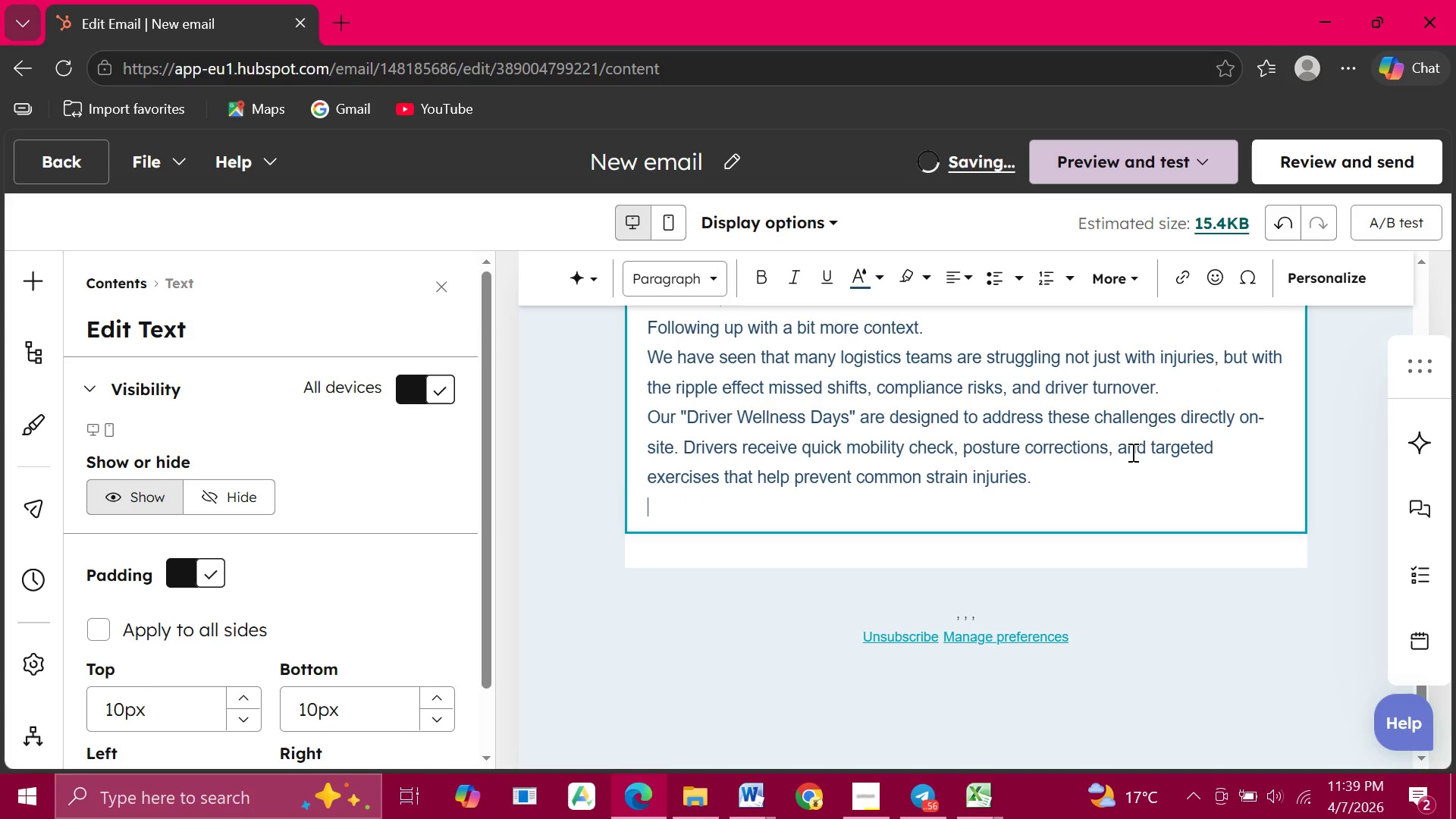 
type(The result is fewer reported issues, better driver comfort, abd impe)
key(Backspace)
type(roved retention.)
 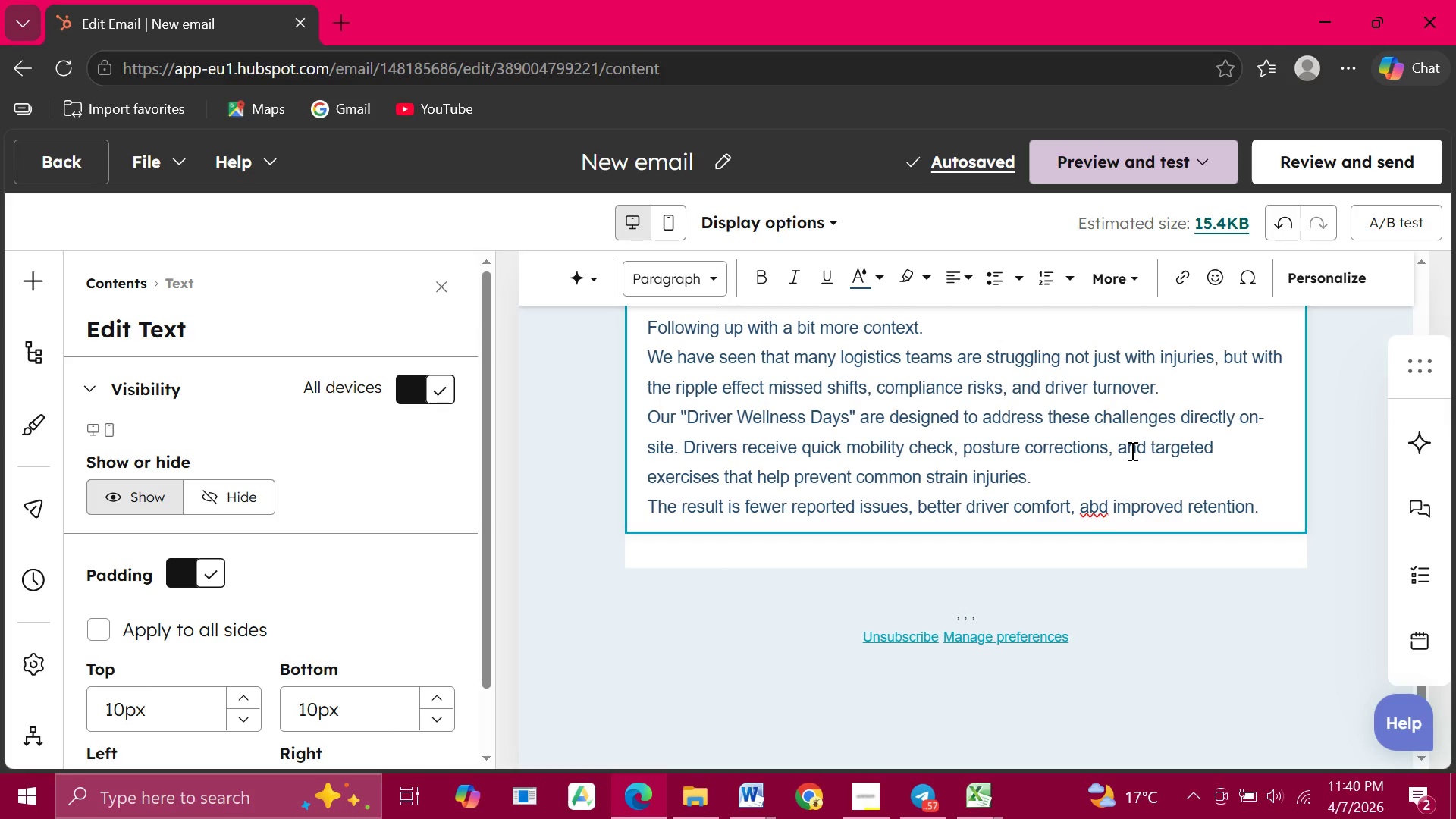 
wait(5.44)
 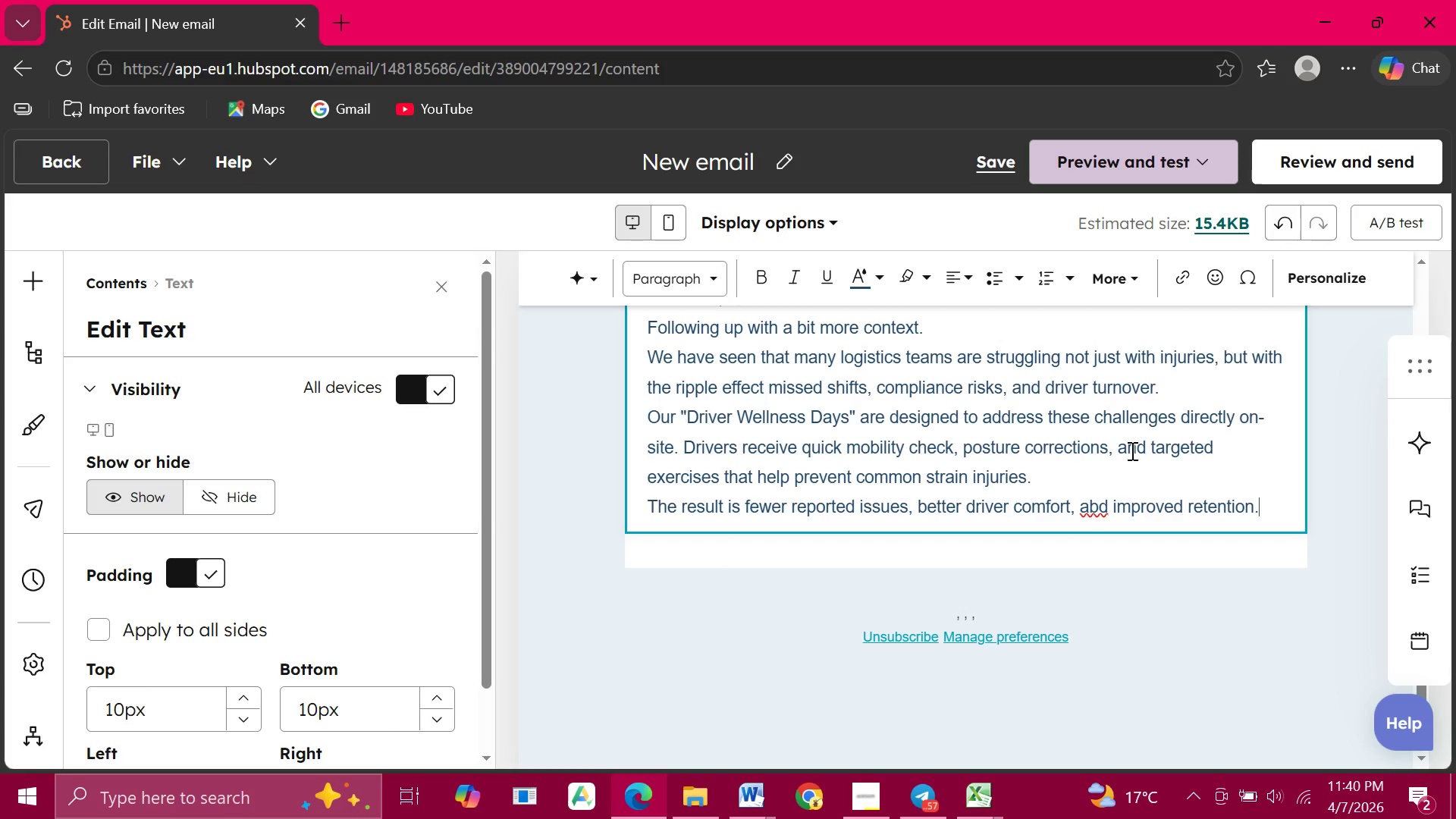 
key(Enter)
 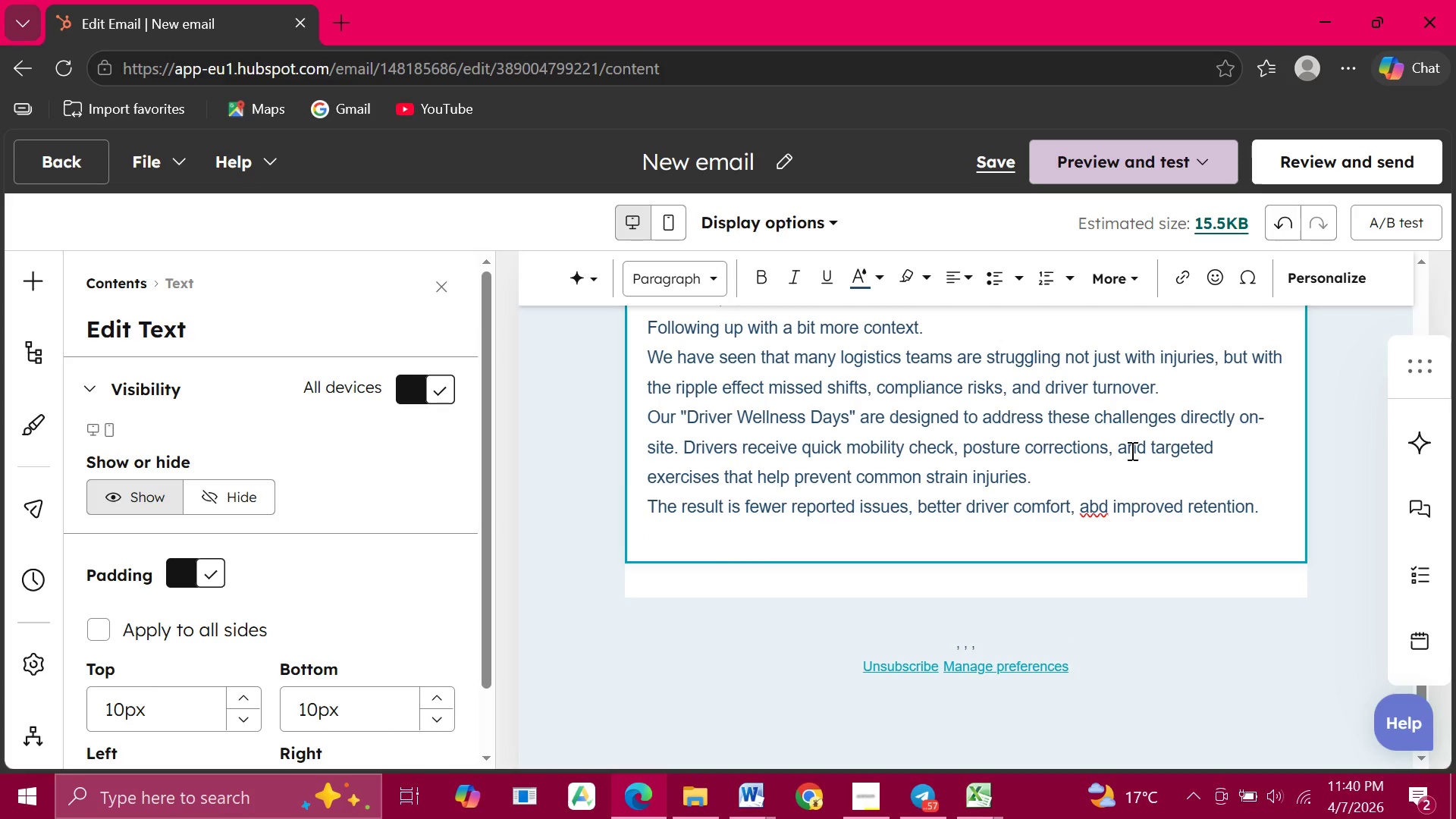 
type(If helpful, I can walk you through e)
key(Backspace)
type(what a typical on-site)
 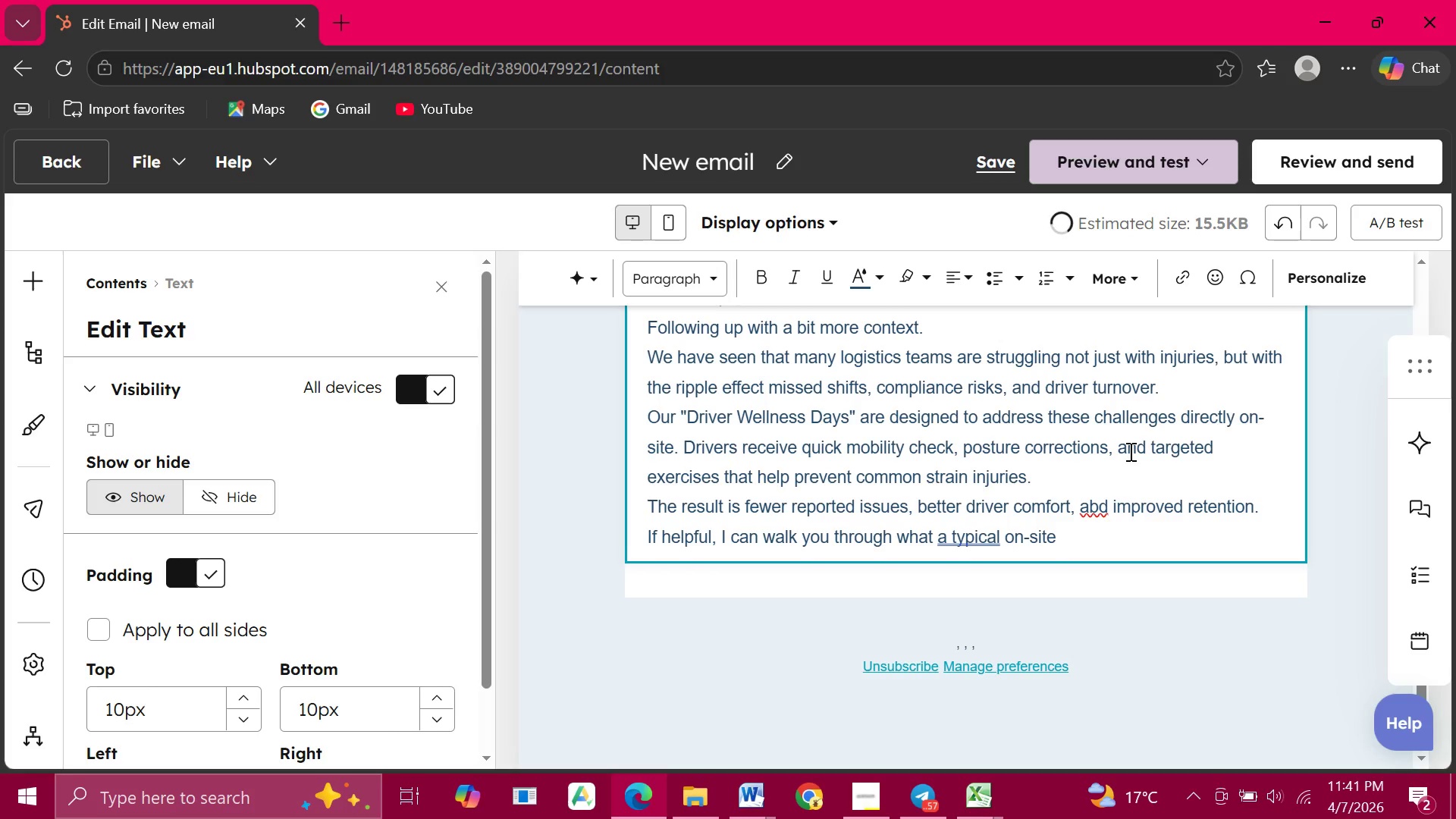 
wait(19.81)
 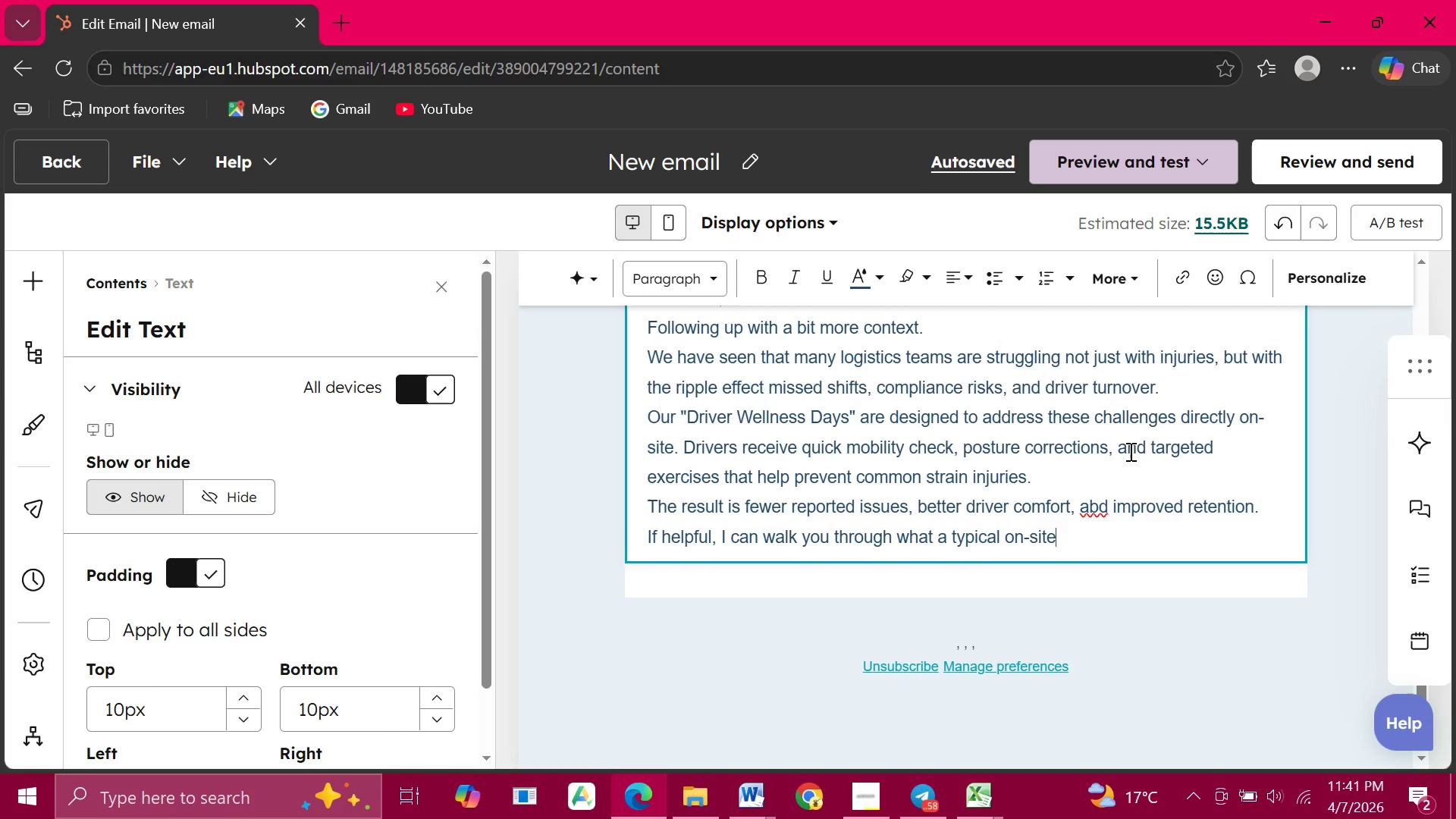 
type(session looks like.)
 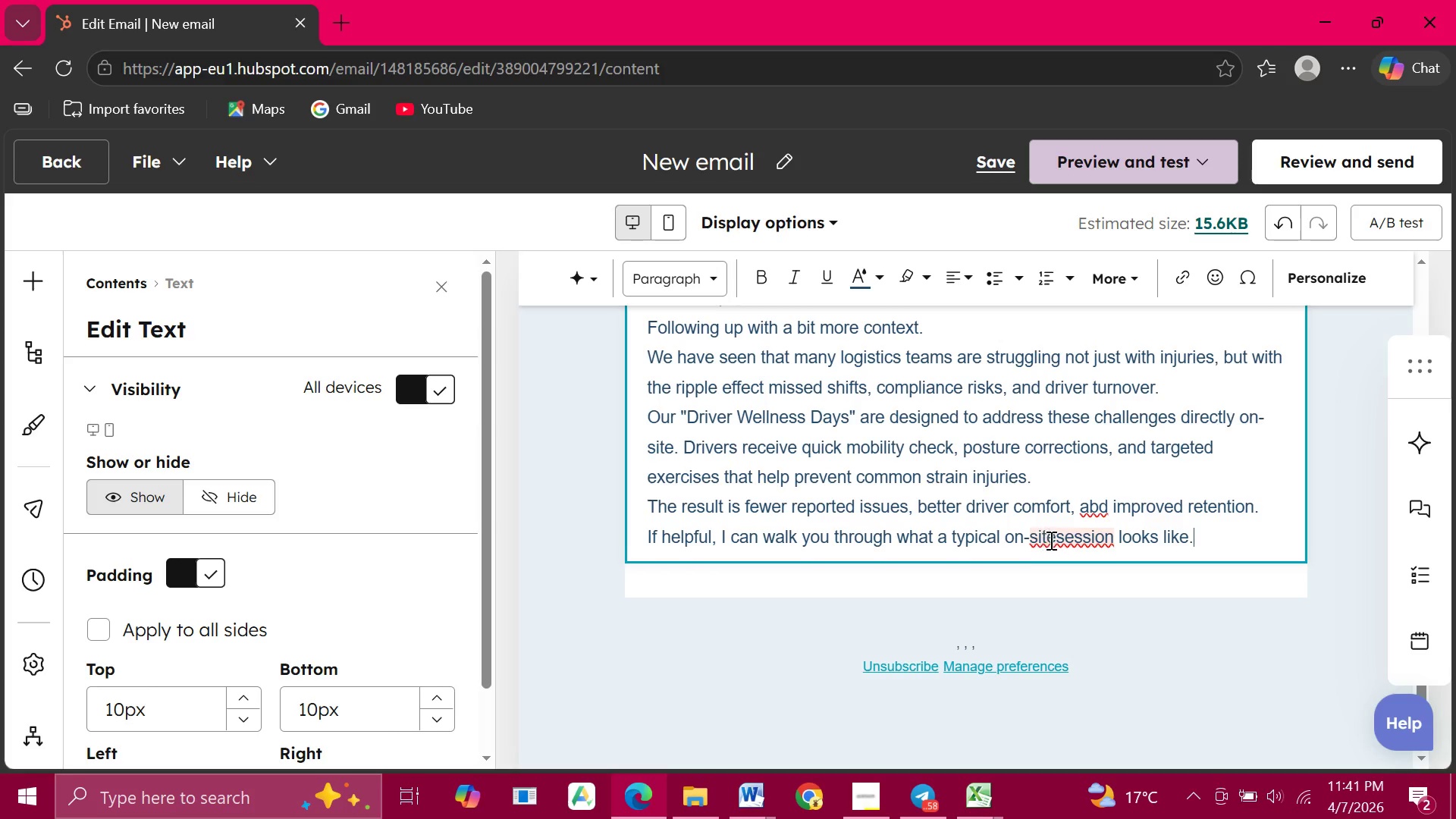 
left_click([1055, 540])
 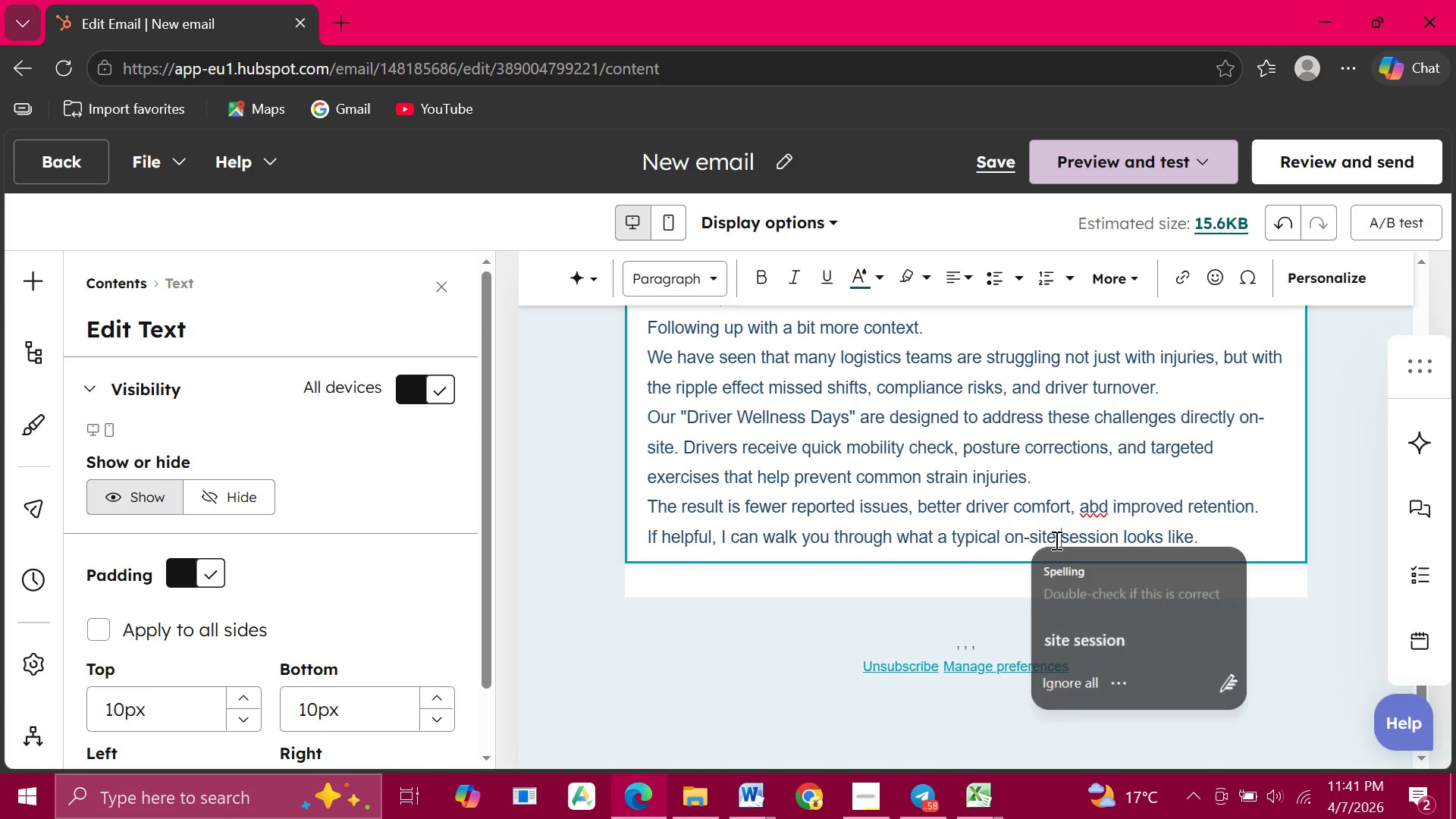 
key(Space)
 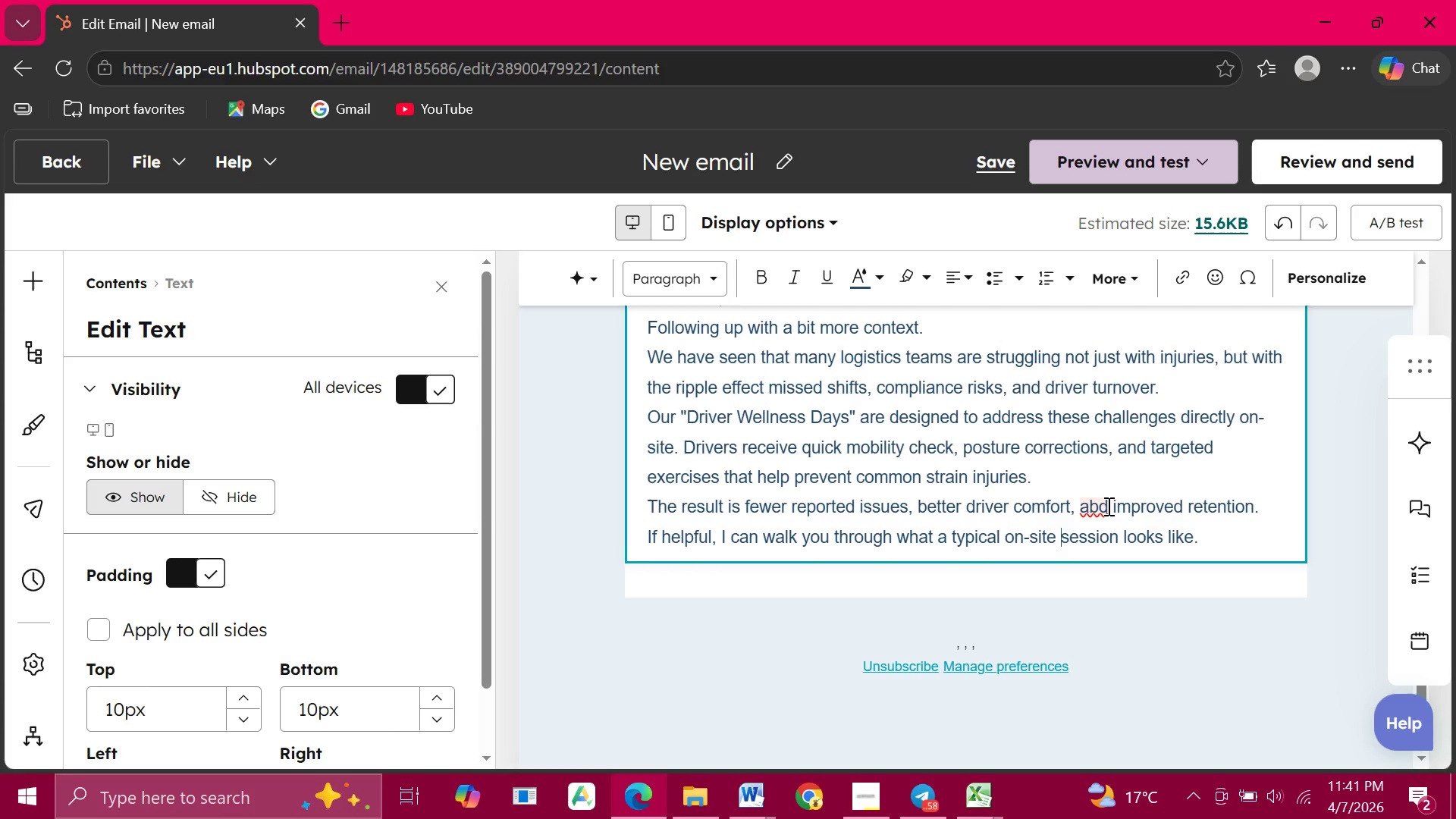 
left_click([1107, 506])
 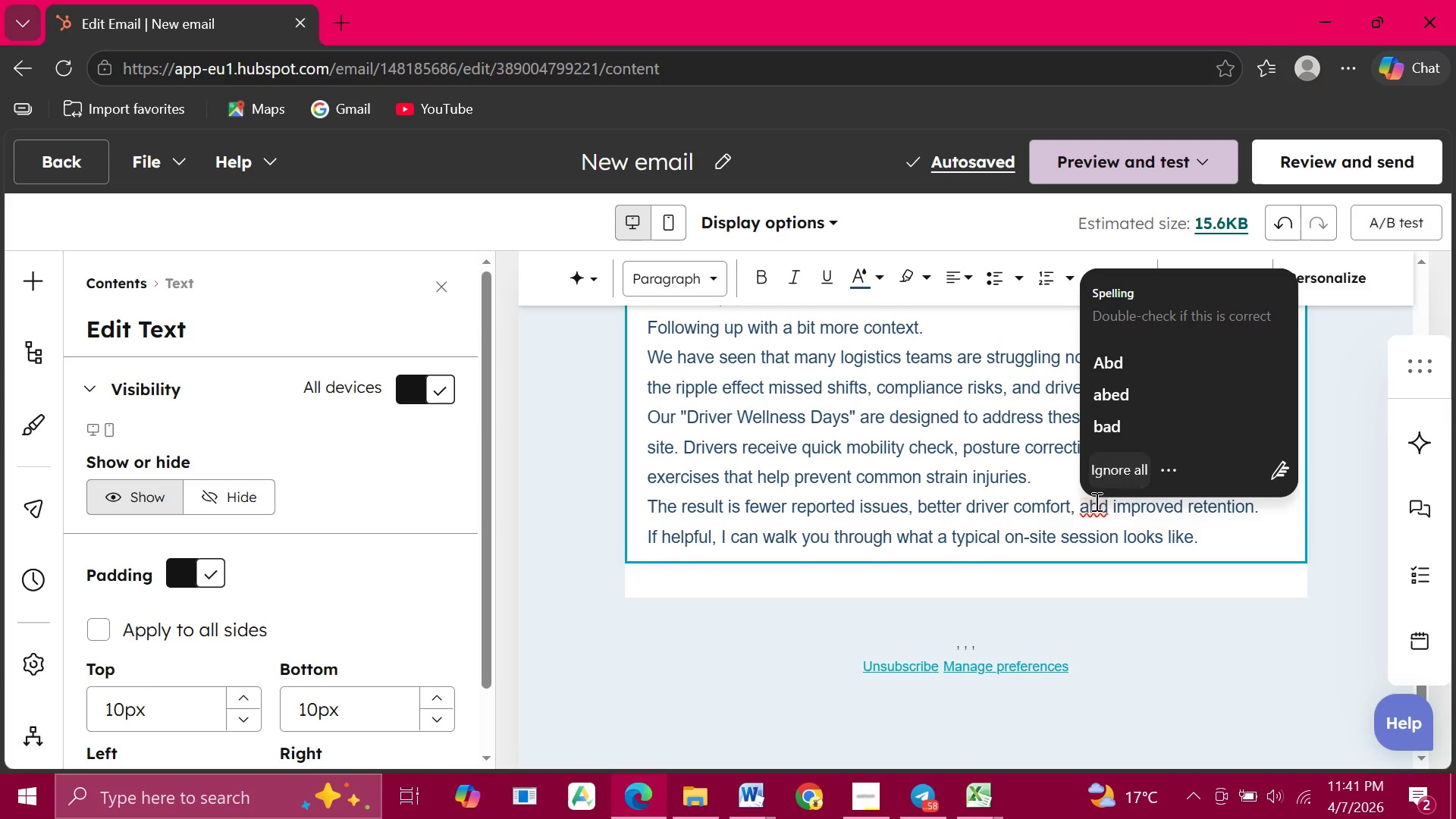 
key(Backspace)
key(Backspace)
type(nd)
 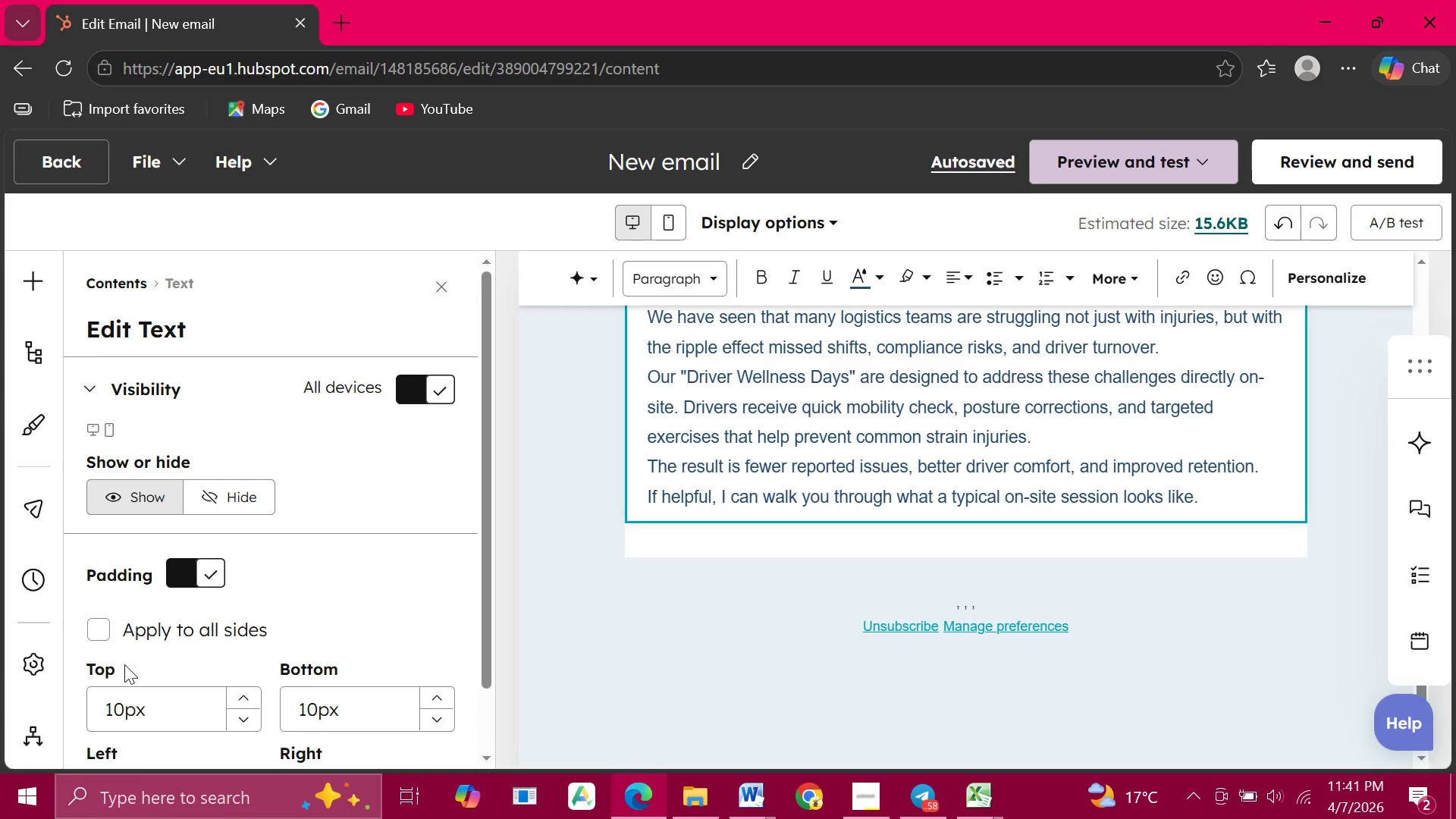 
wait(14.09)
 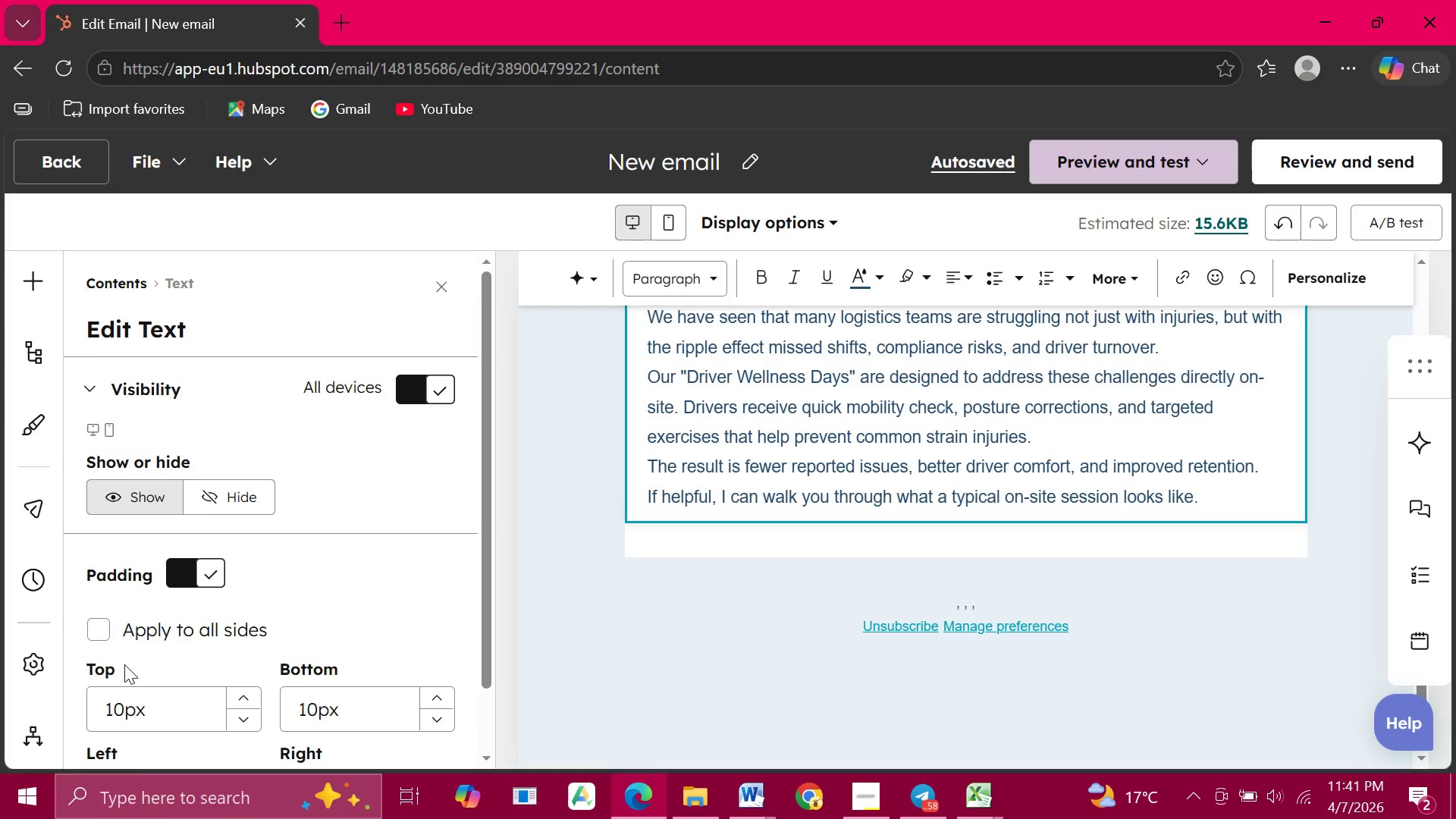 
left_click([745, 159])
 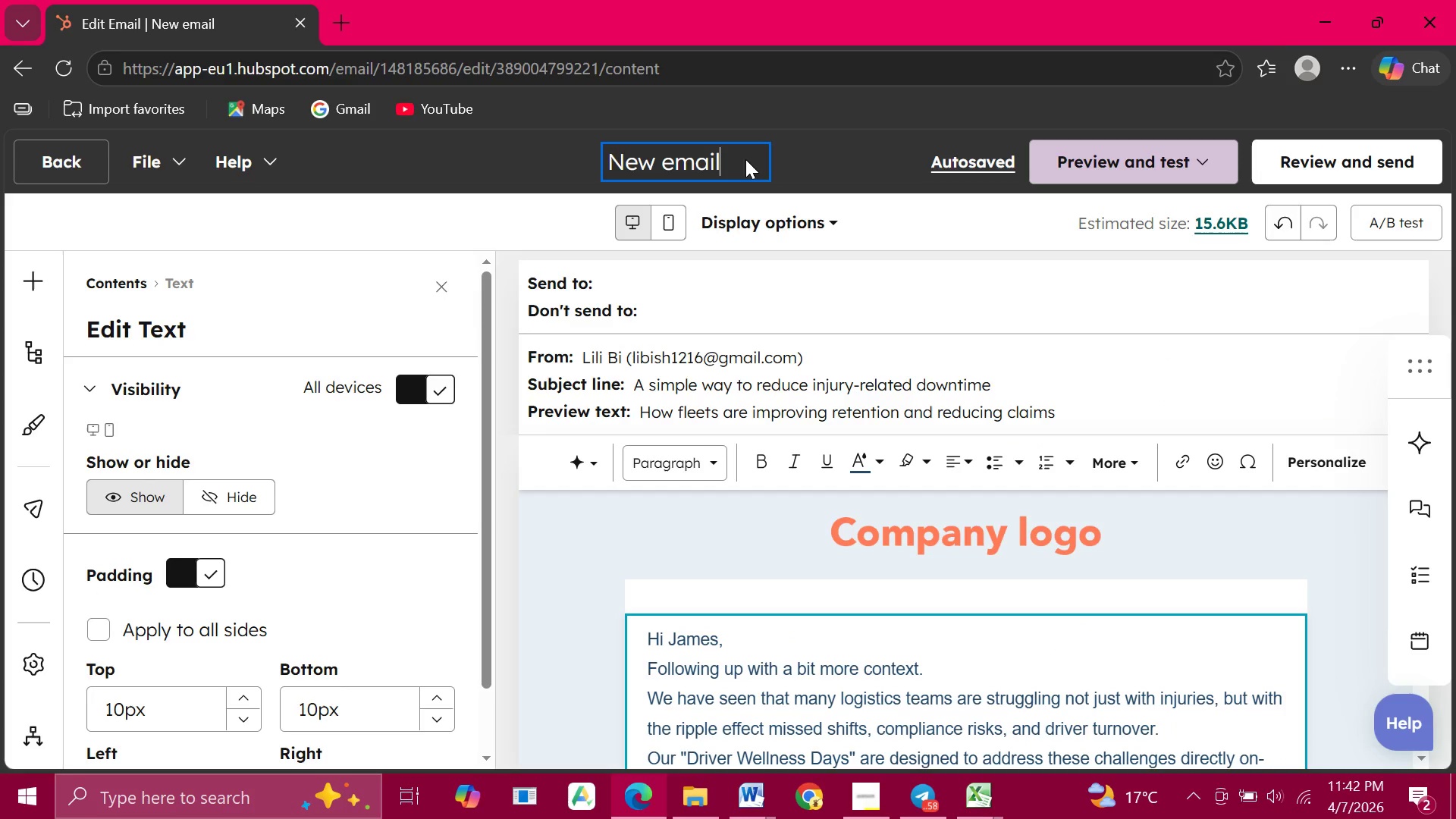 
hold_key(key=Backspace, duration=1.53)
 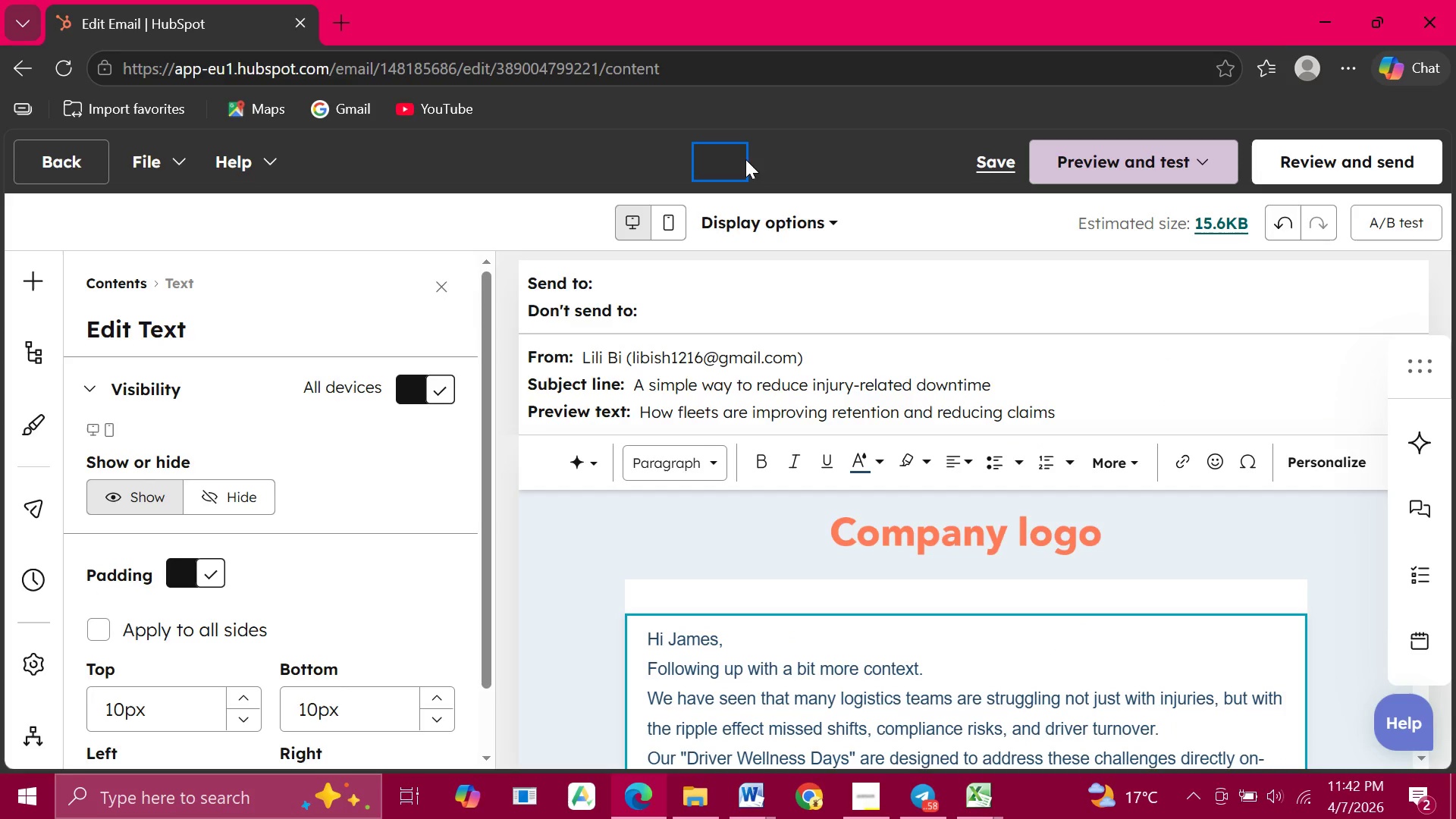 
hold_key(key=Backspace, duration=0.44)
 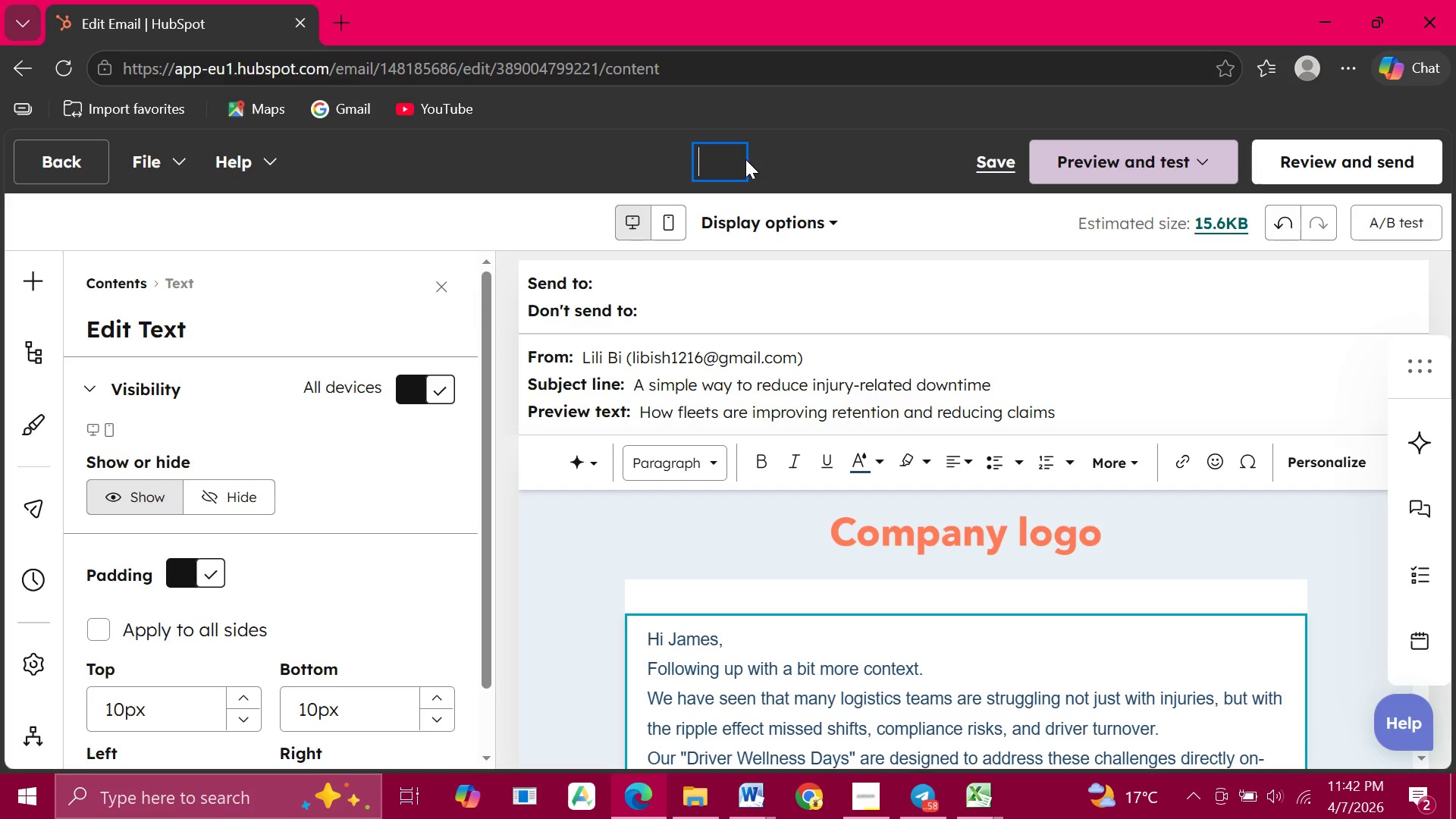 
type(Email 2)
 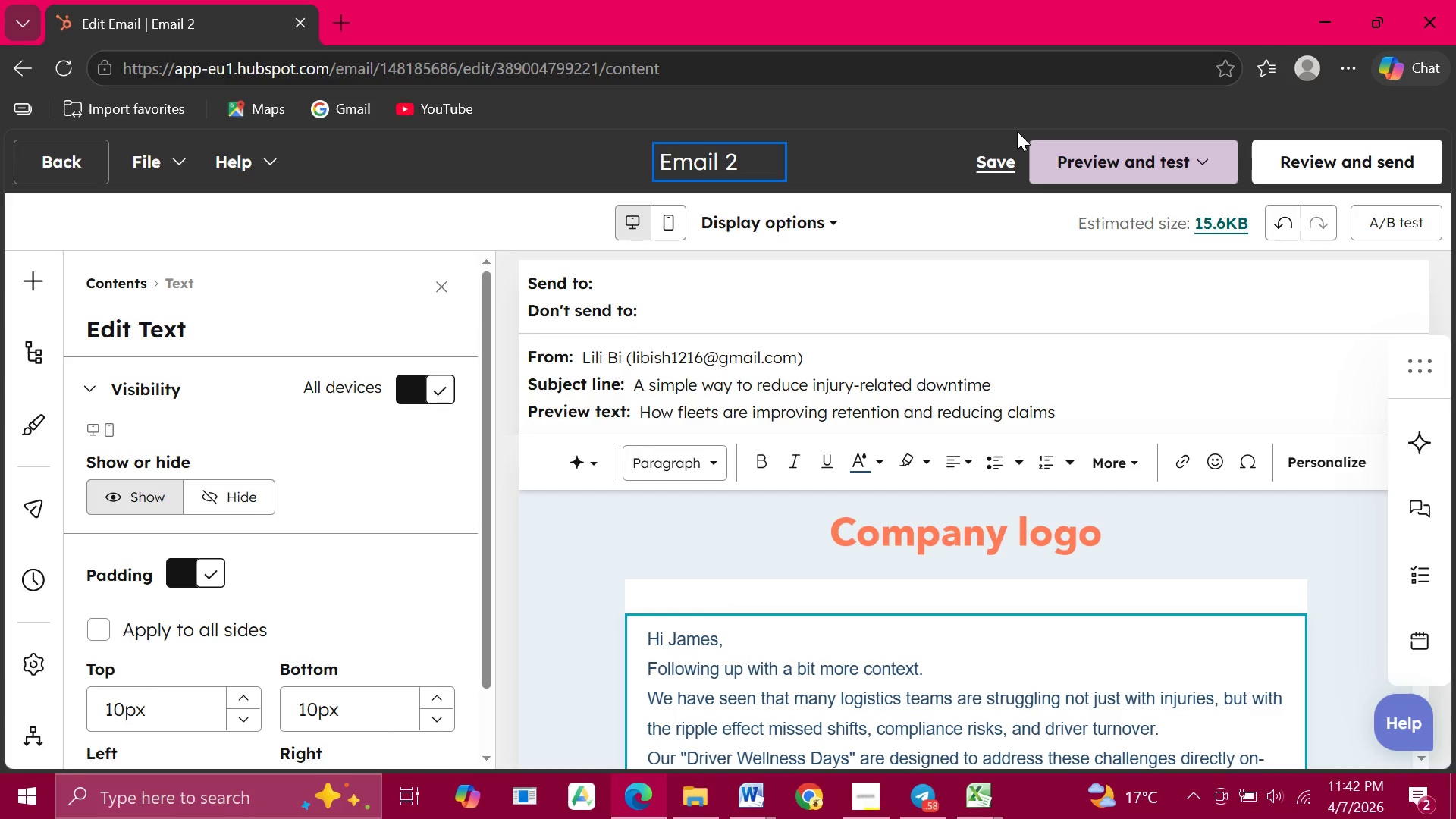 
mouse_move([944, 418])
 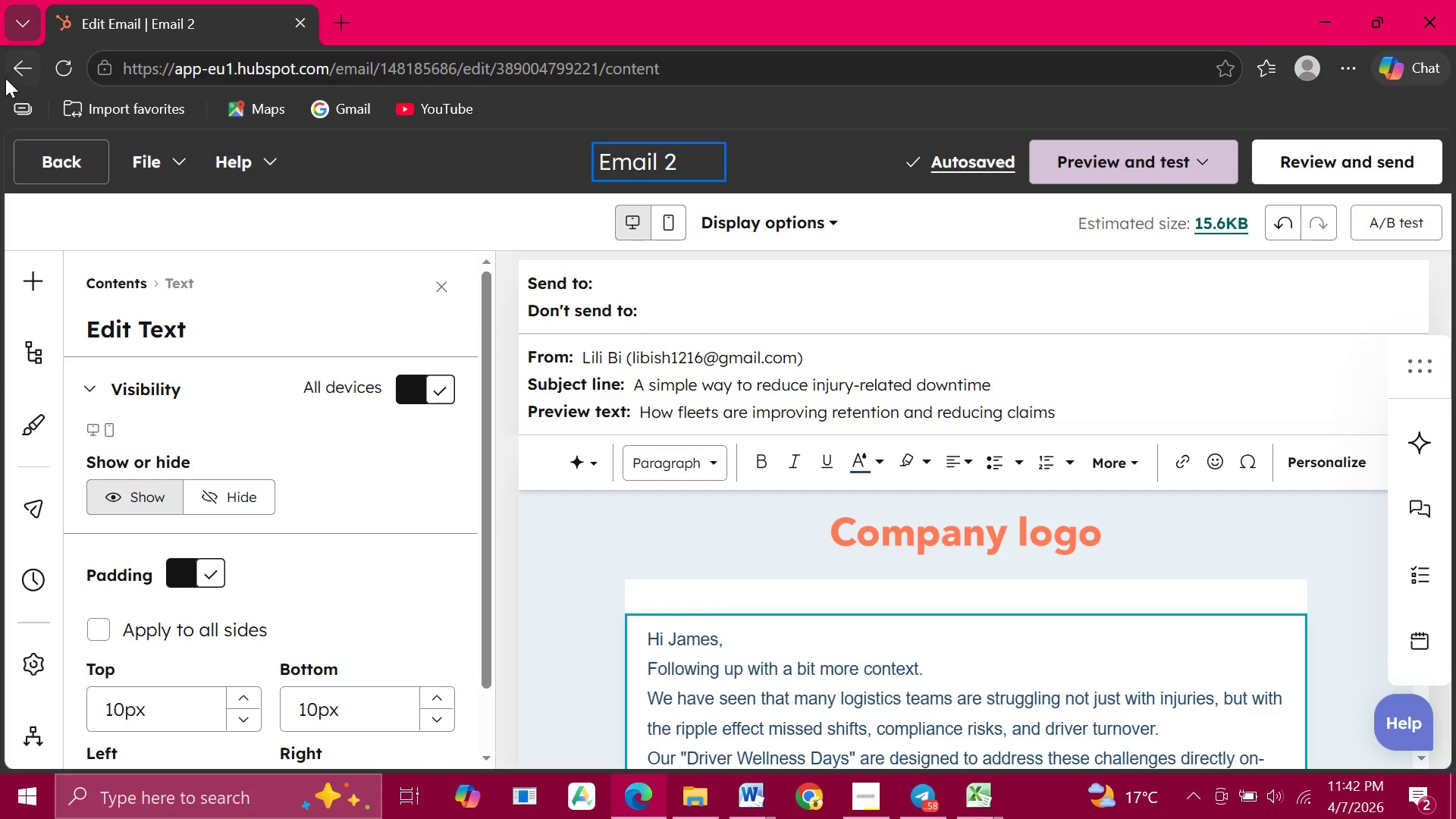 
left_click([49, 160])
 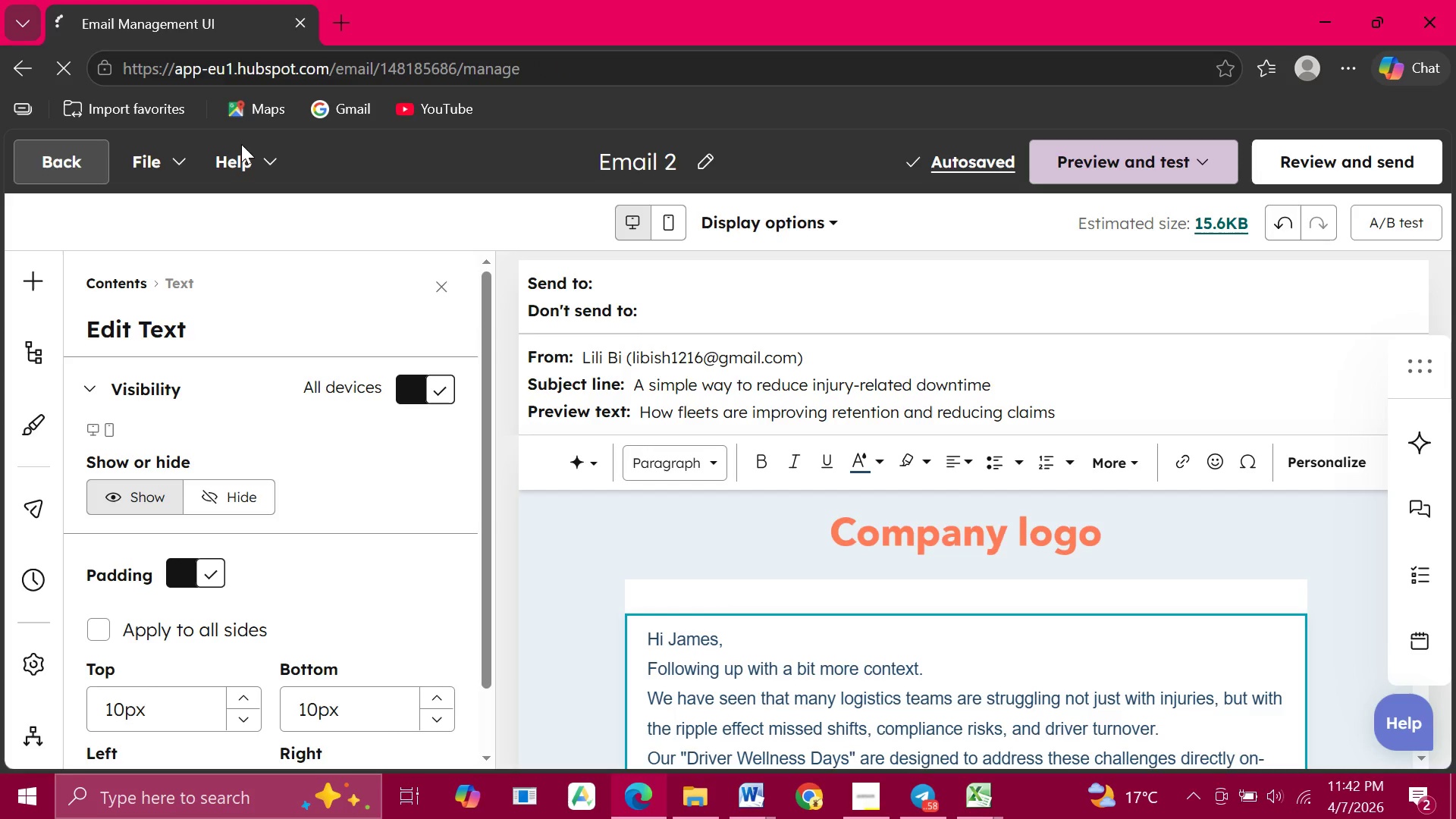 
mouse_move([326, 178])
 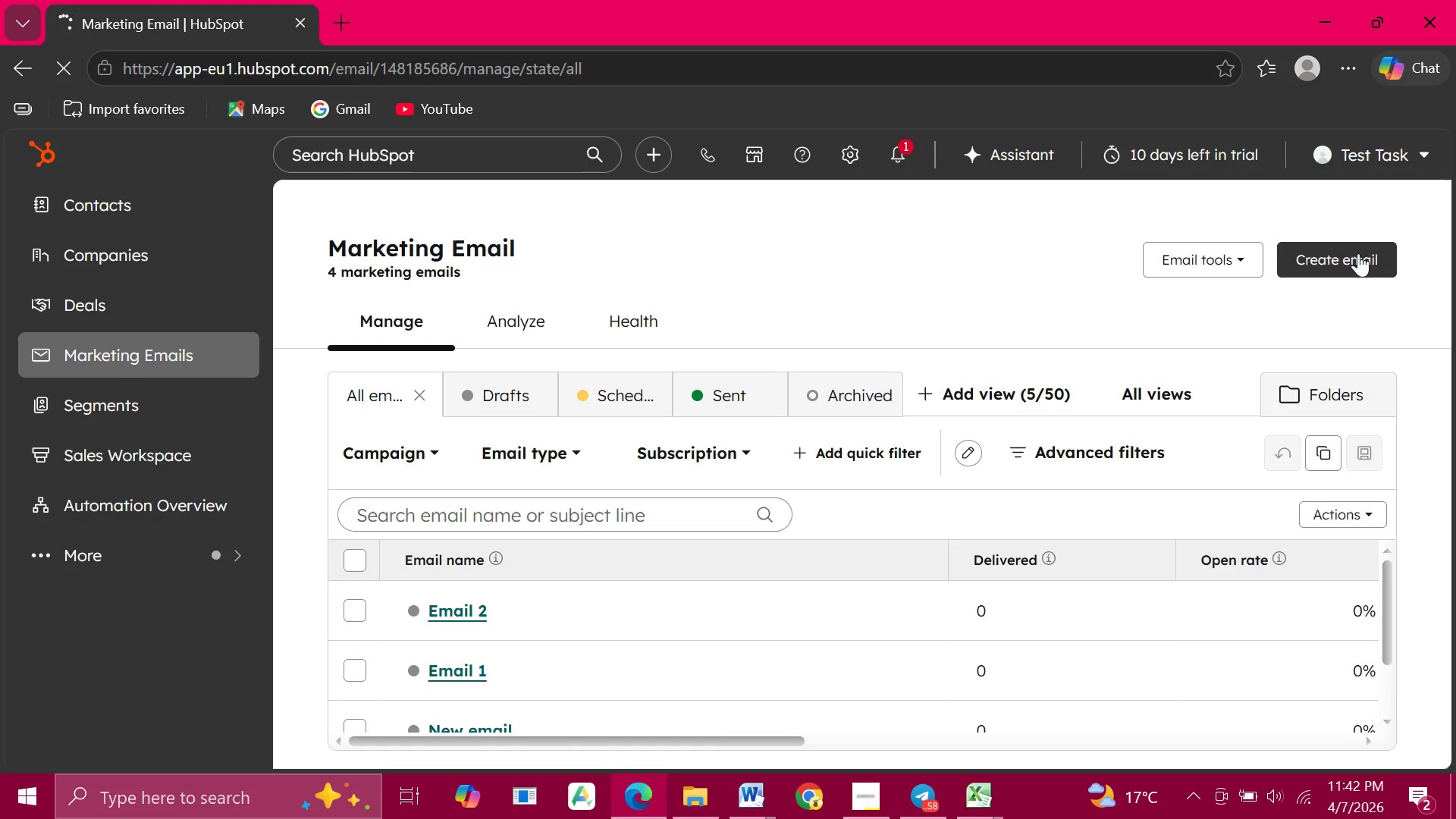 
left_click([1358, 253])
 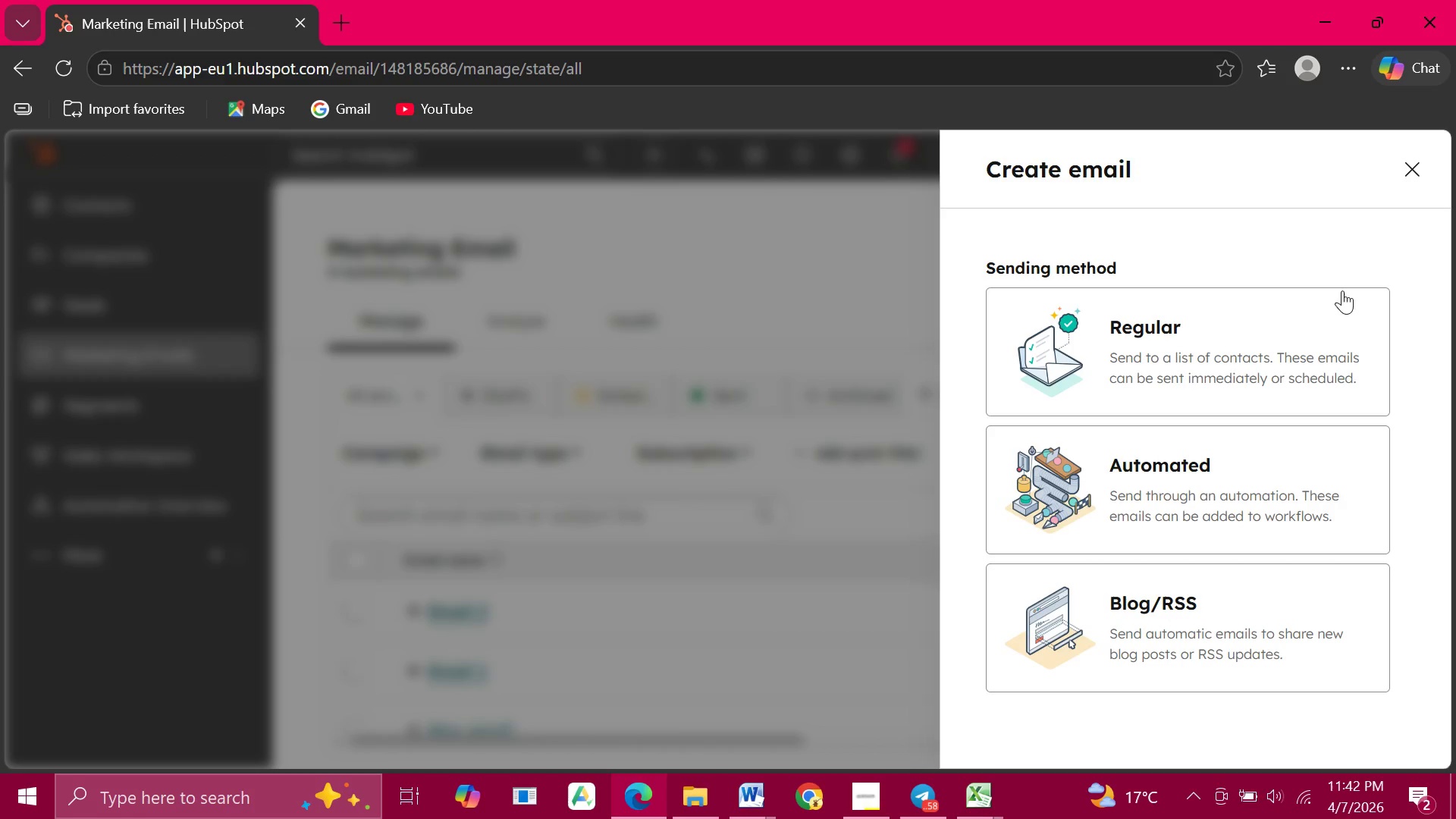 
left_click([1210, 354])
 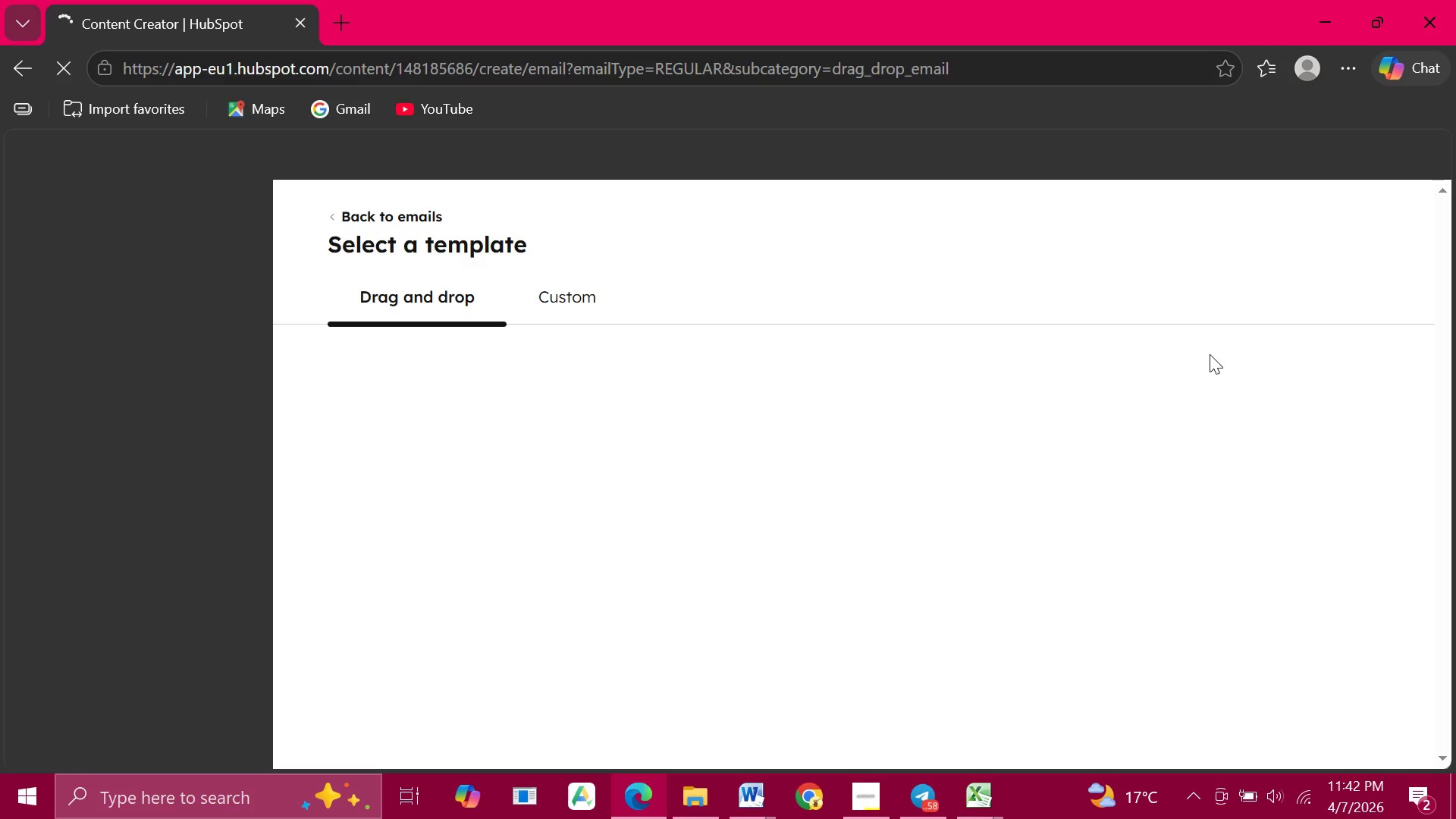 
mouse_move([535, 435])
 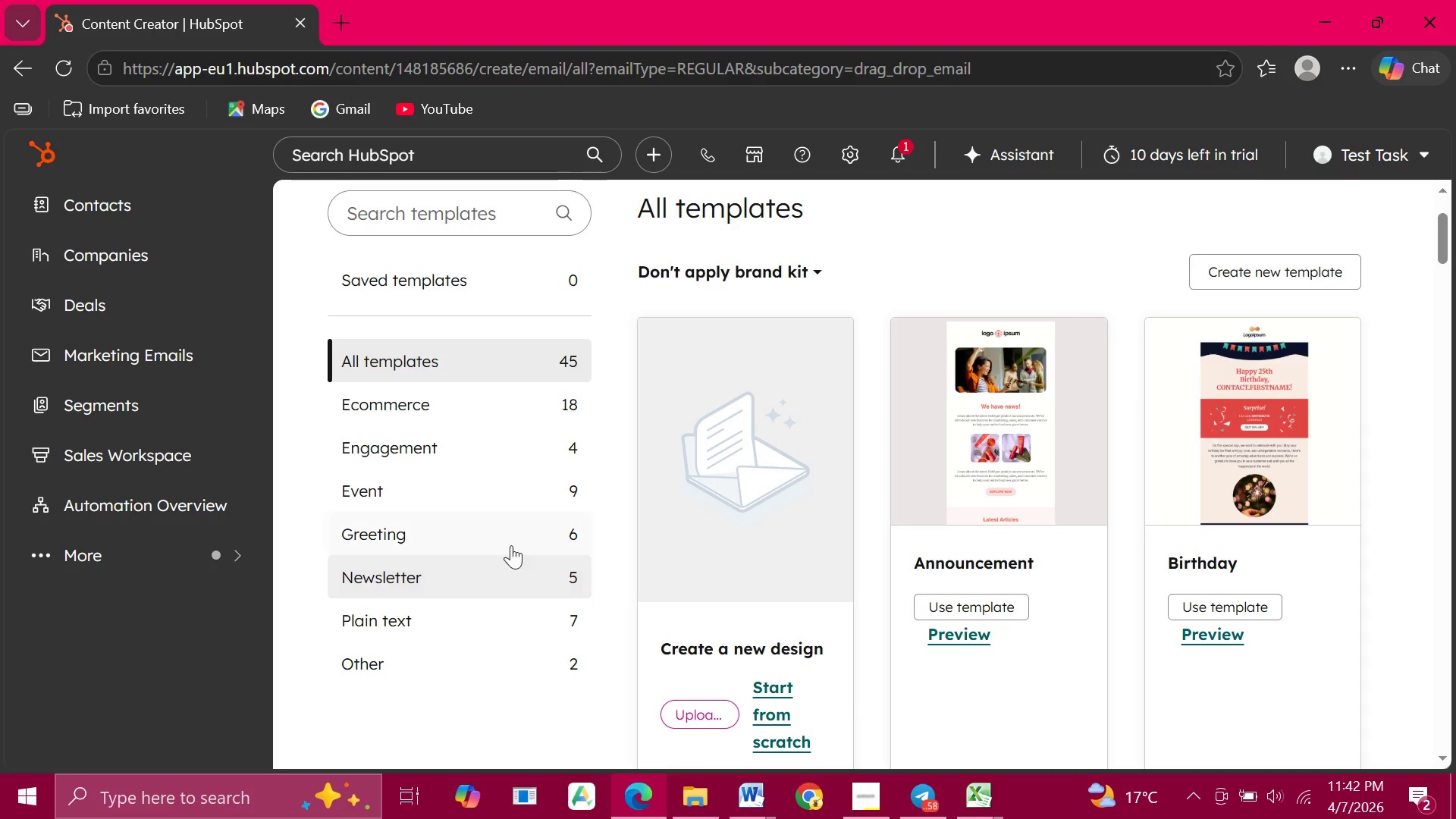 
left_click([519, 538])
 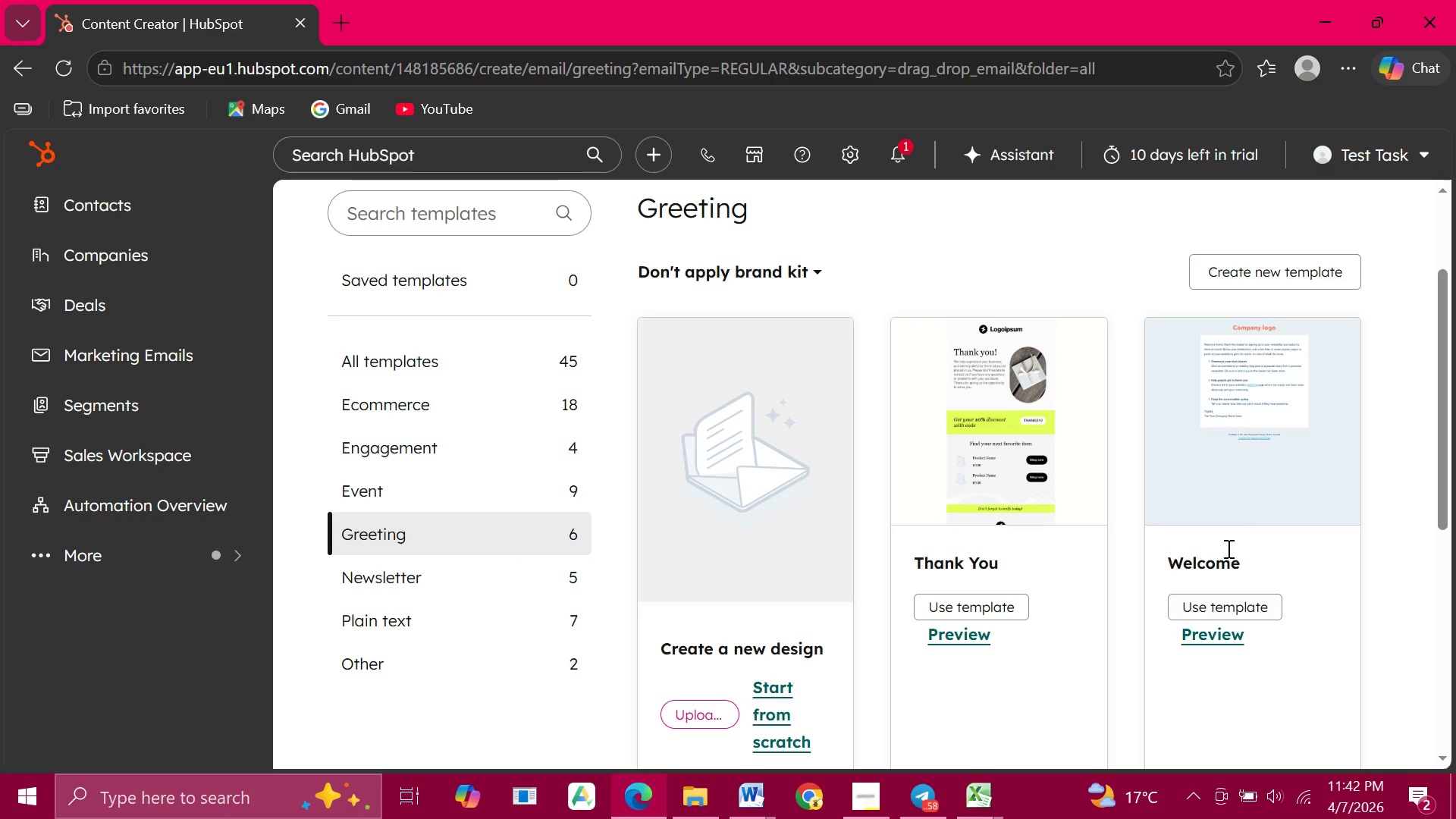 
left_click([1243, 460])
 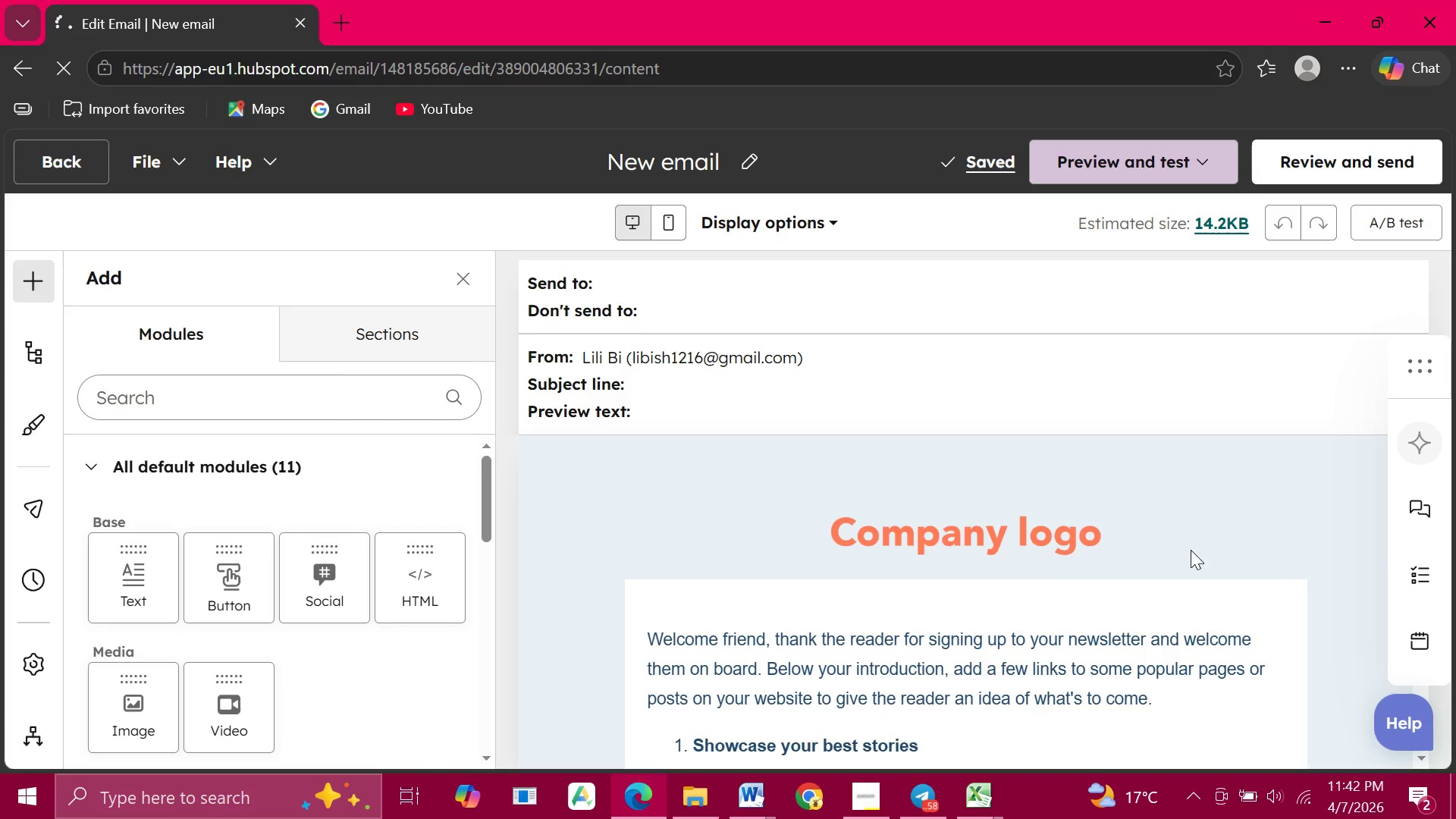 
wait(12.22)
 